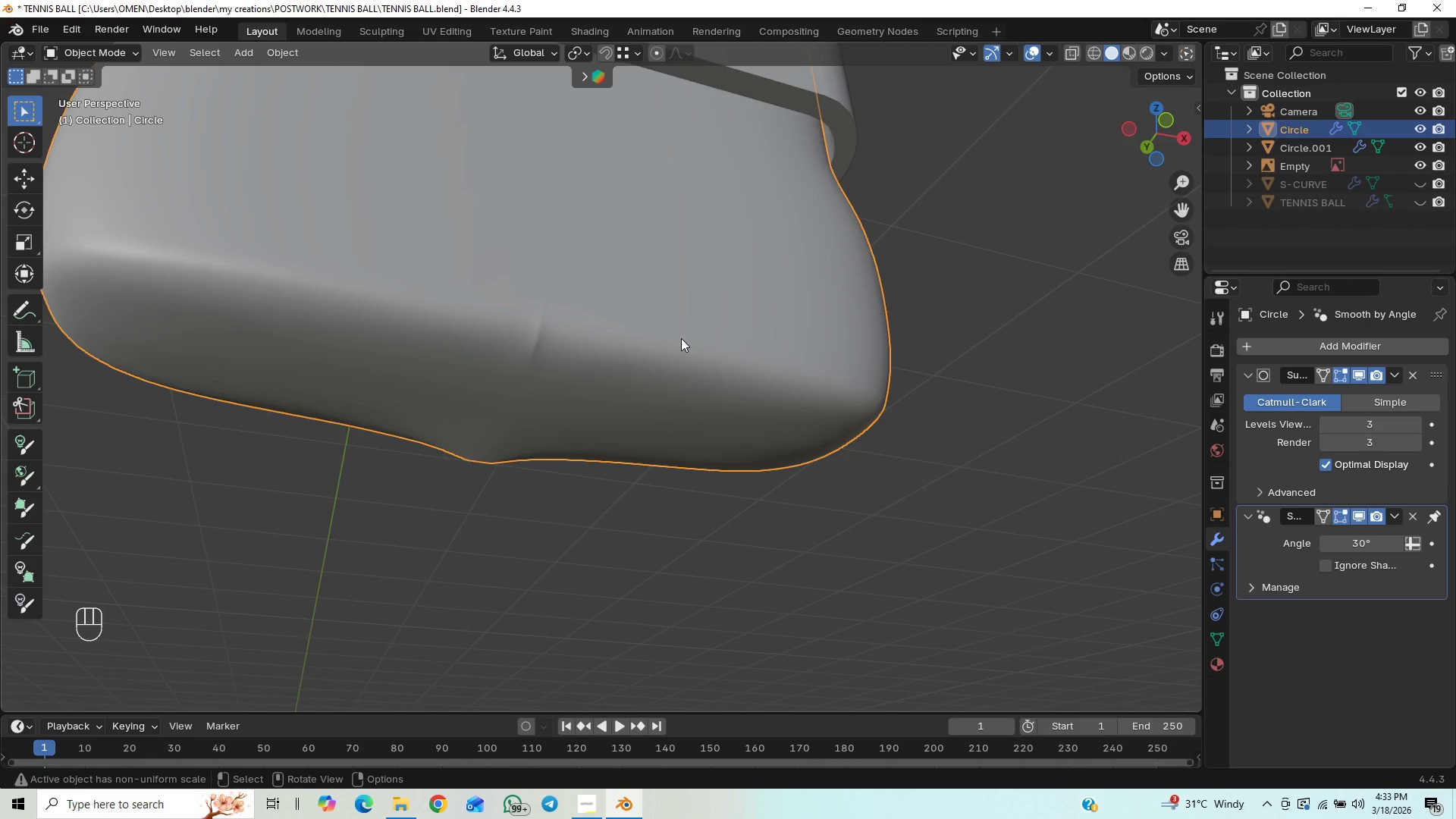 
key(Tab)
 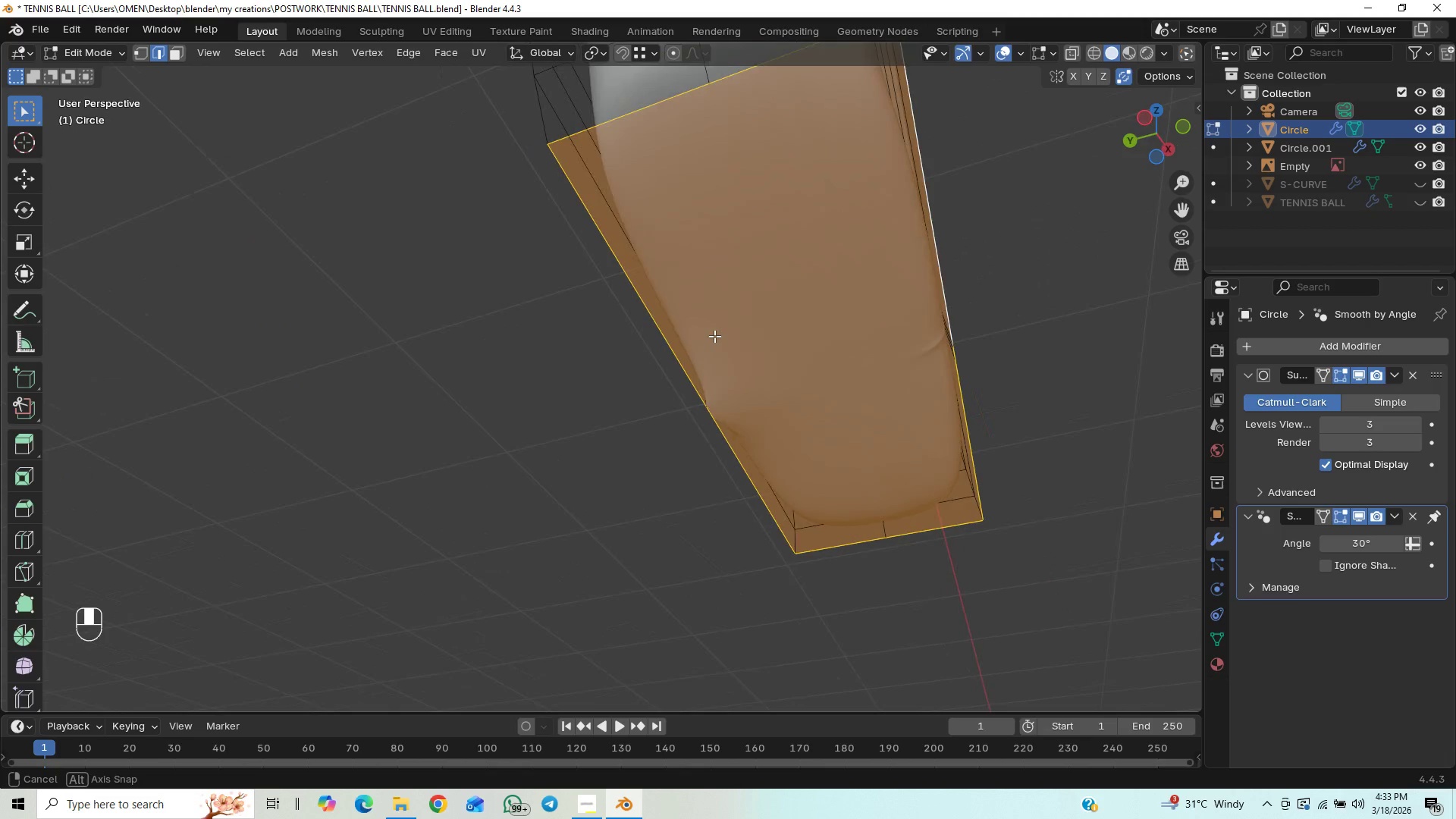 
wait(6.31)
 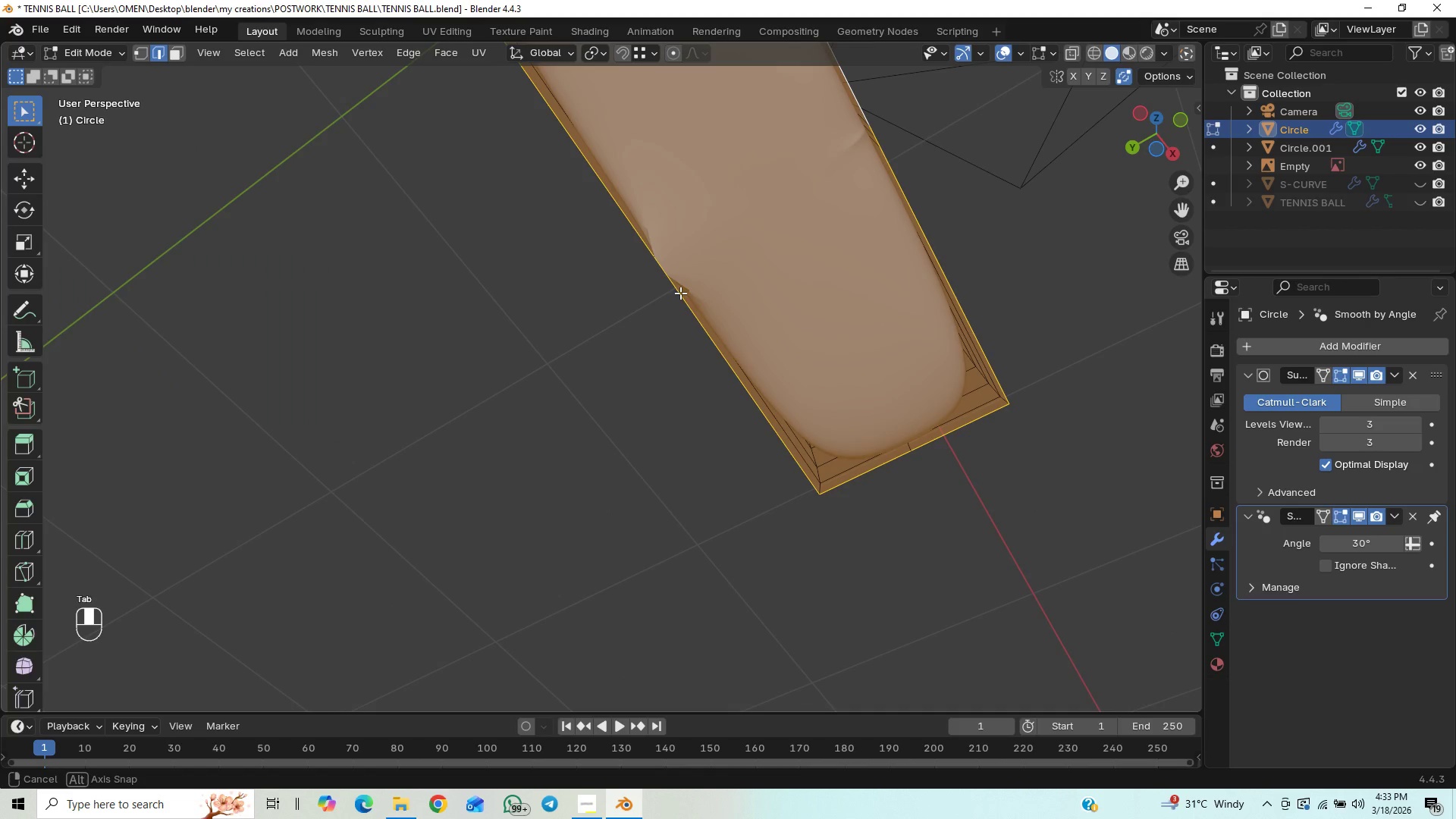 
scroll: coordinate [736, 420], scroll_direction: down, amount: 1.0
 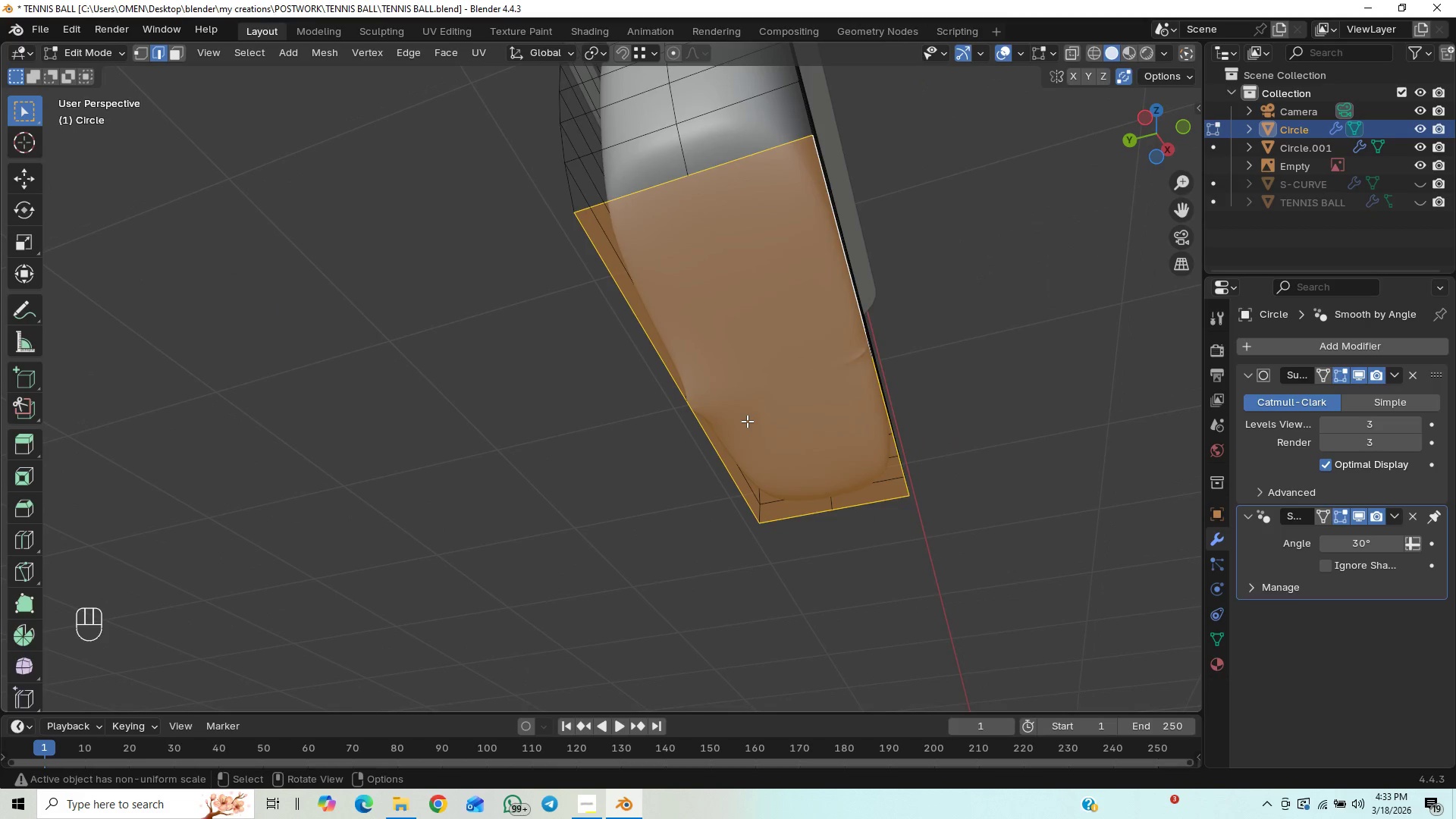 
hold_key(key=ShiftLeft, duration=0.64)
 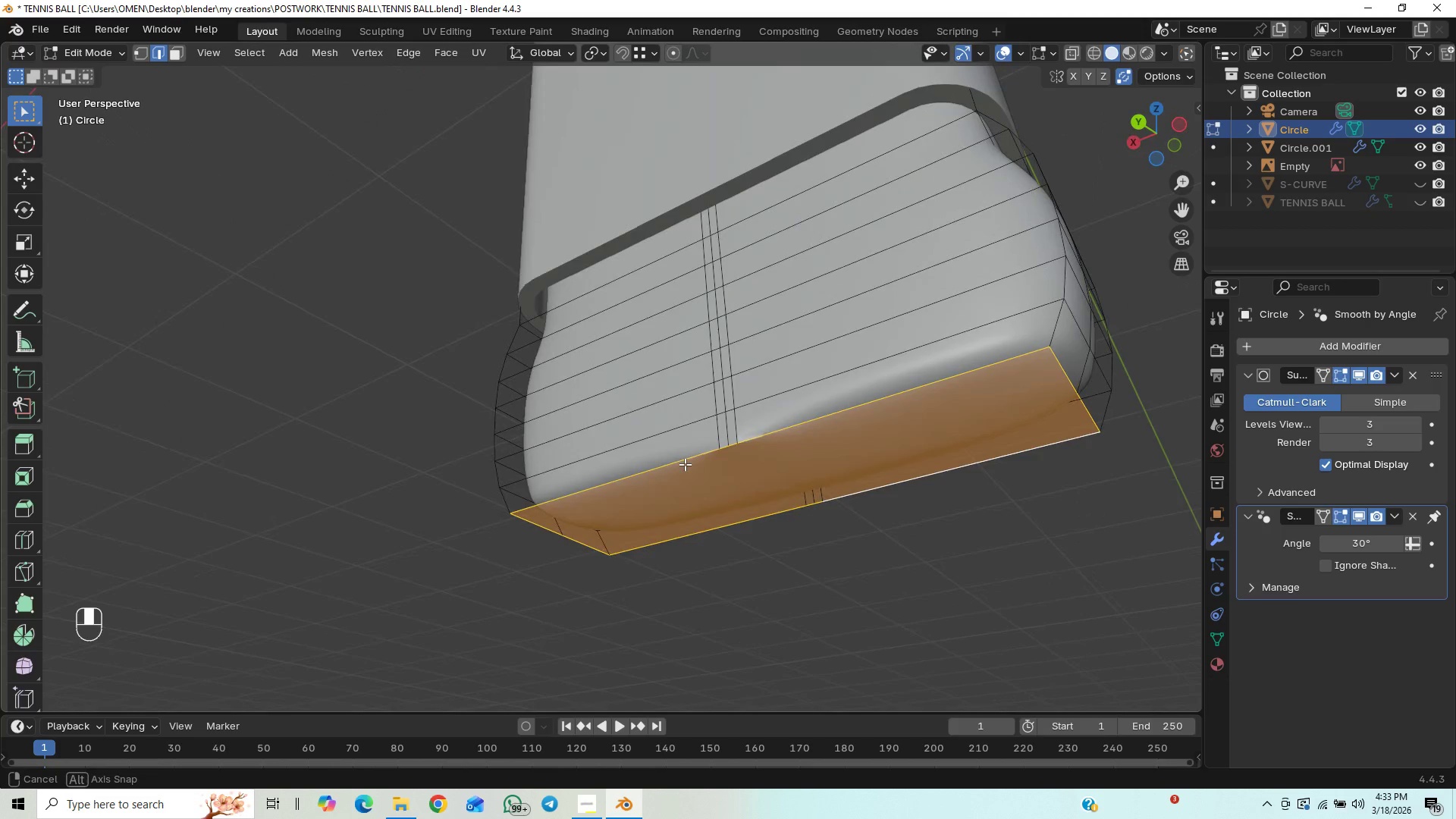 
hold_key(key=ShiftLeft, duration=0.64)
 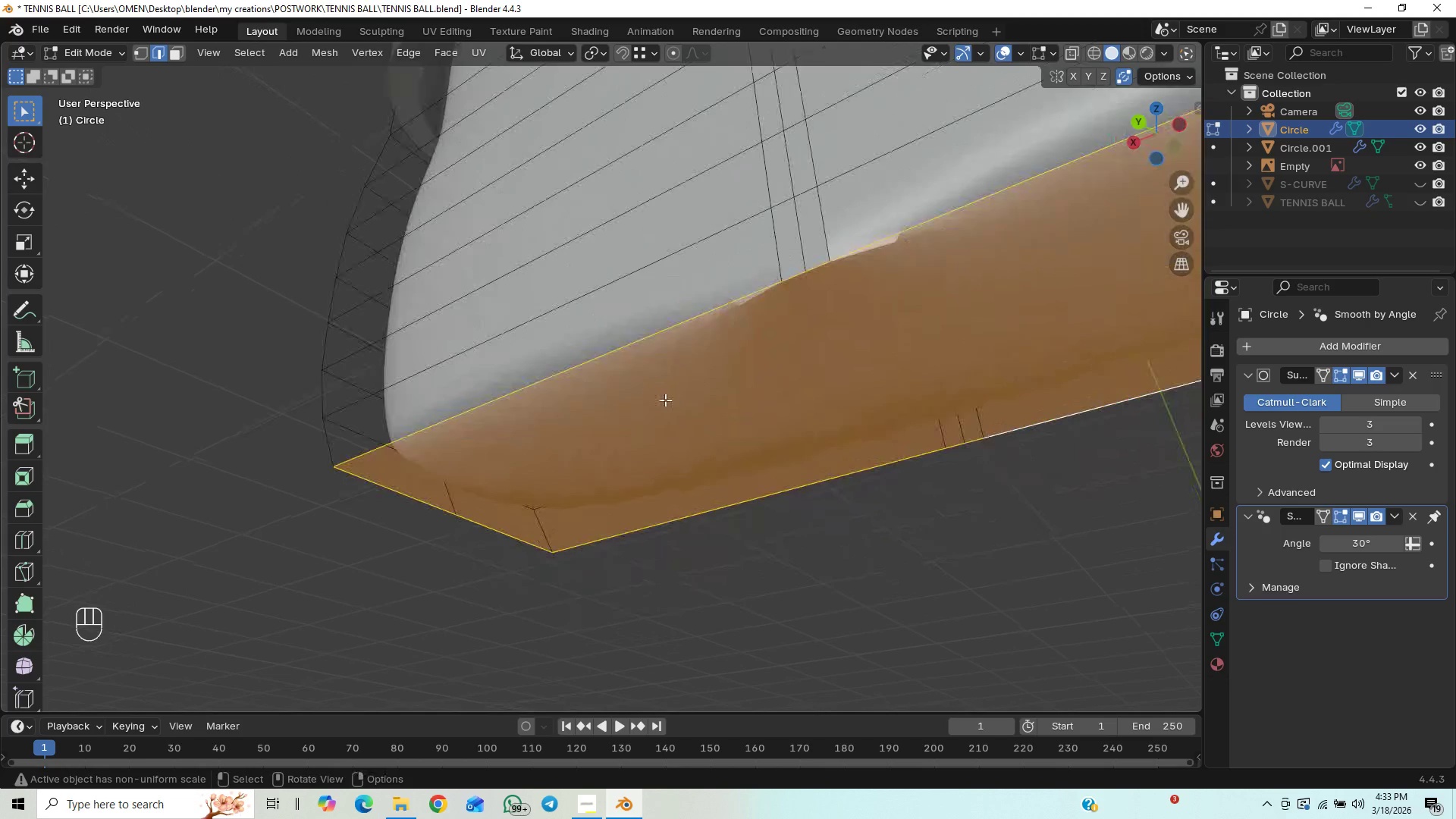 
scroll: coordinate [667, 397], scroll_direction: up, amount: 3.0
 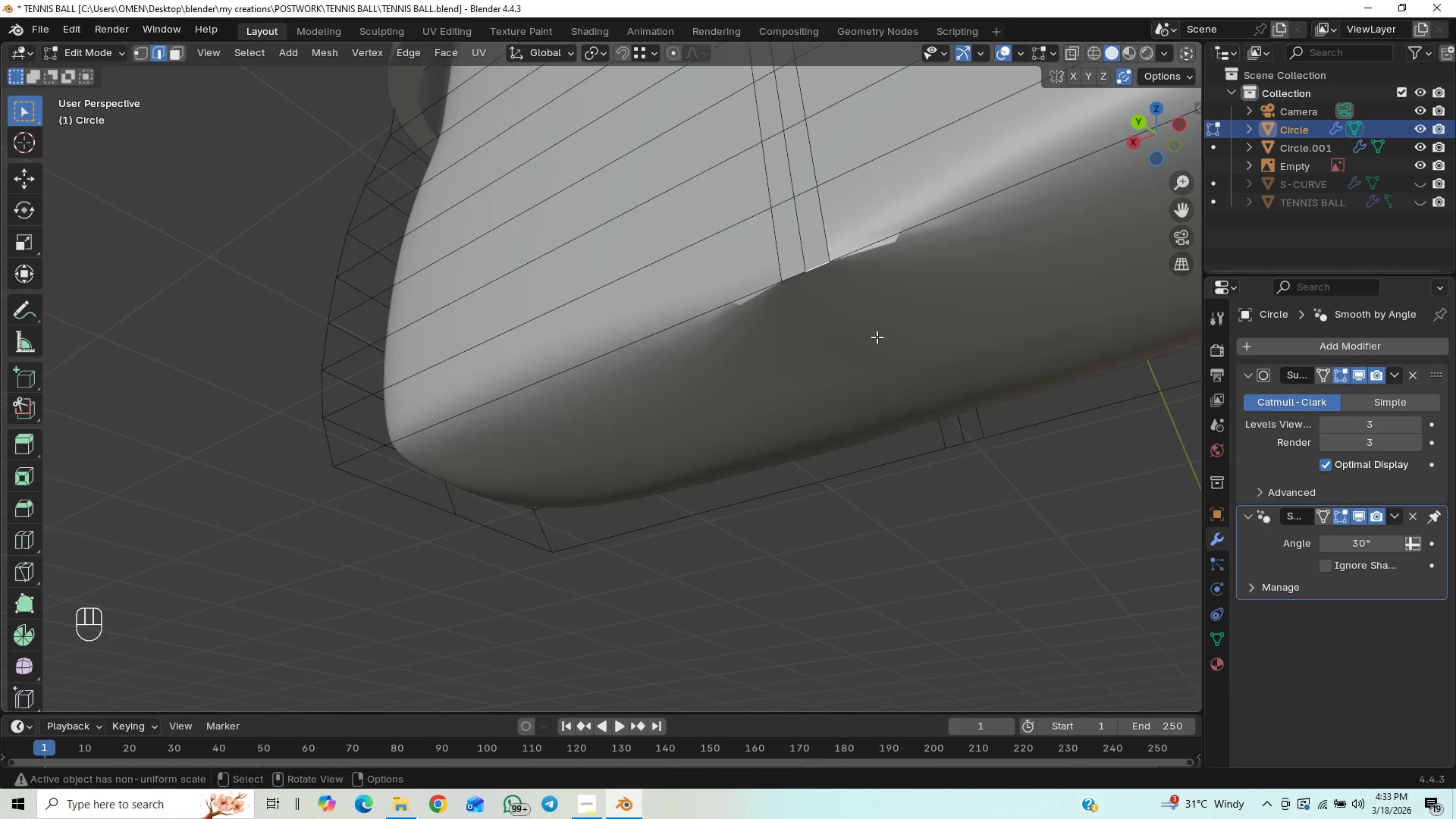 
hold_key(key=ShiftLeft, duration=0.94)
left_click([798, 269])
 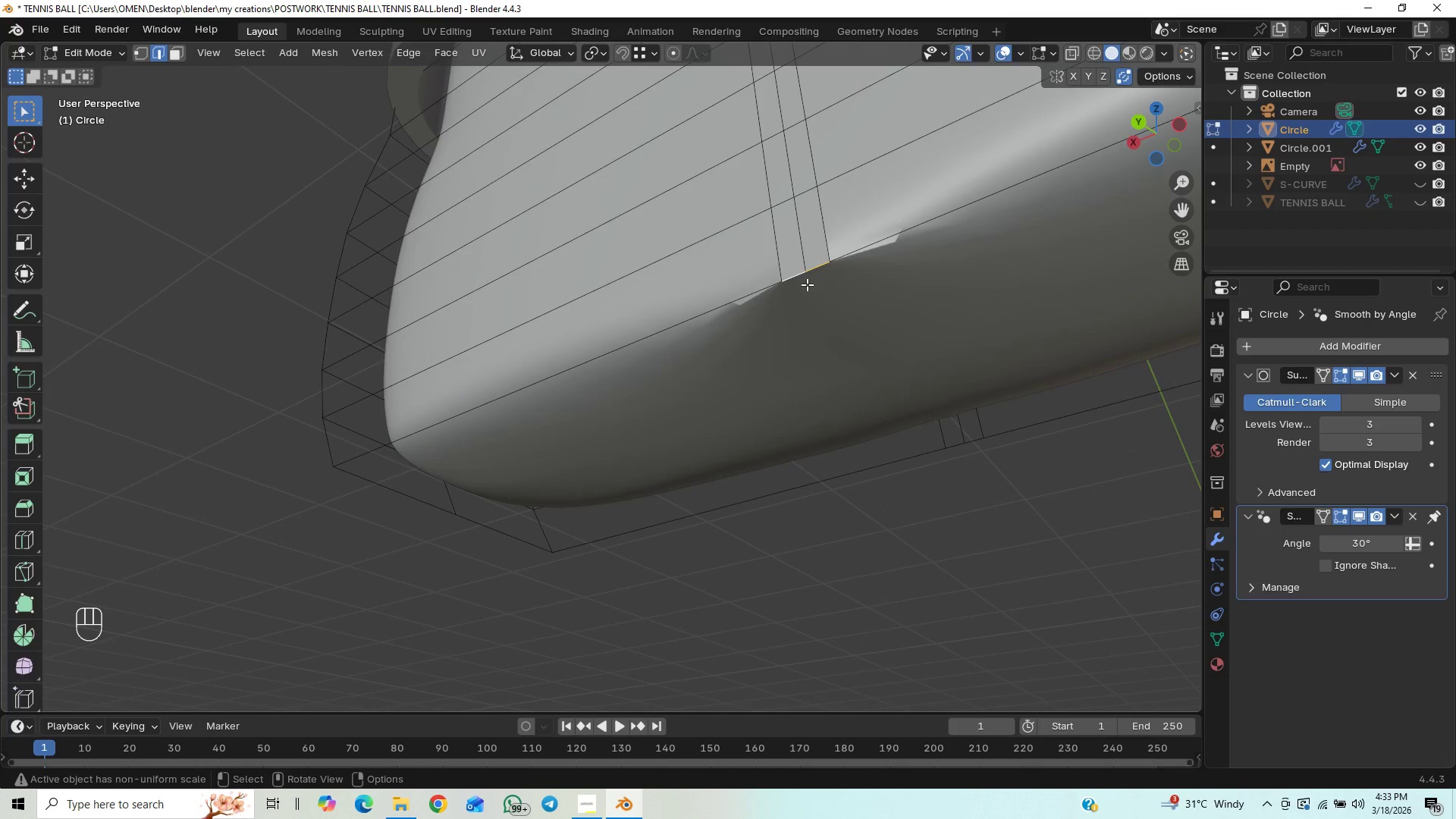 
key(Control+X)
 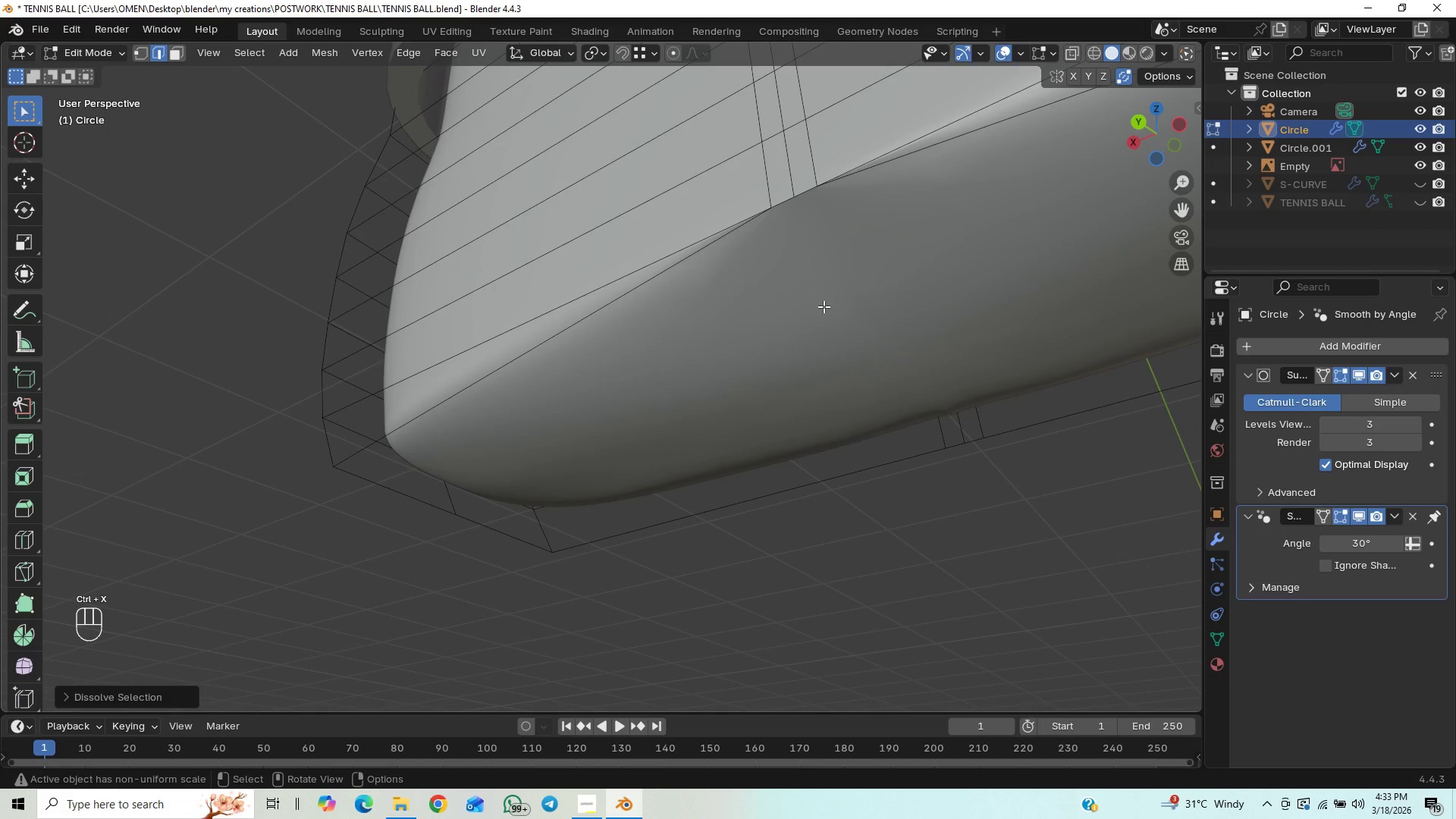 
scroll: coordinate [824, 306], scroll_direction: down, amount: 3.0
 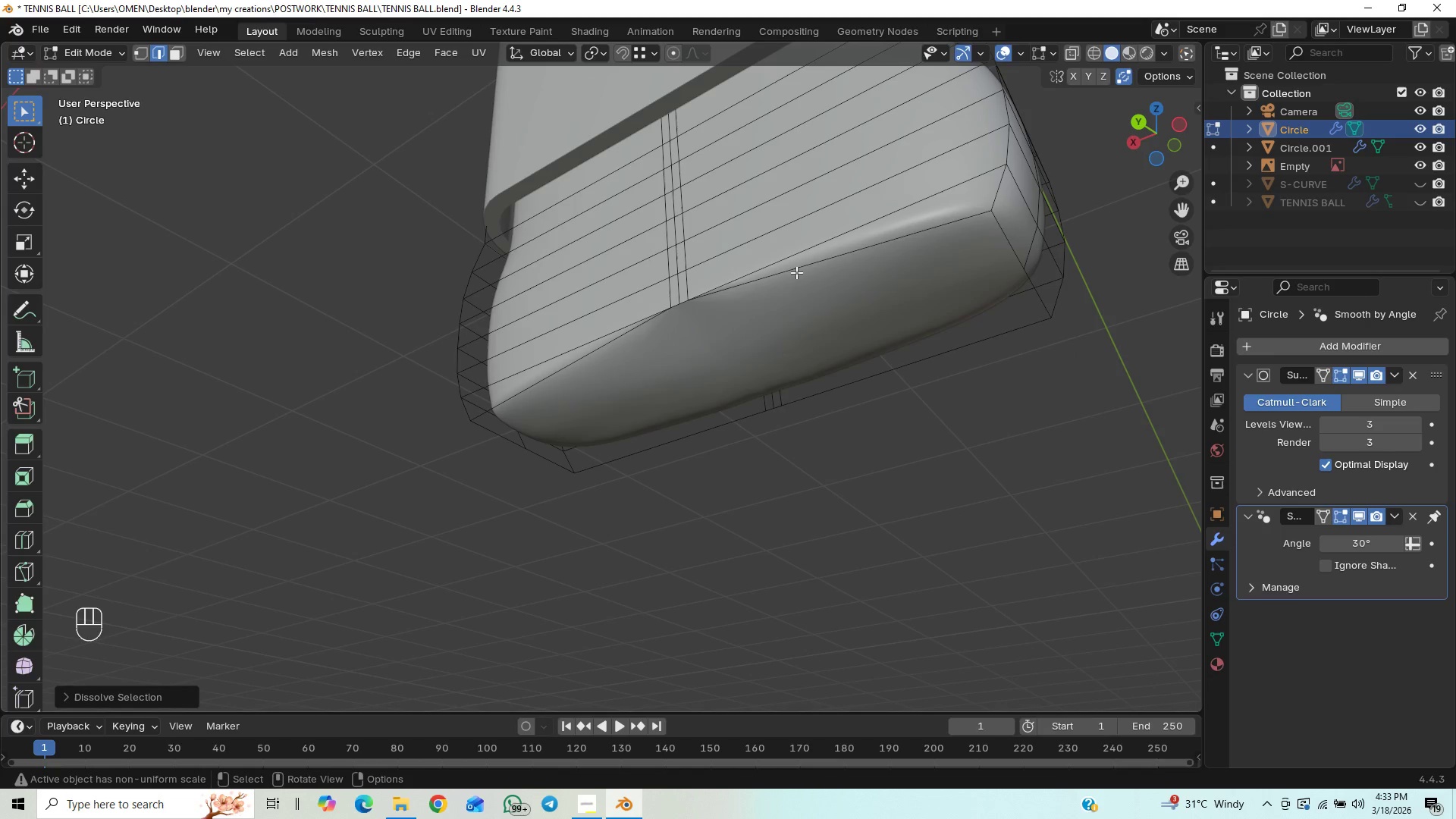 
hold_key(key=AltLeft, duration=0.86)
left_click([789, 278])
 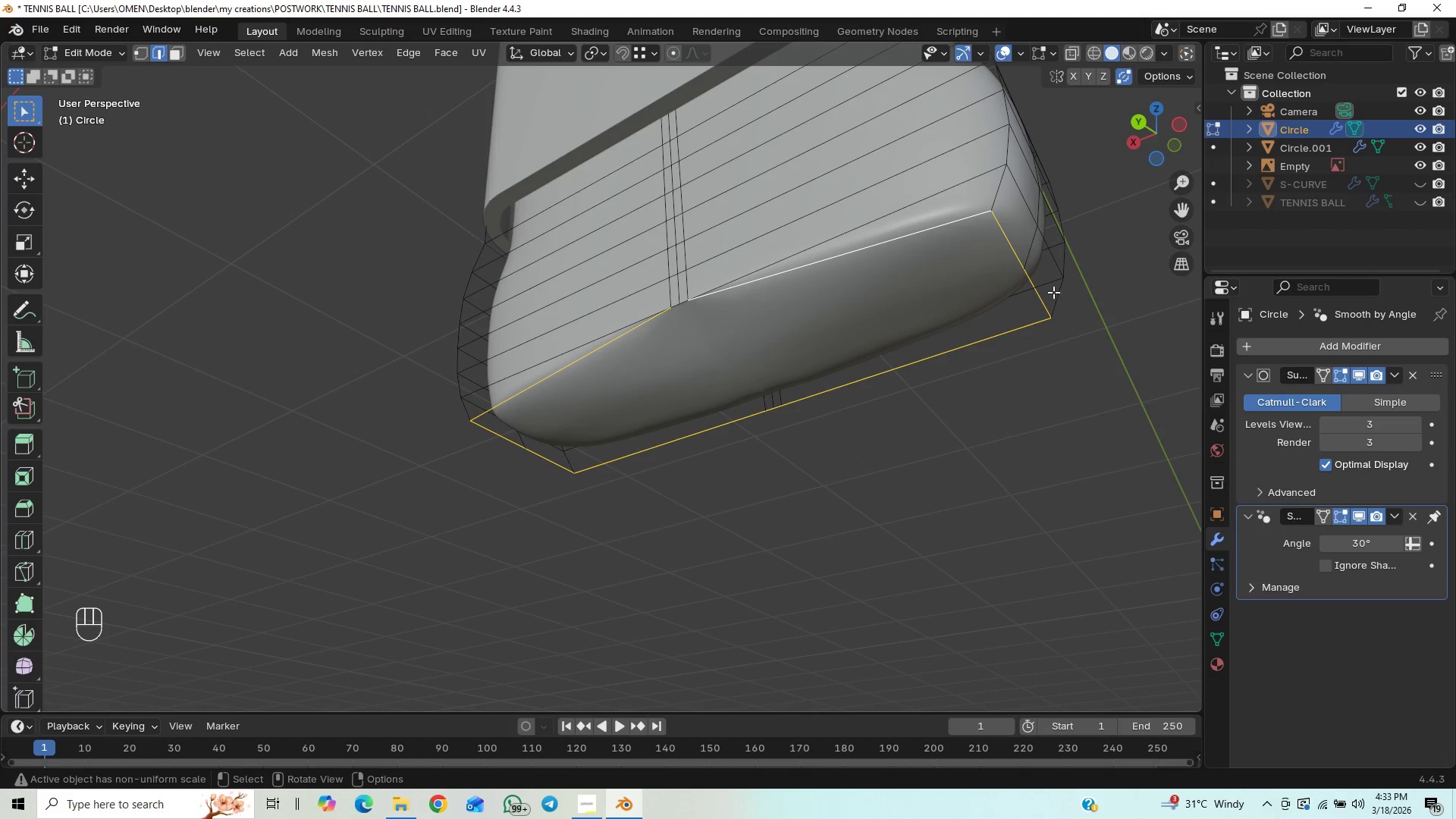 
hold_key(key=ControlLeft, duration=1.5)
left_click_drag(start_coordinate=[1053, 291], to_coordinate=[1025, 325])
 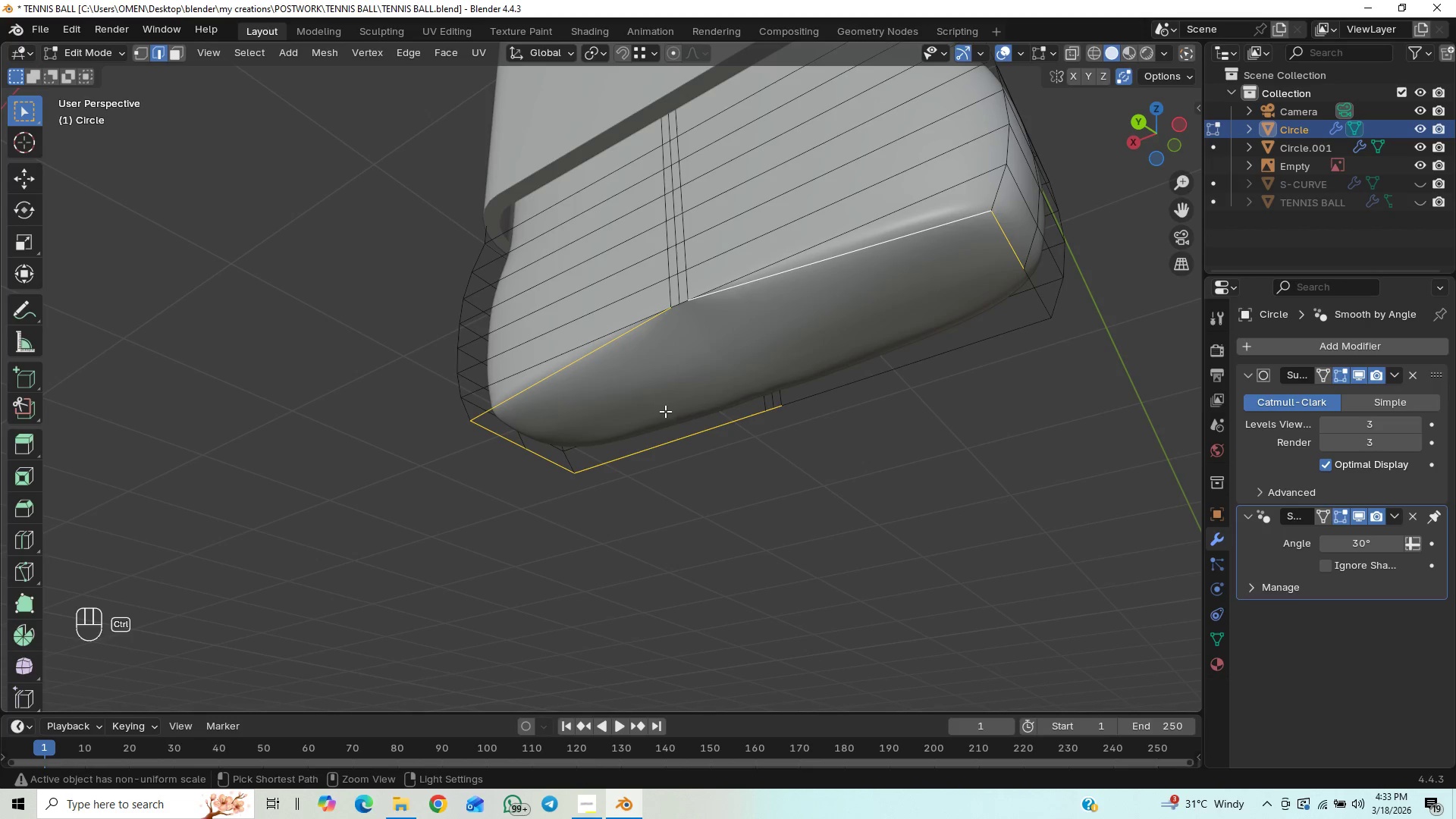 
left_click_drag(start_coordinate=[659, 425], to_coordinate=[502, 550])
 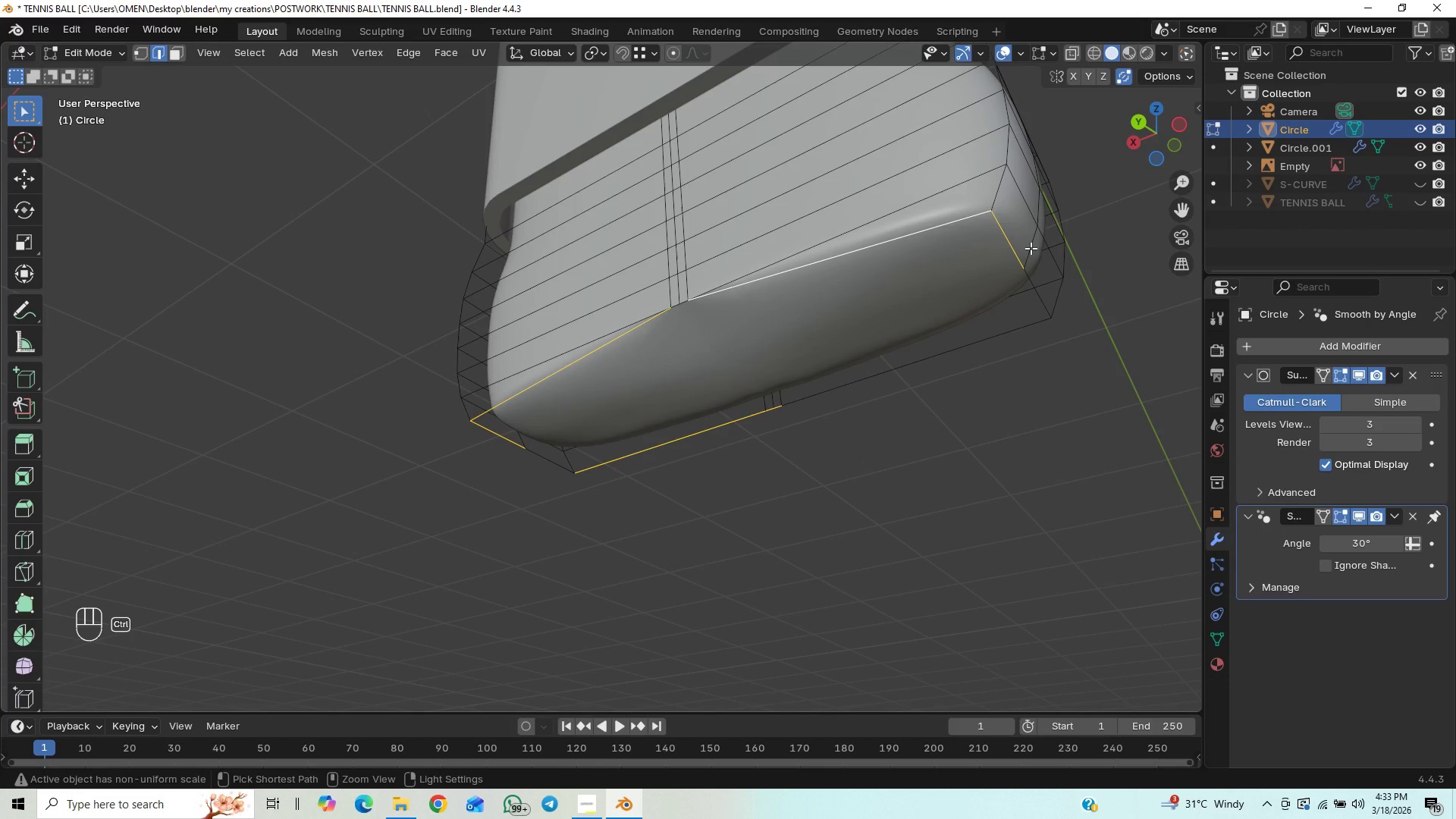 
hold_key(key=ControlLeft, duration=1.5)
 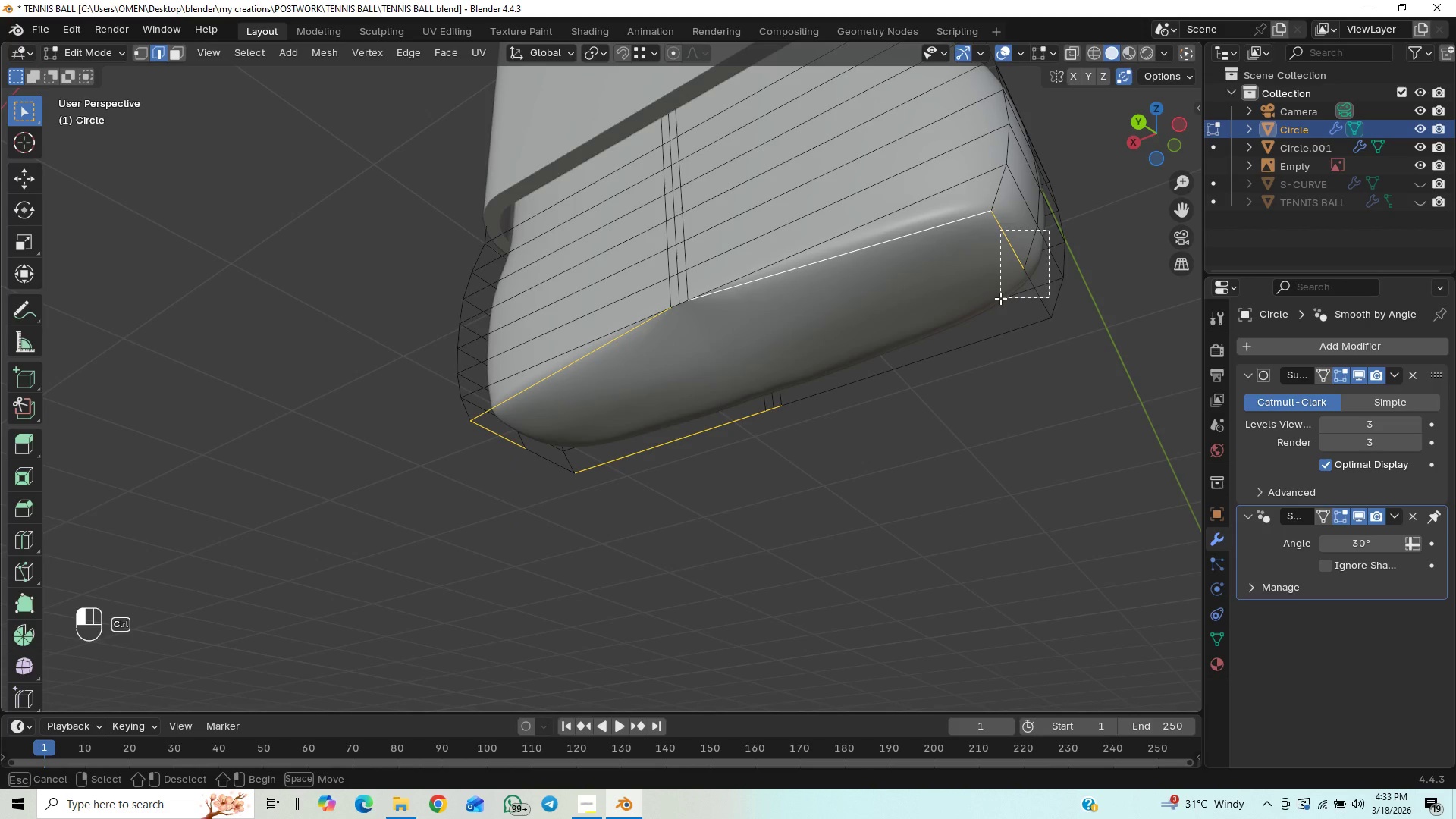 
hold_key(key=ControlLeft, duration=1.52)
left_click_drag(start_coordinate=[1049, 230], to_coordinate=[997, 302])
 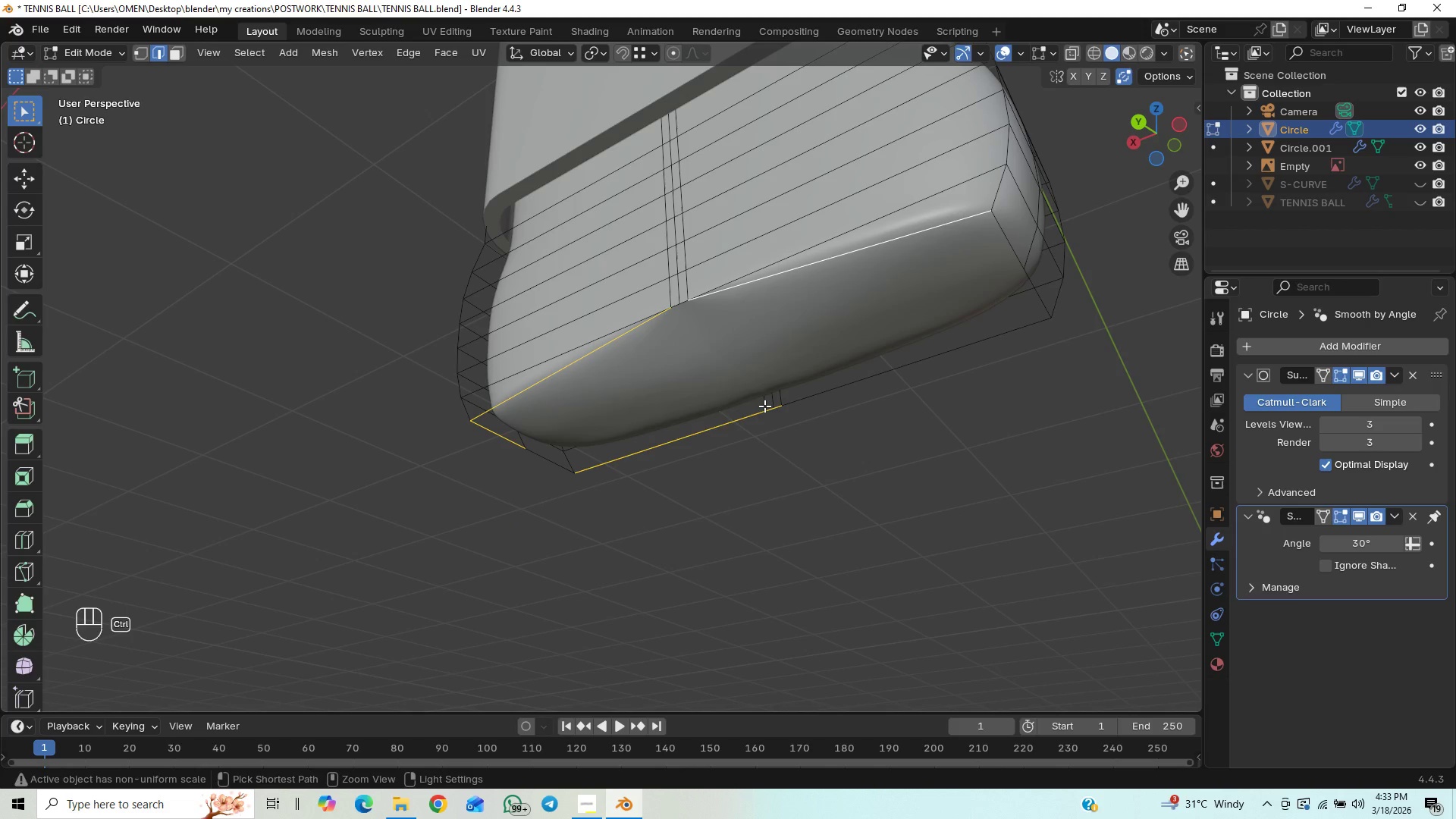 
left_click_drag(start_coordinate=[764, 406], to_coordinate=[567, 548])
 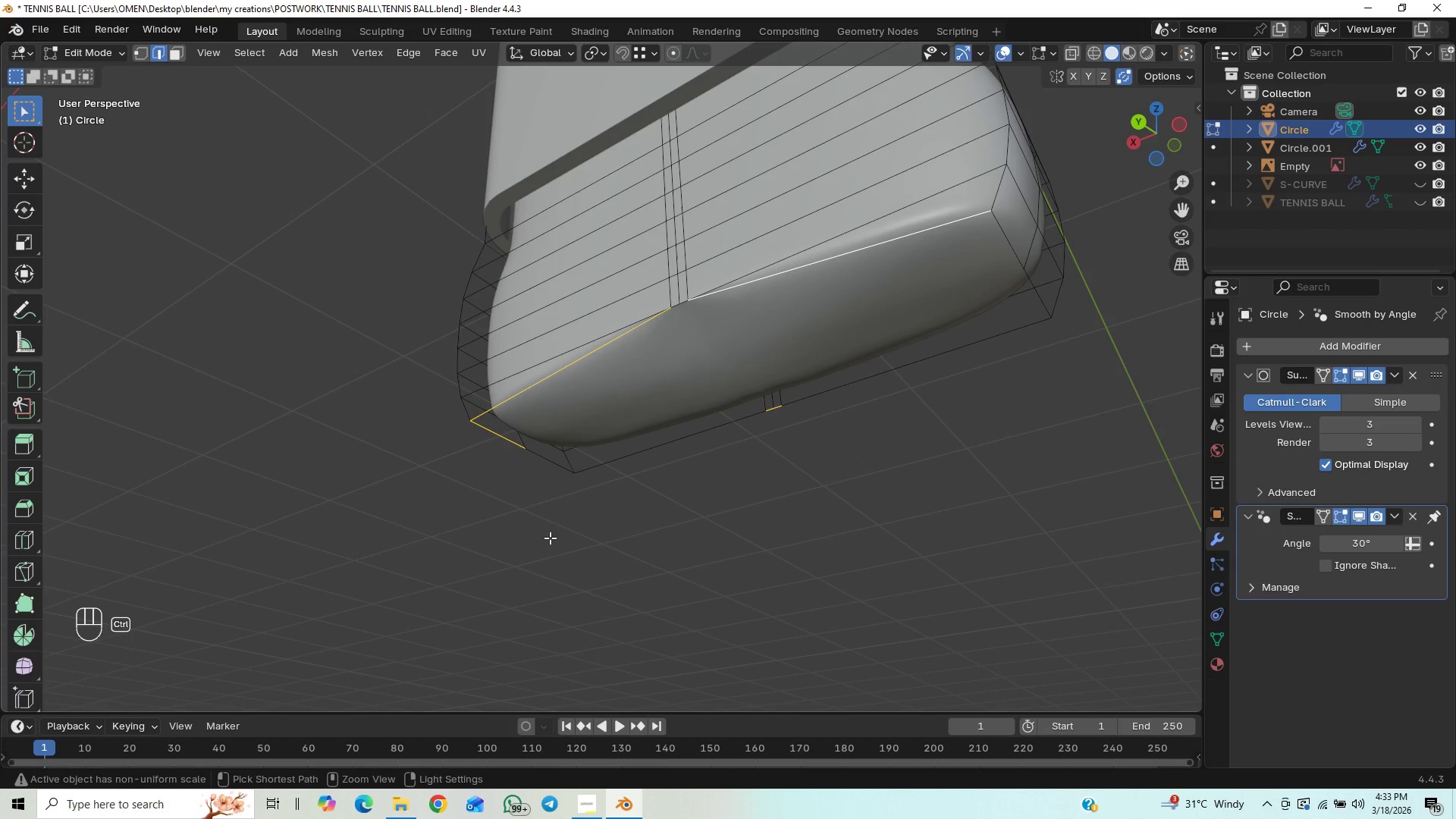 
hold_key(key=ControlLeft, duration=1.51)
 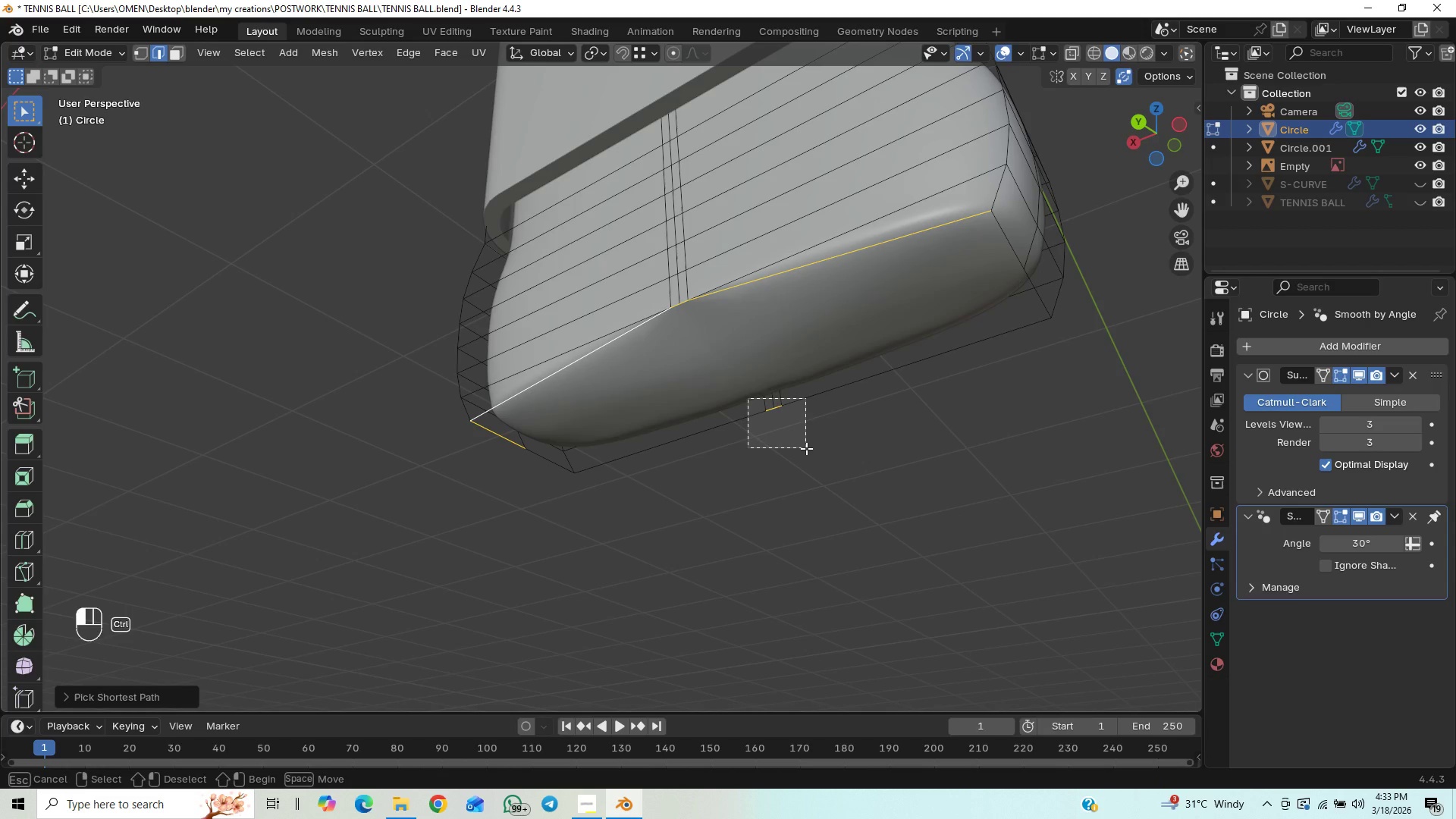 
hold_key(key=ControlLeft, duration=1.5)
left_click_drag(start_coordinate=[748, 398], to_coordinate=[814, 452])
 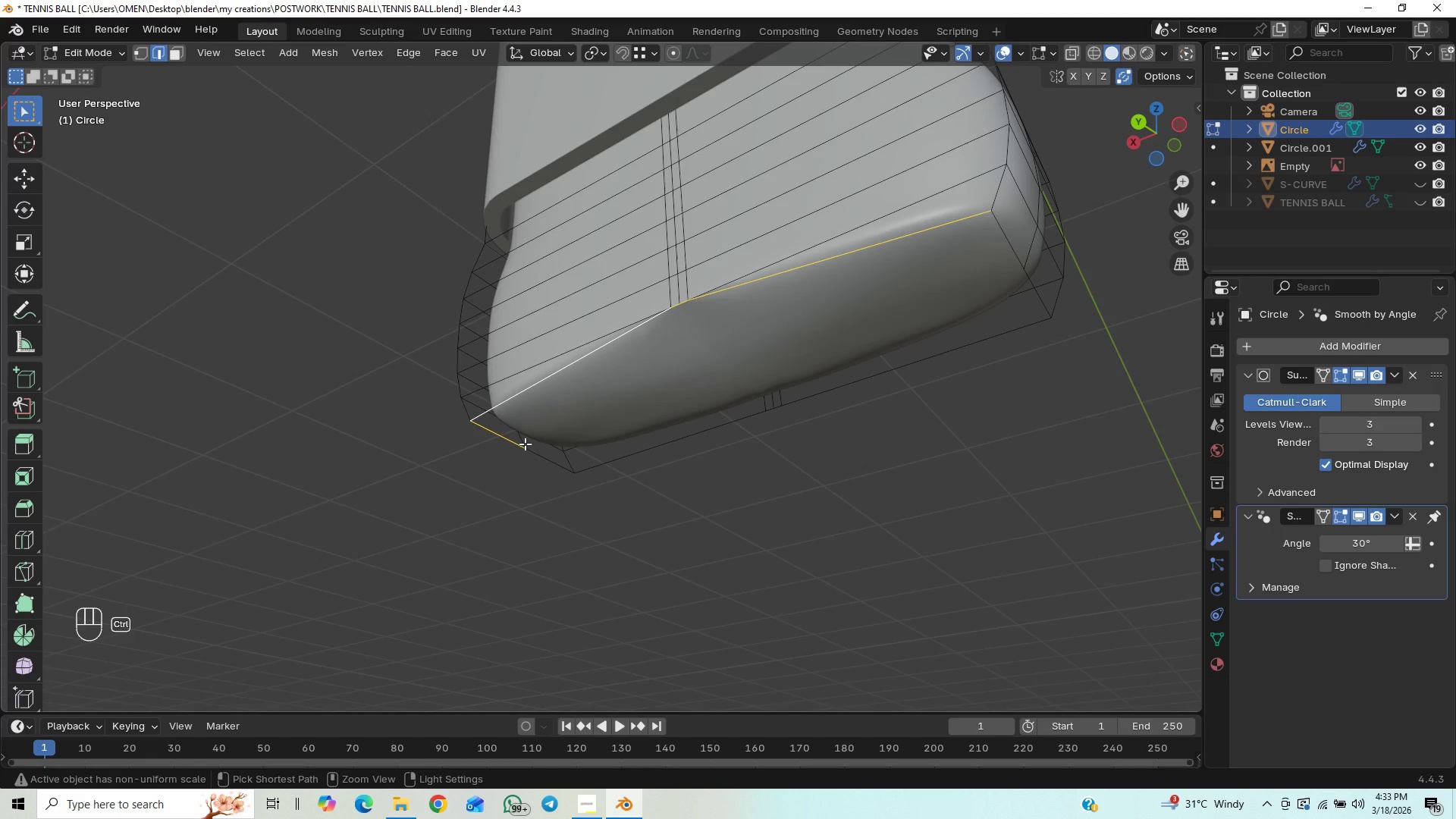 
hold_key(key=ControlLeft, duration=1.09)
left_click_drag(start_coordinate=[526, 444], to_coordinate=[471, 488])
 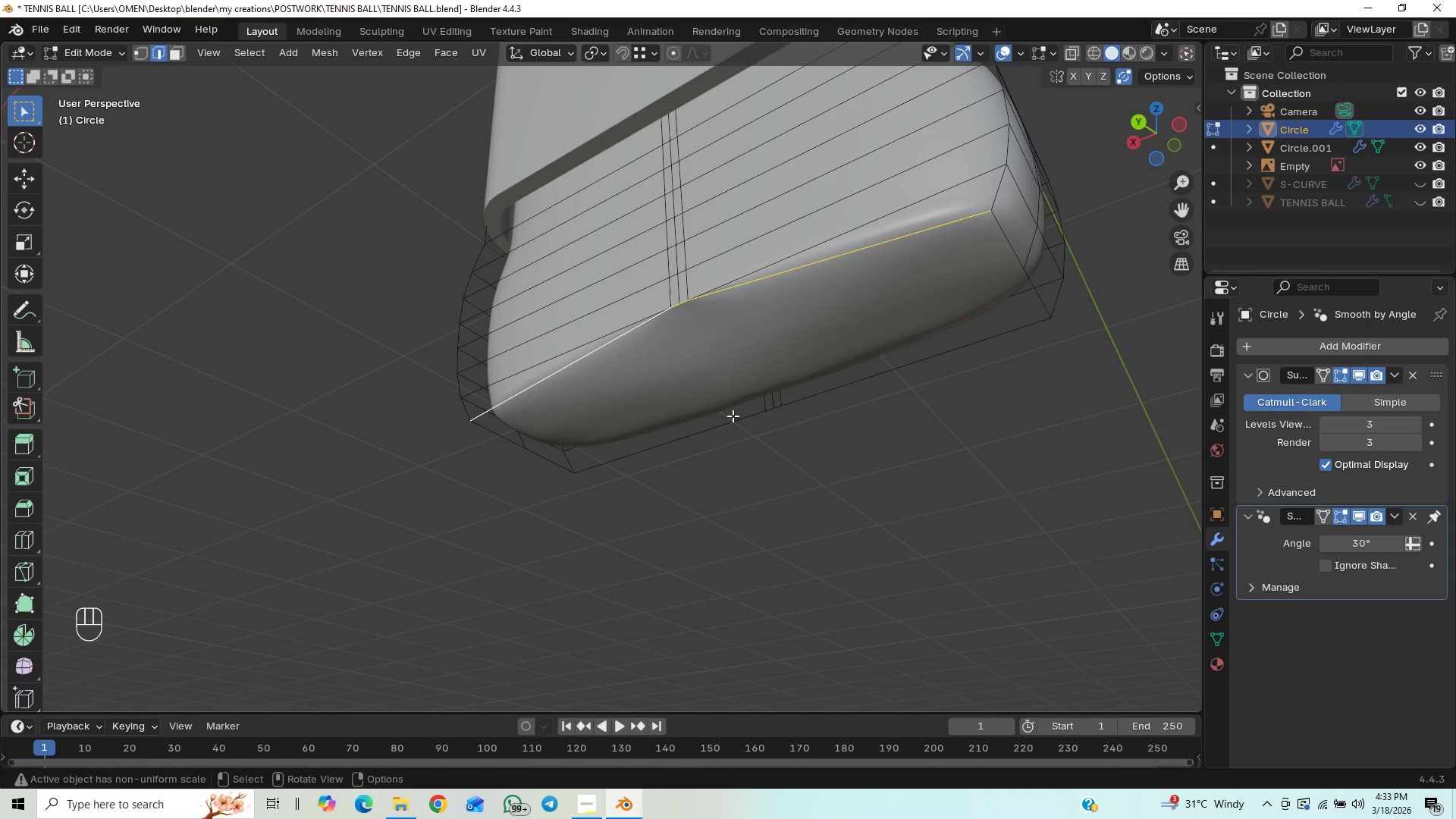 
wait(6.99)
 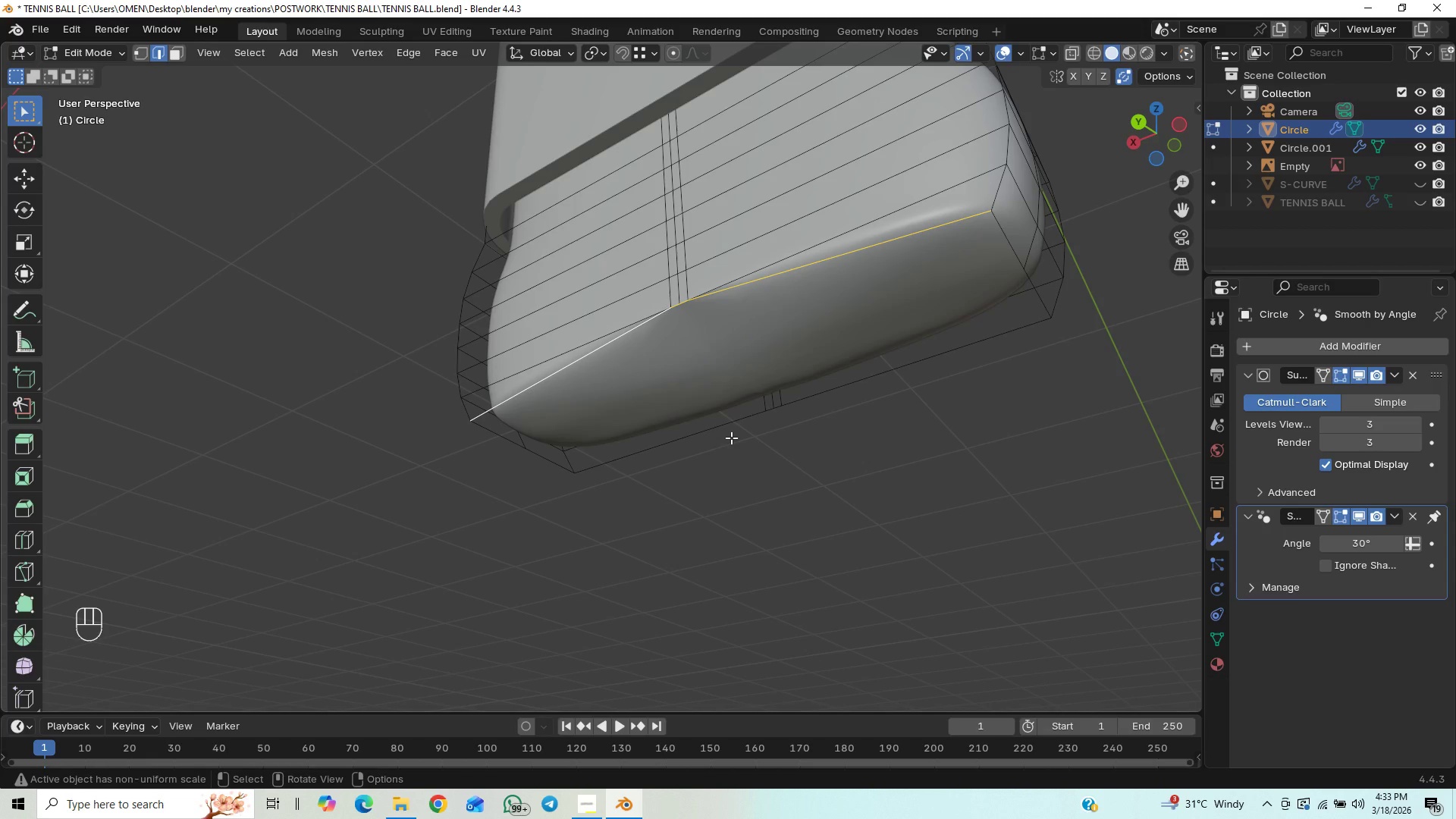 
hold_key(key=ControlLeft, duration=1.5)
left_click_drag(start_coordinate=[976, 197], to_coordinate=[945, 265])
 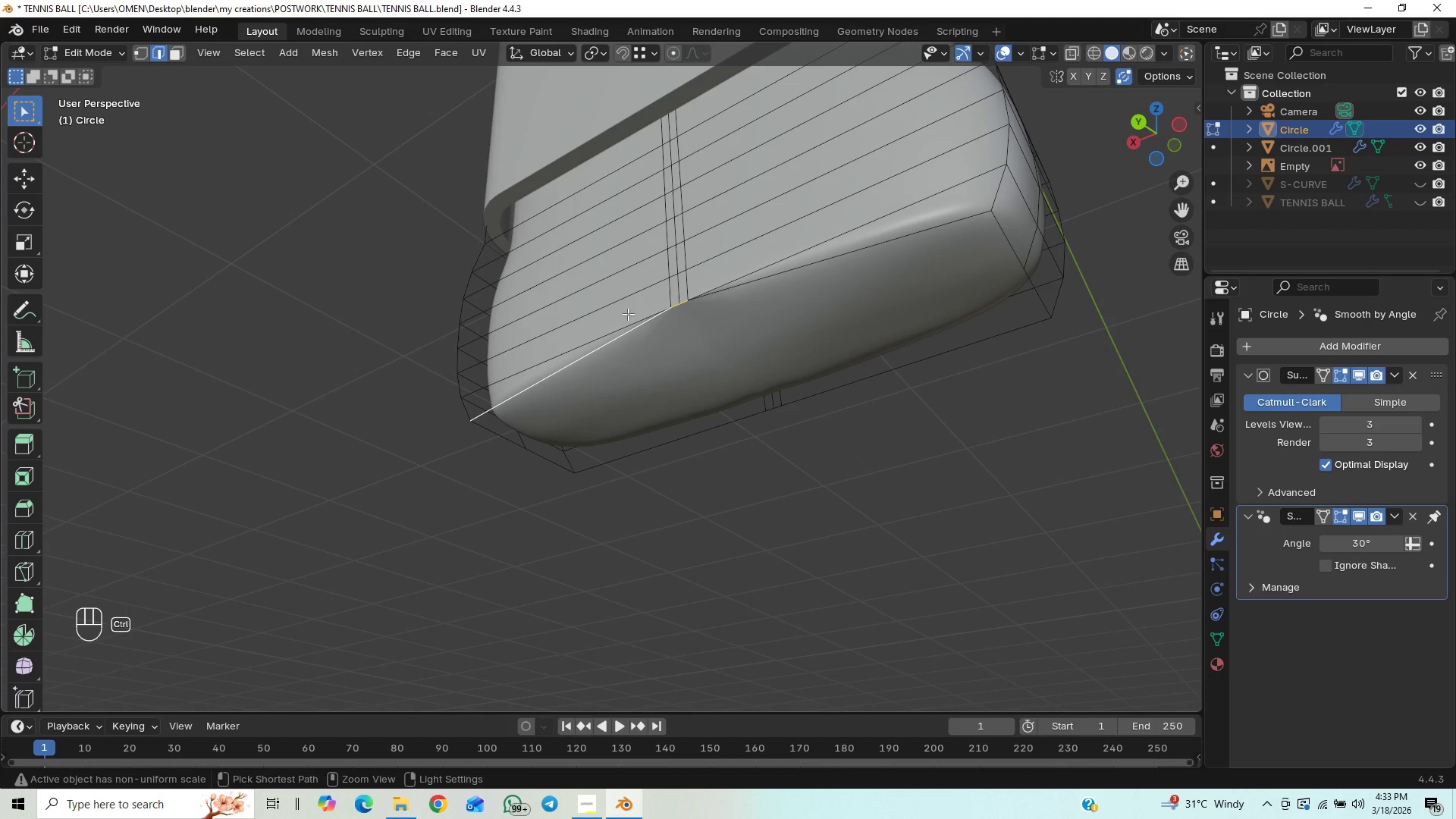 
hold_key(key=ControlLeft, duration=1.11)
left_click_drag(start_coordinate=[539, 353], to_coordinate=[600, 464])
 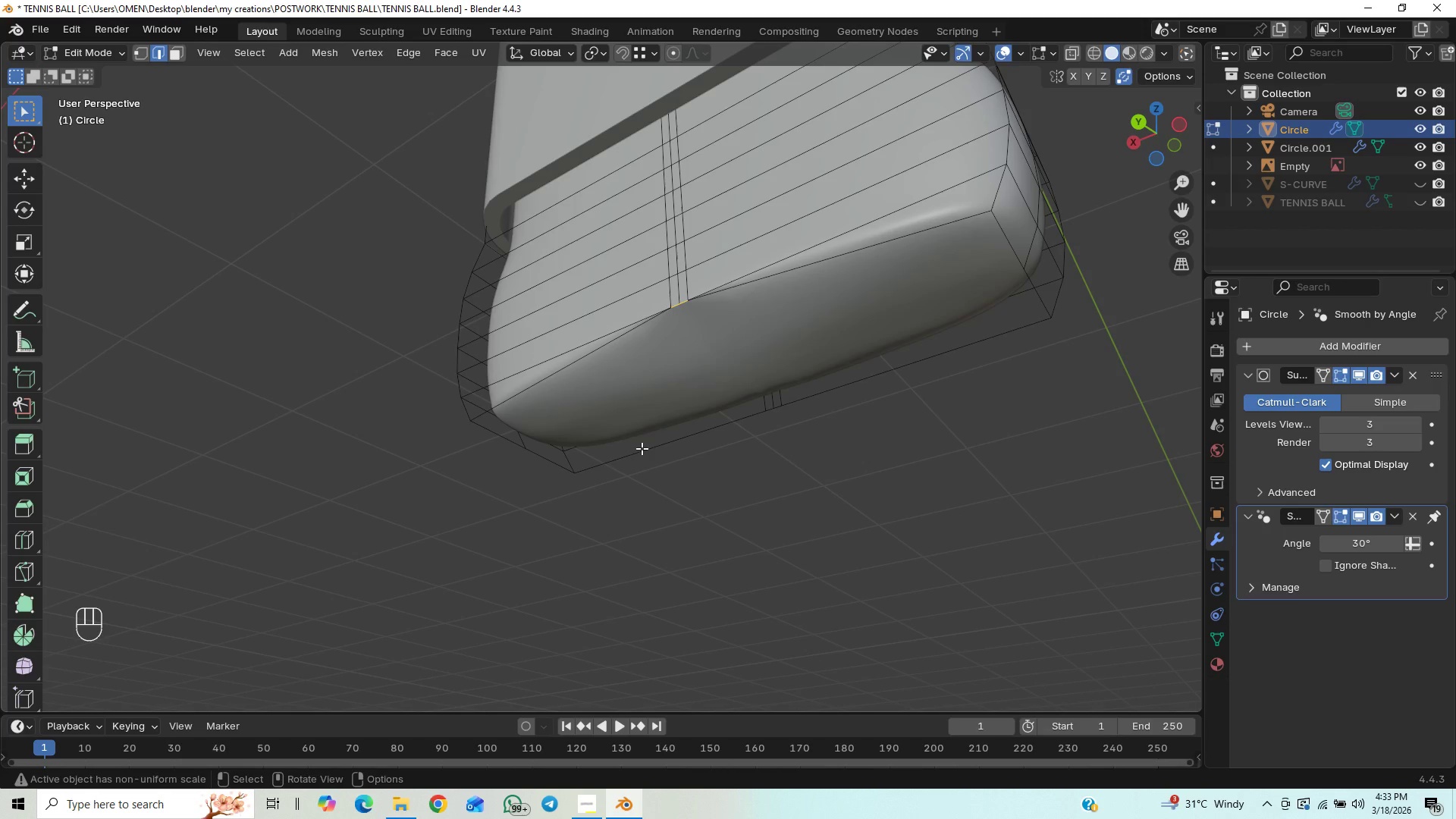 
key(G)
 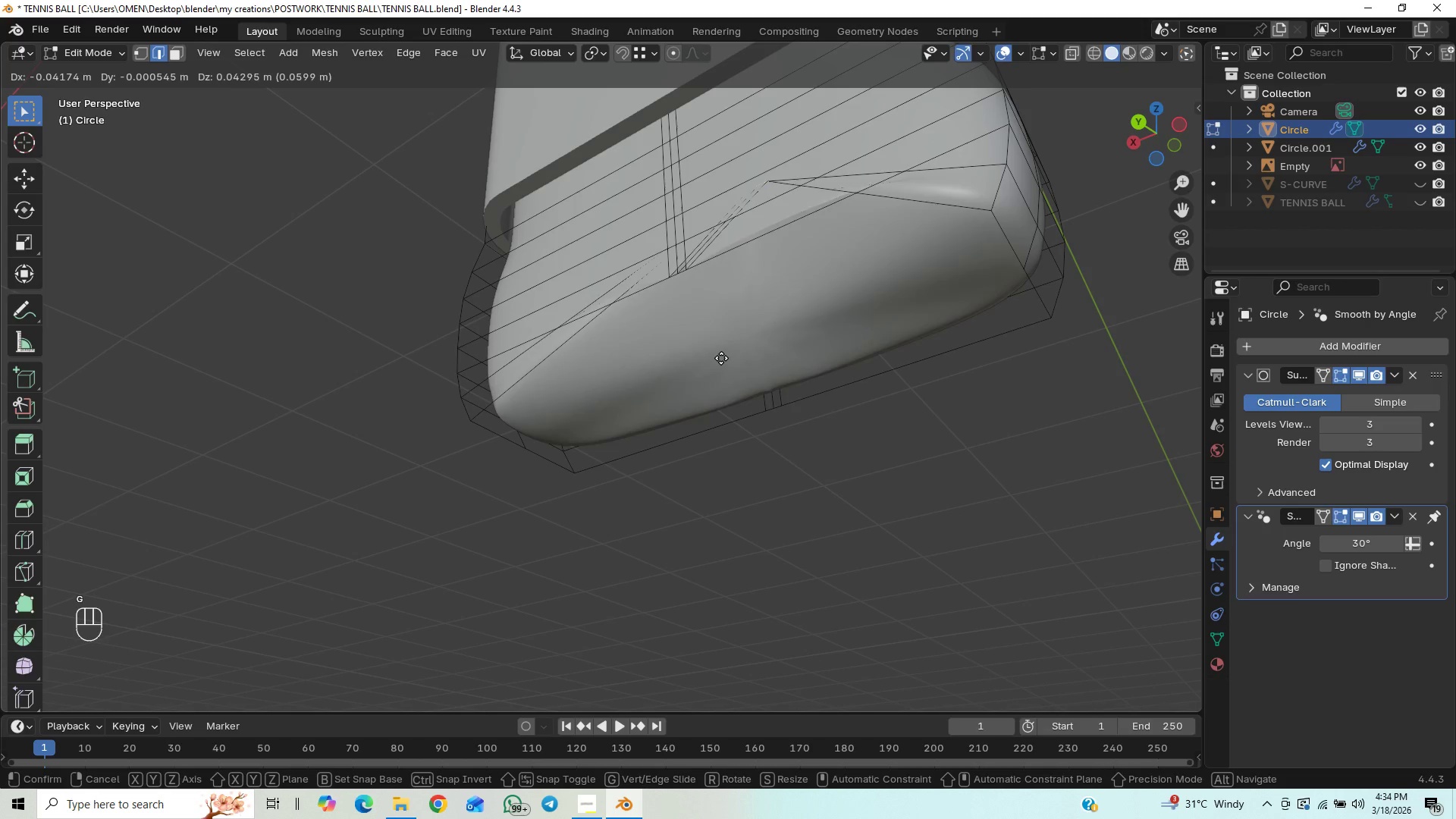 
key(Z)
 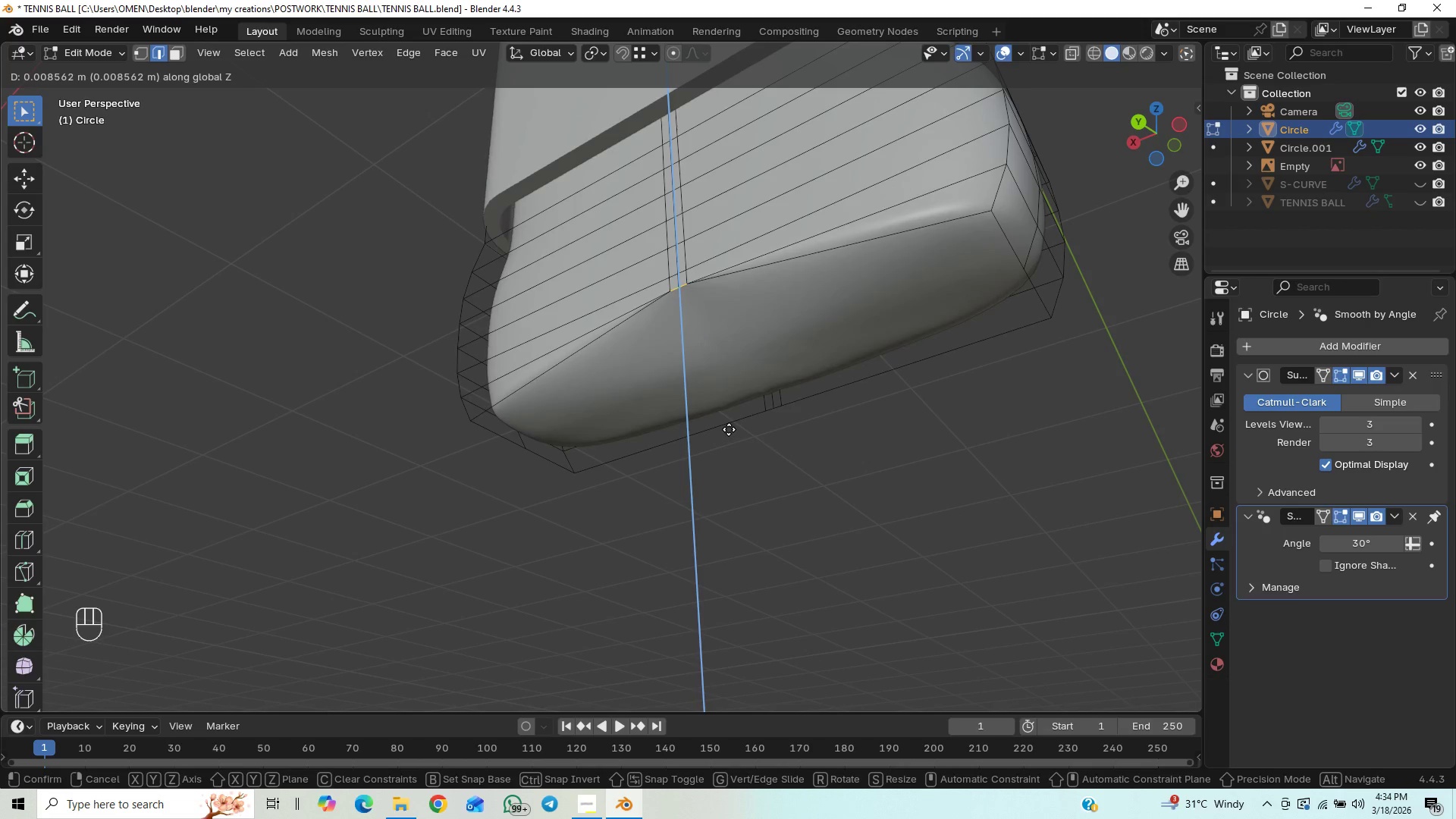 
wait(5.64)
 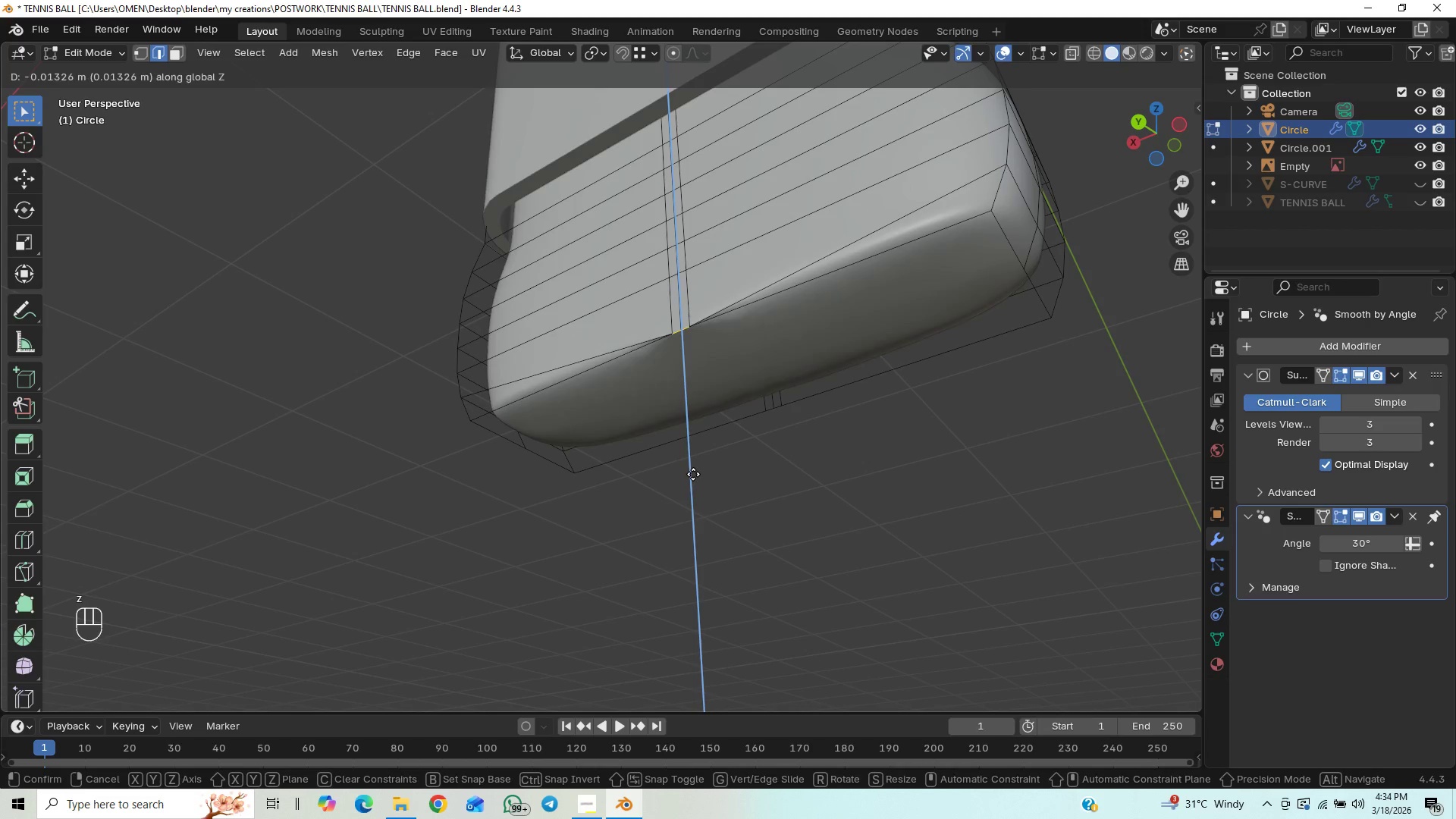 
hold_key(key=ControlLeft, duration=1.5)
 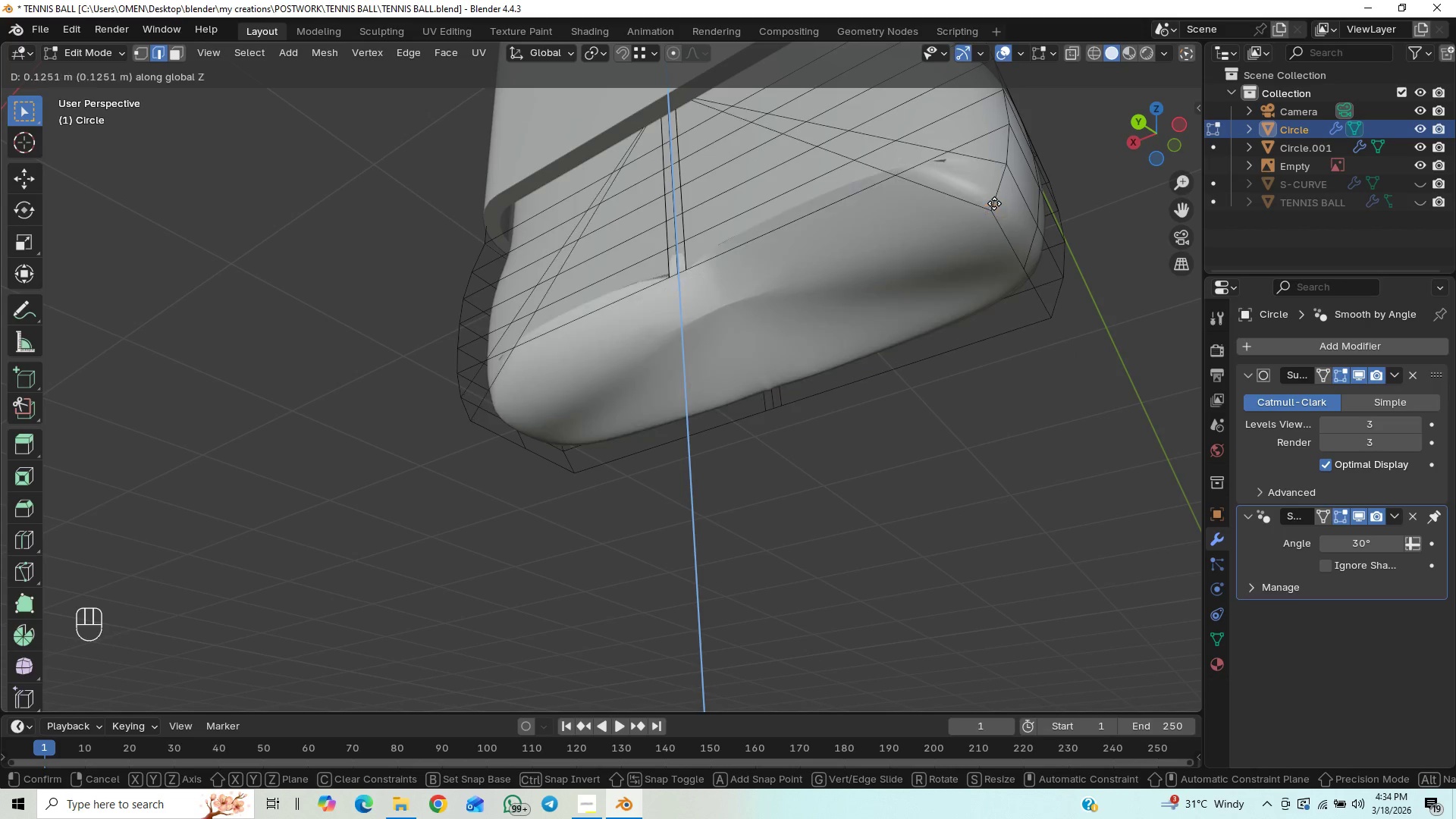 
hold_key(key=ControlLeft, duration=0.5)
 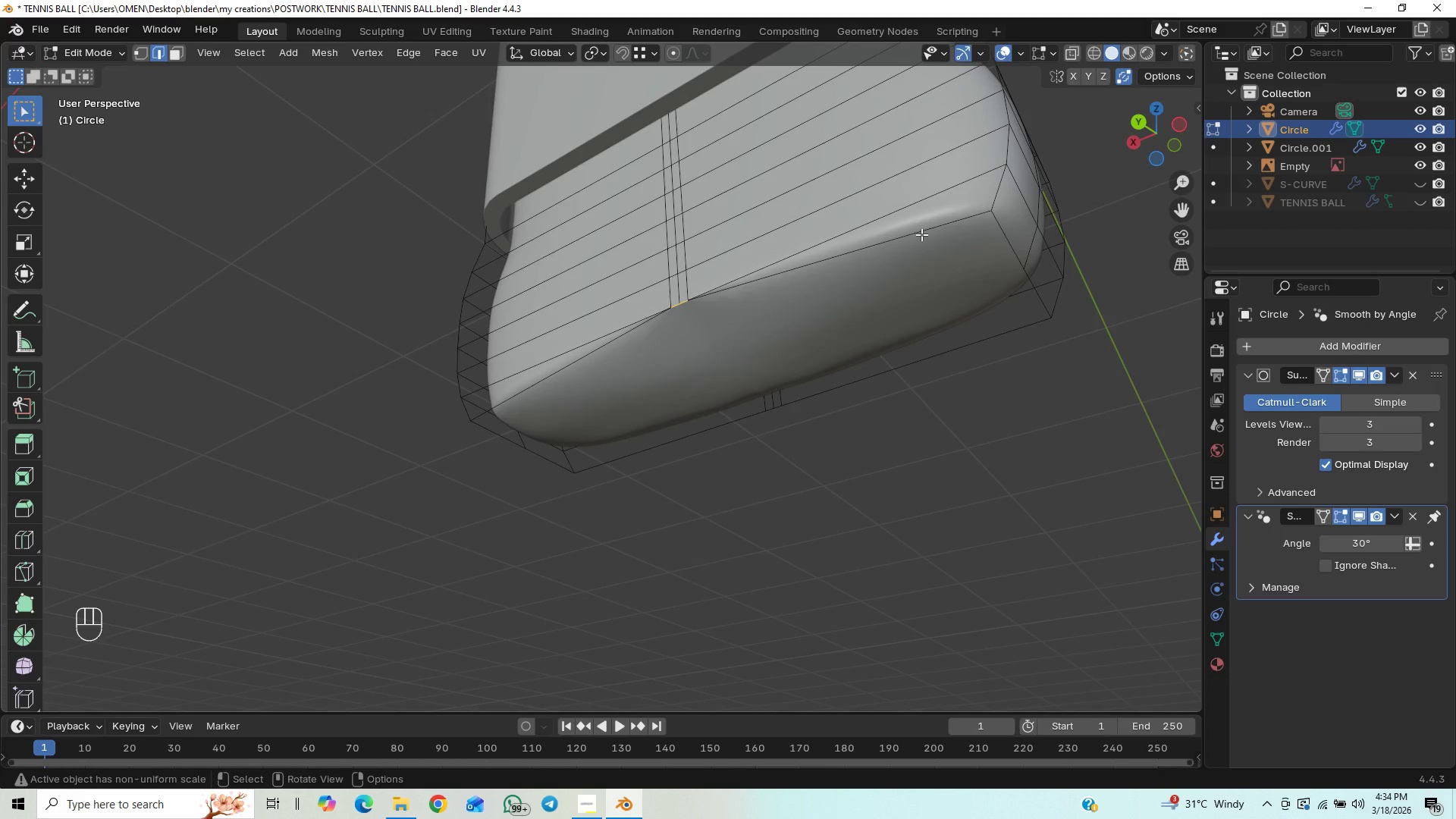 
wait(7.8)
 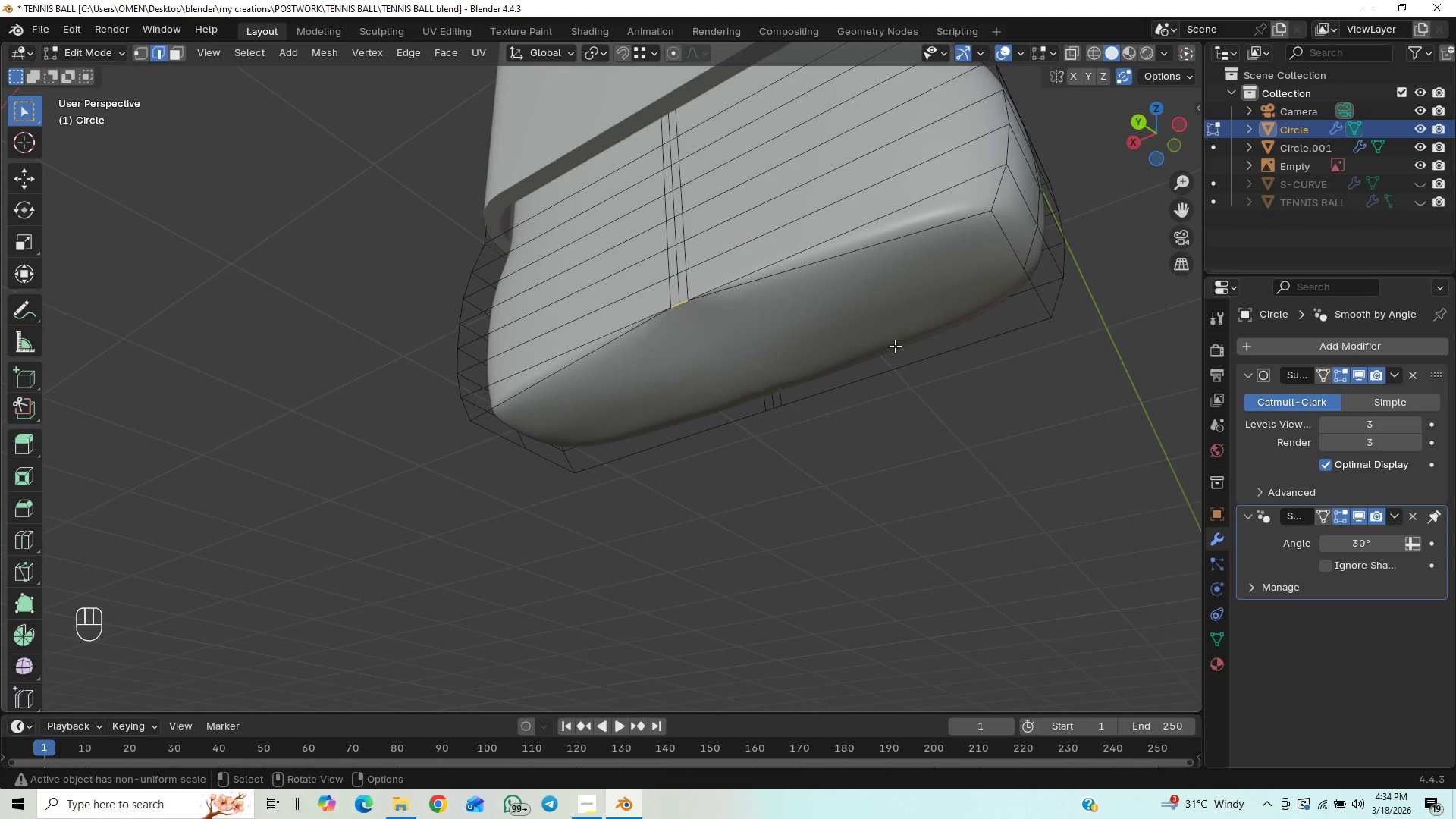 
left_click([922, 235])
 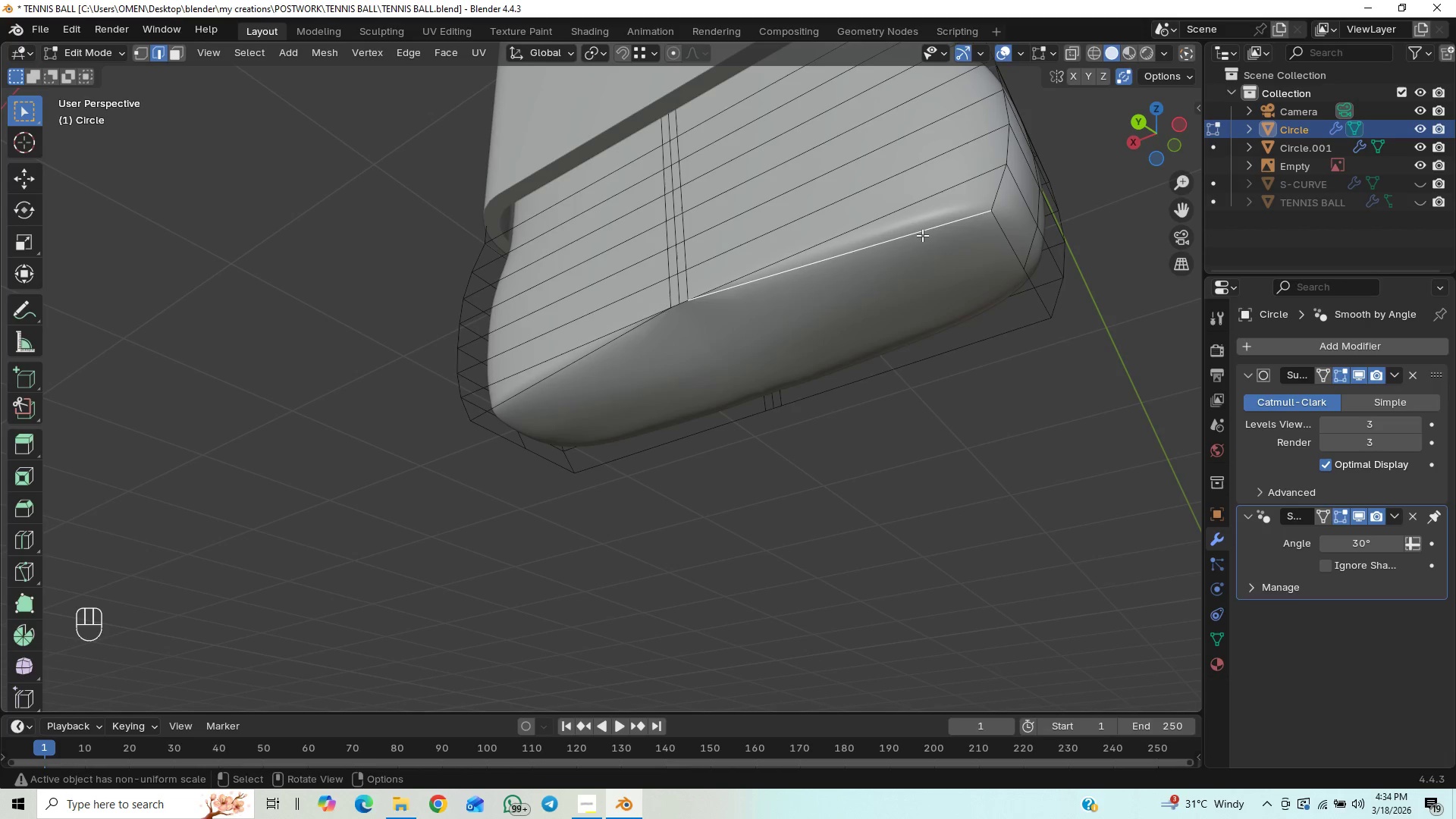 
key(Alt+AltLeft)
 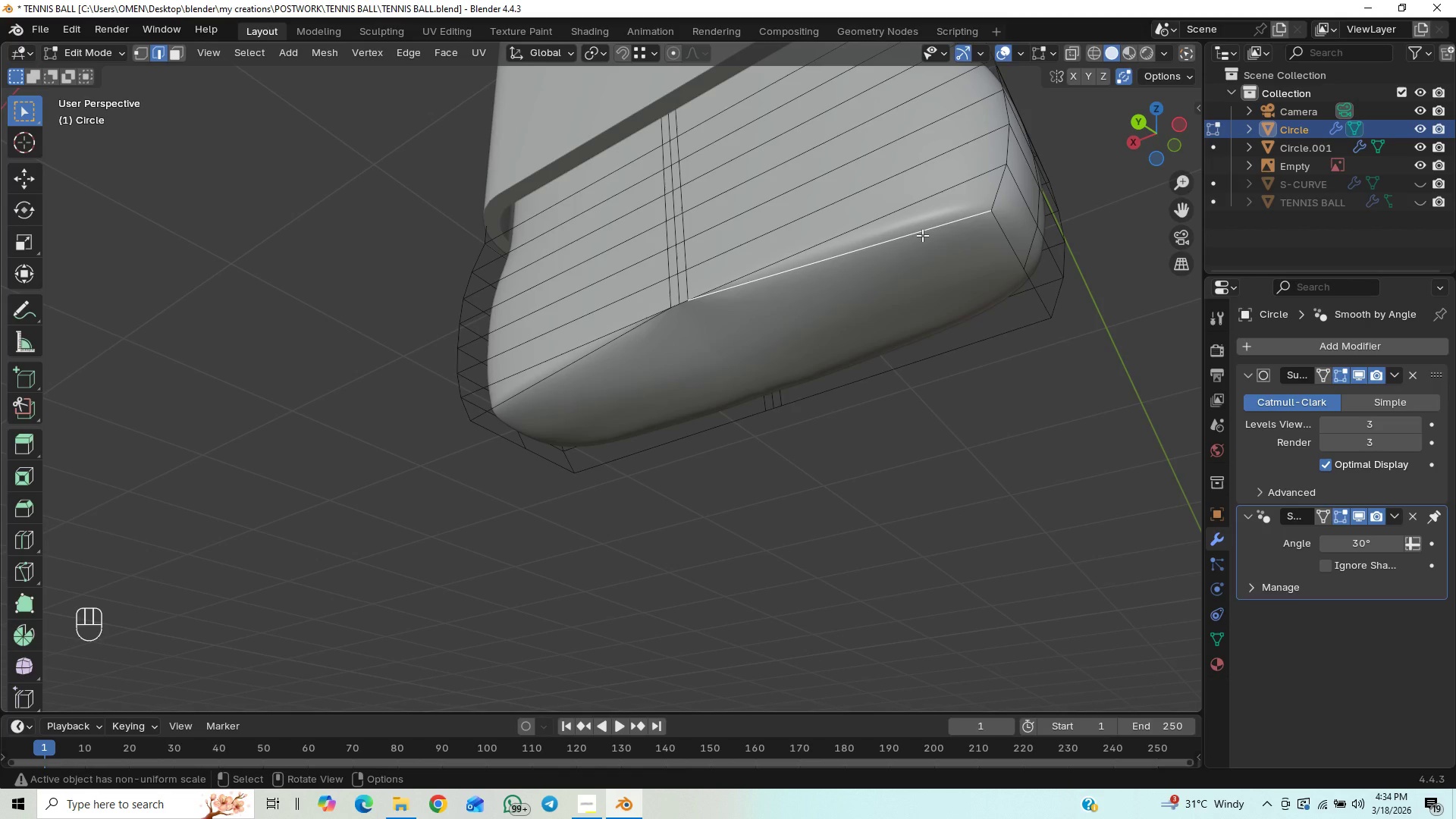 
left_click([922, 235])
 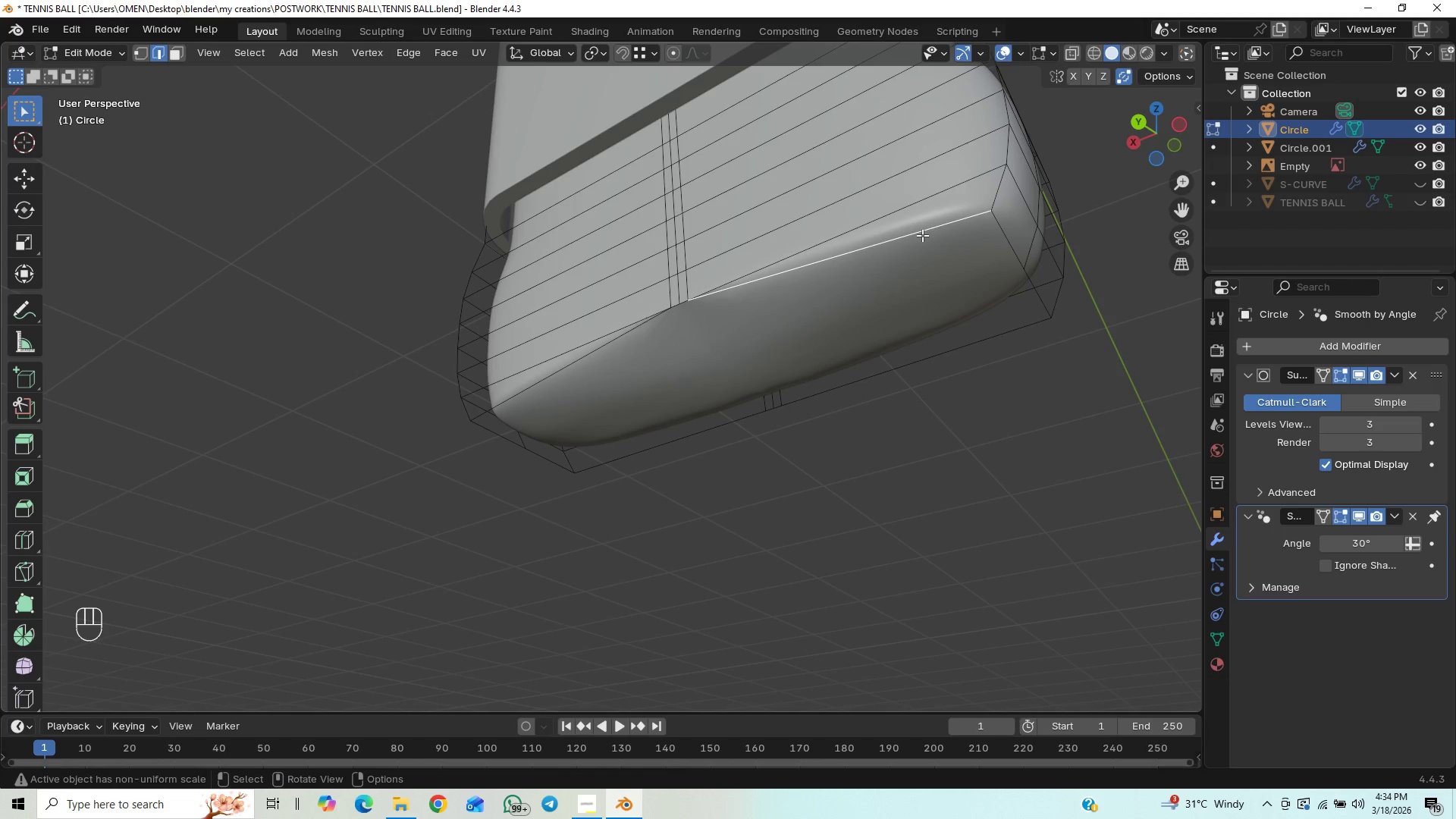 
hold_key(key=AltLeft, duration=0.89)
left_click([922, 235])
 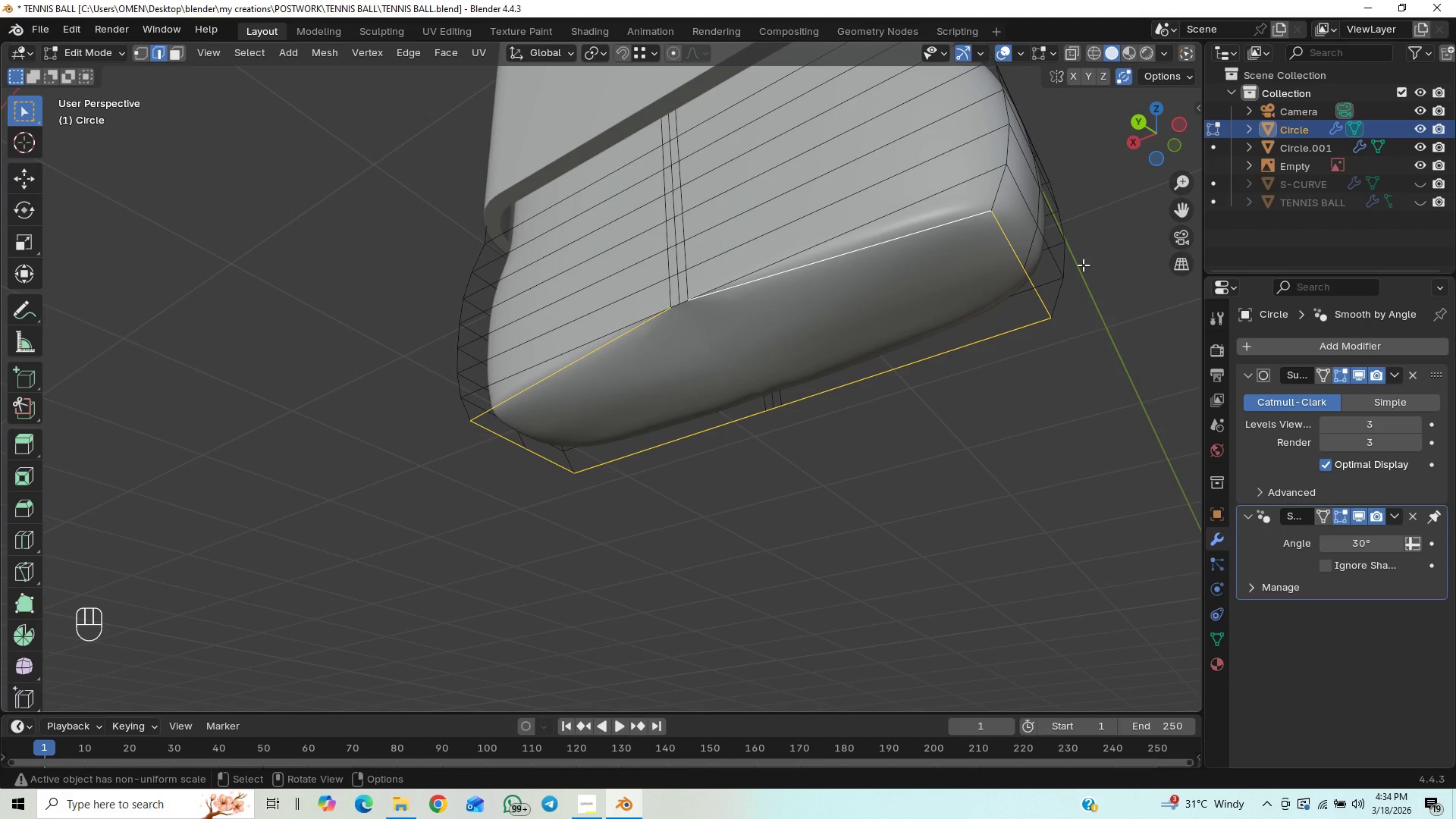 
hold_key(key=ControlLeft, duration=1.5)
left_click_drag(start_coordinate=[1077, 251], to_coordinate=[978, 337])
 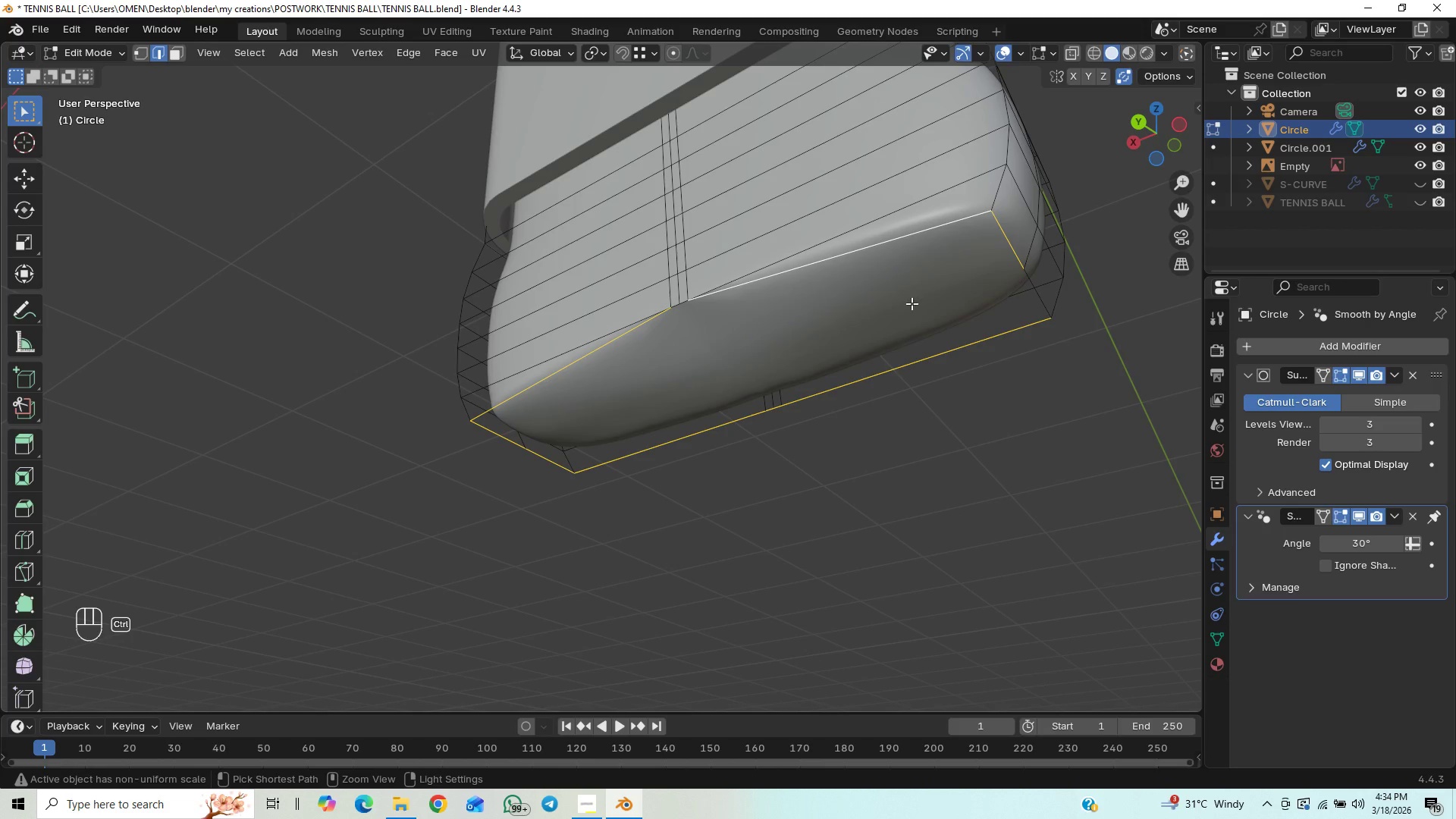 
hold_key(key=ControlLeft, duration=1.5)
left_click_drag(start_coordinate=[1040, 227], to_coordinate=[980, 303])
 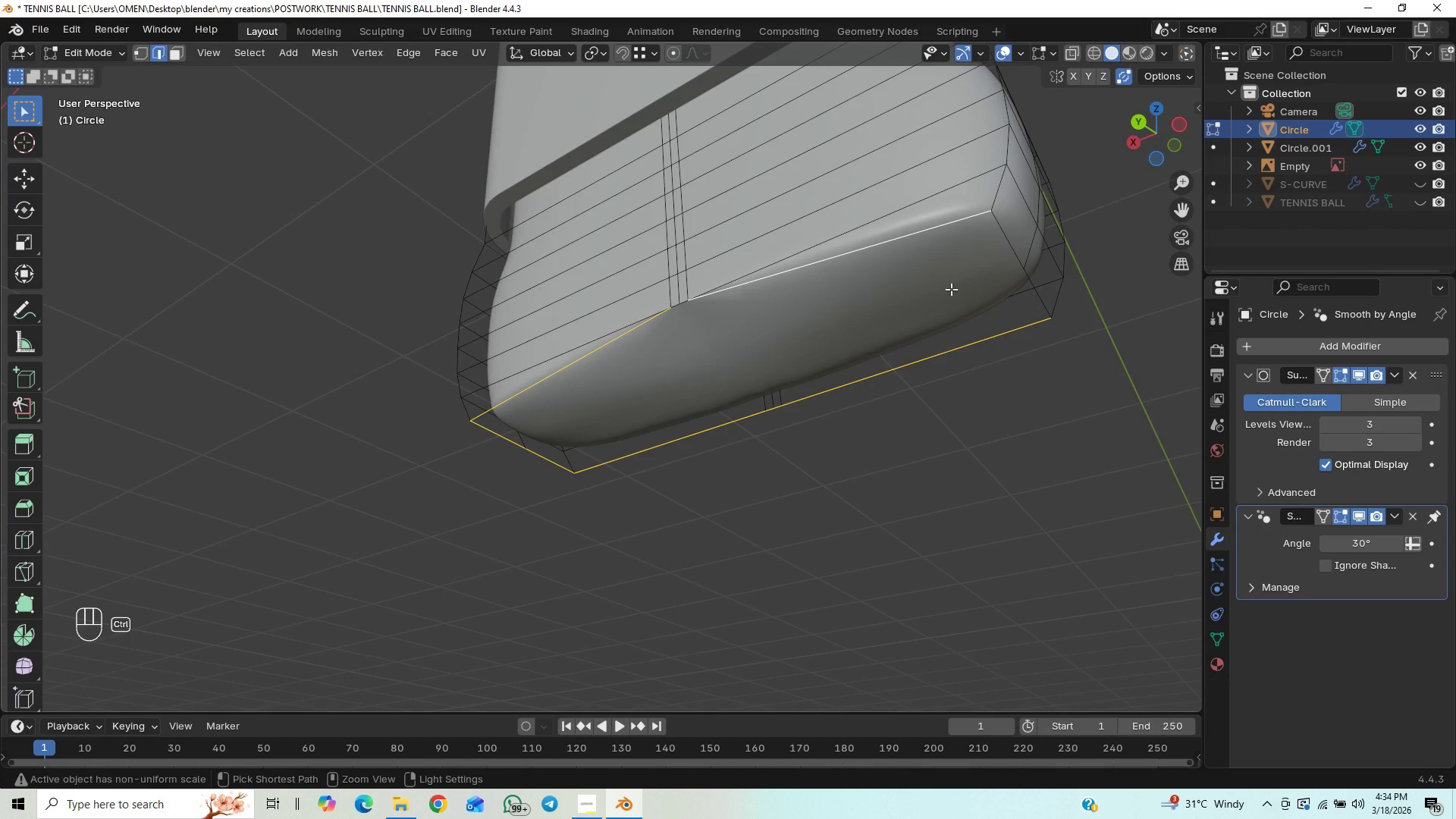 
left_click_drag(start_coordinate=[954, 290], to_coordinate=[742, 498])
 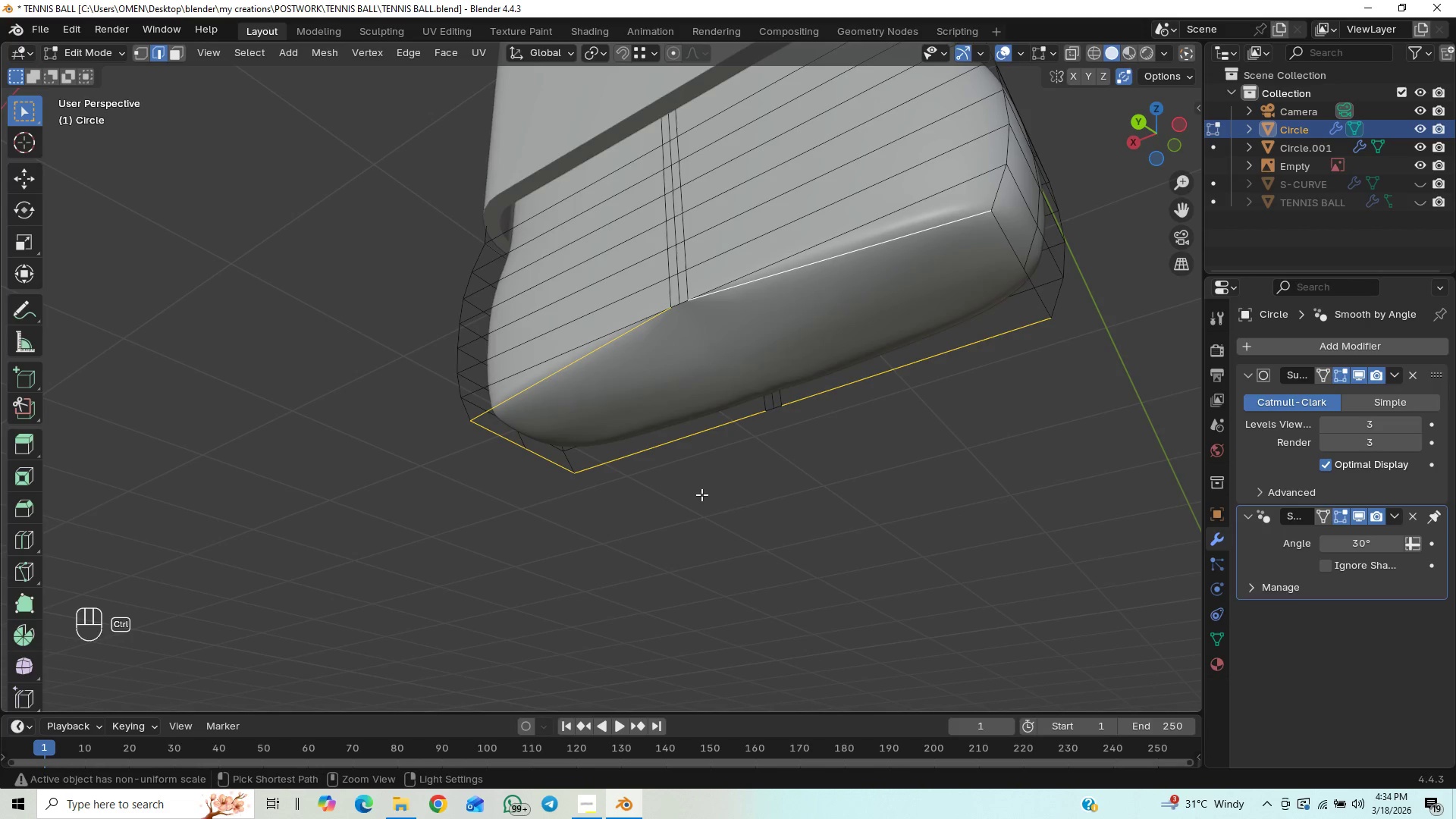 
hold_key(key=ControlLeft, duration=1.52)
left_click_drag(start_coordinate=[805, 366], to_coordinate=[916, 407])
 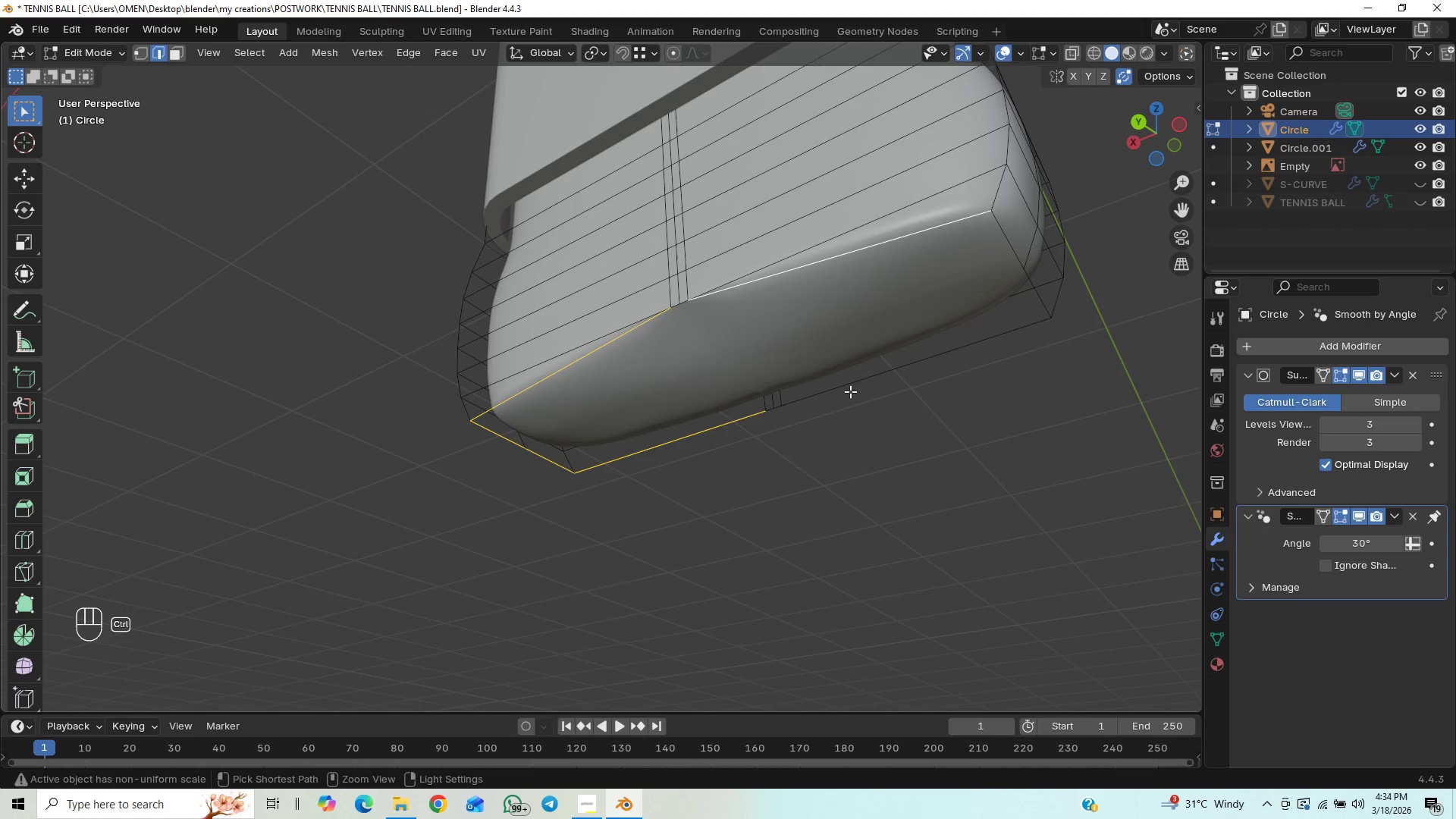 
left_click_drag(start_coordinate=[830, 413], to_coordinate=[739, 490])
 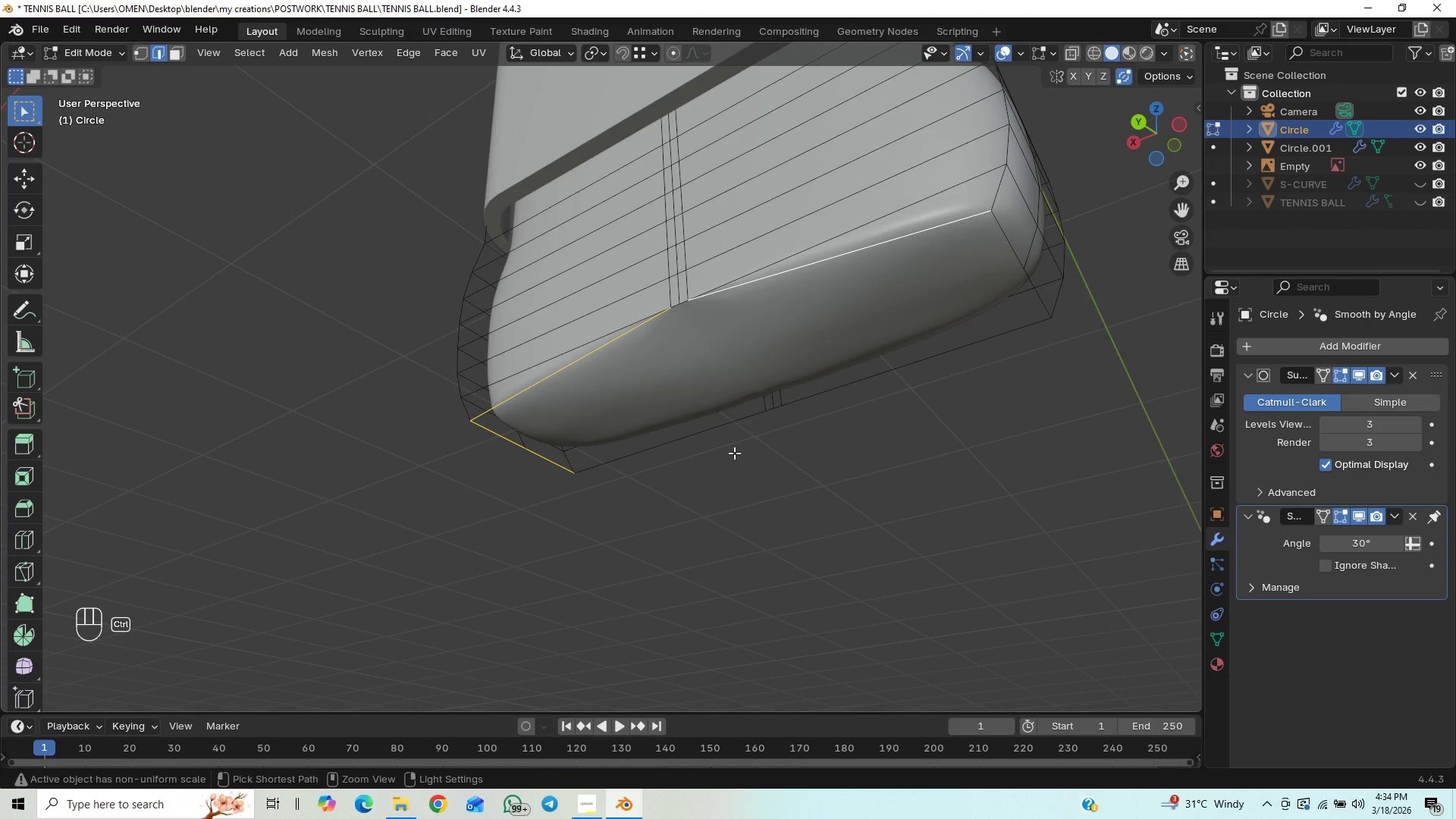 
hold_key(key=ControlLeft, duration=1.51)
left_click_drag(start_coordinate=[582, 444], to_coordinate=[514, 512])
 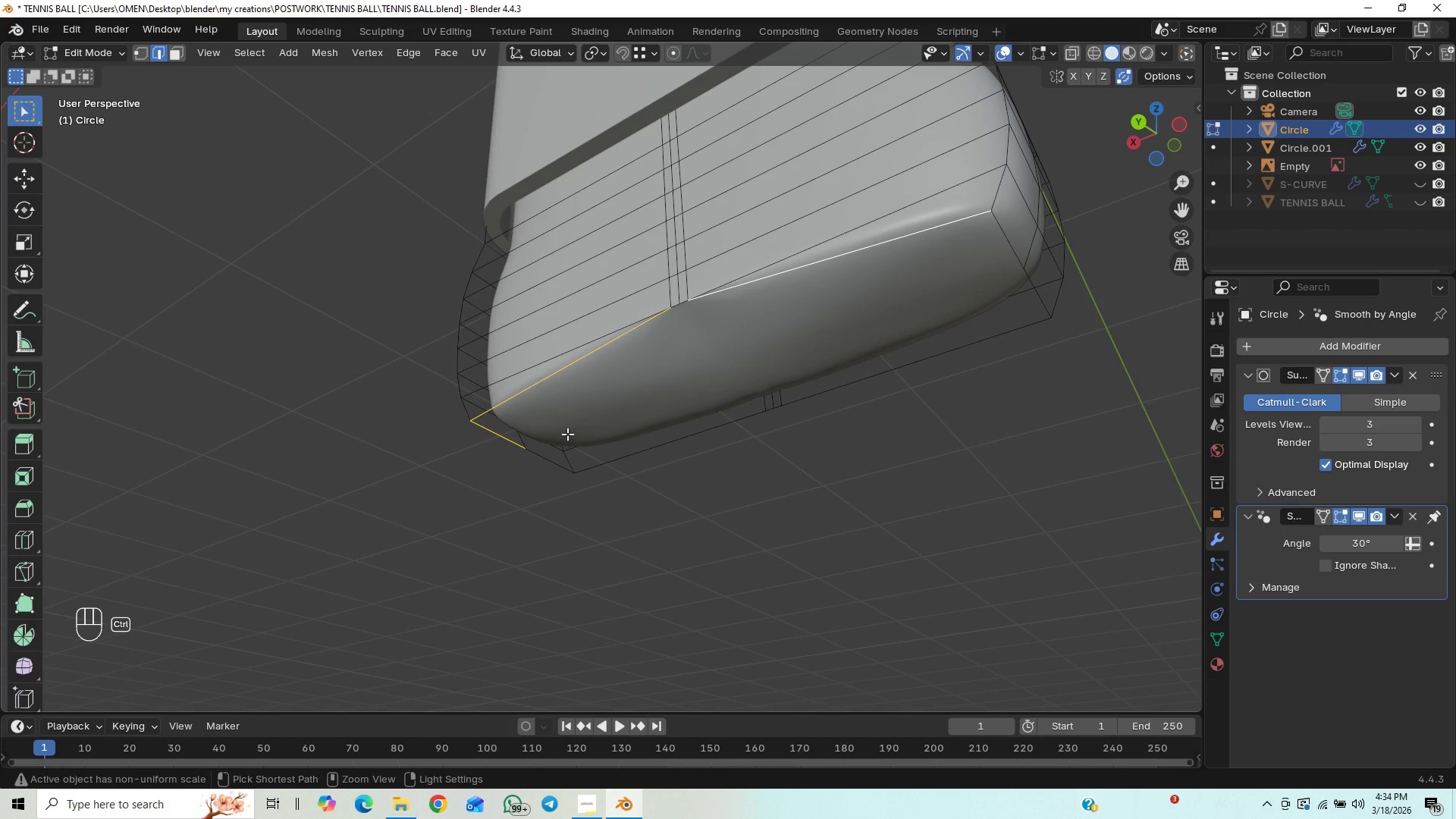 
hold_key(key=ControlLeft, duration=0.69)
left_click_drag(start_coordinate=[565, 428], to_coordinate=[477, 497])
 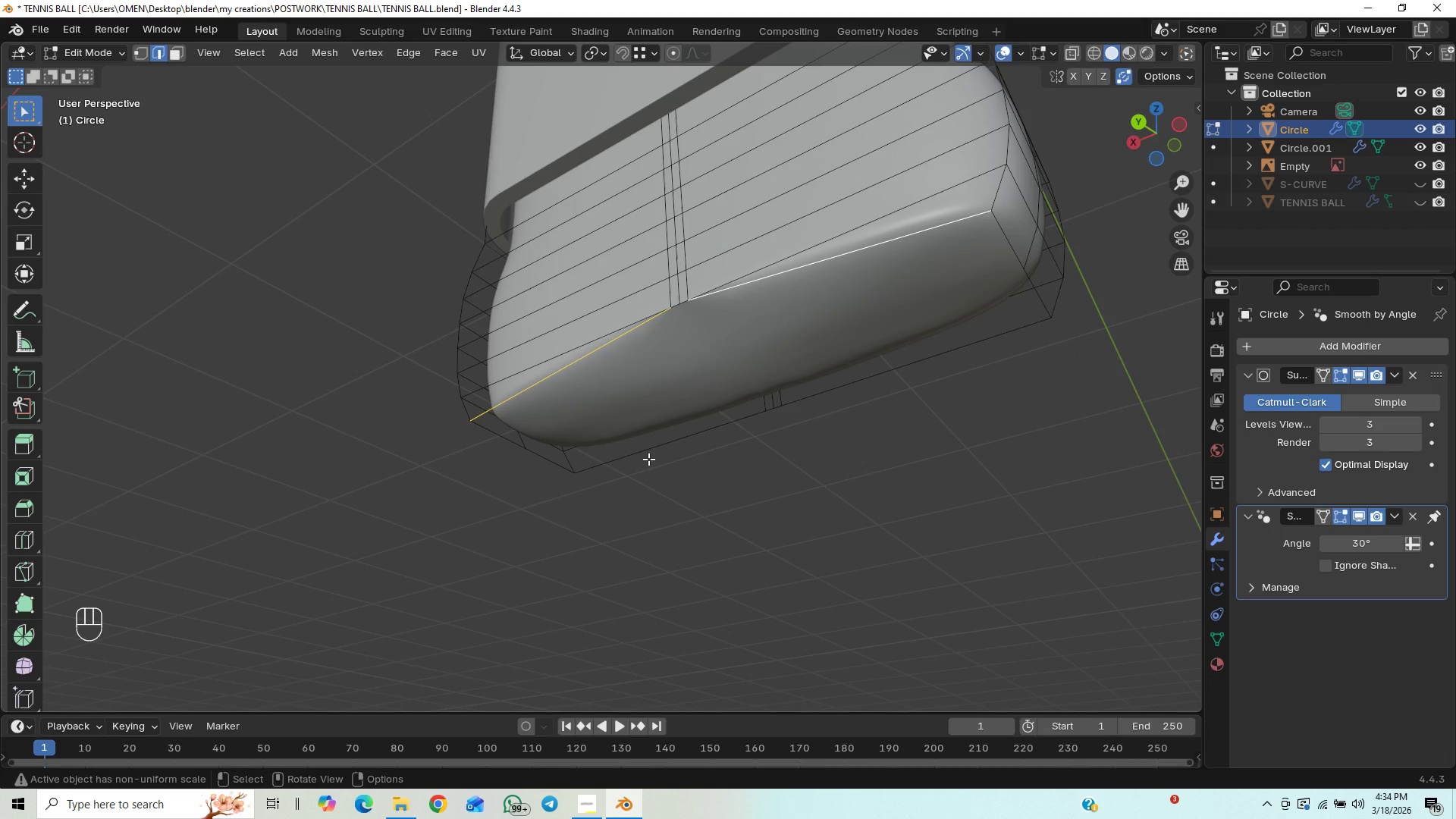 
key(Control+X)
 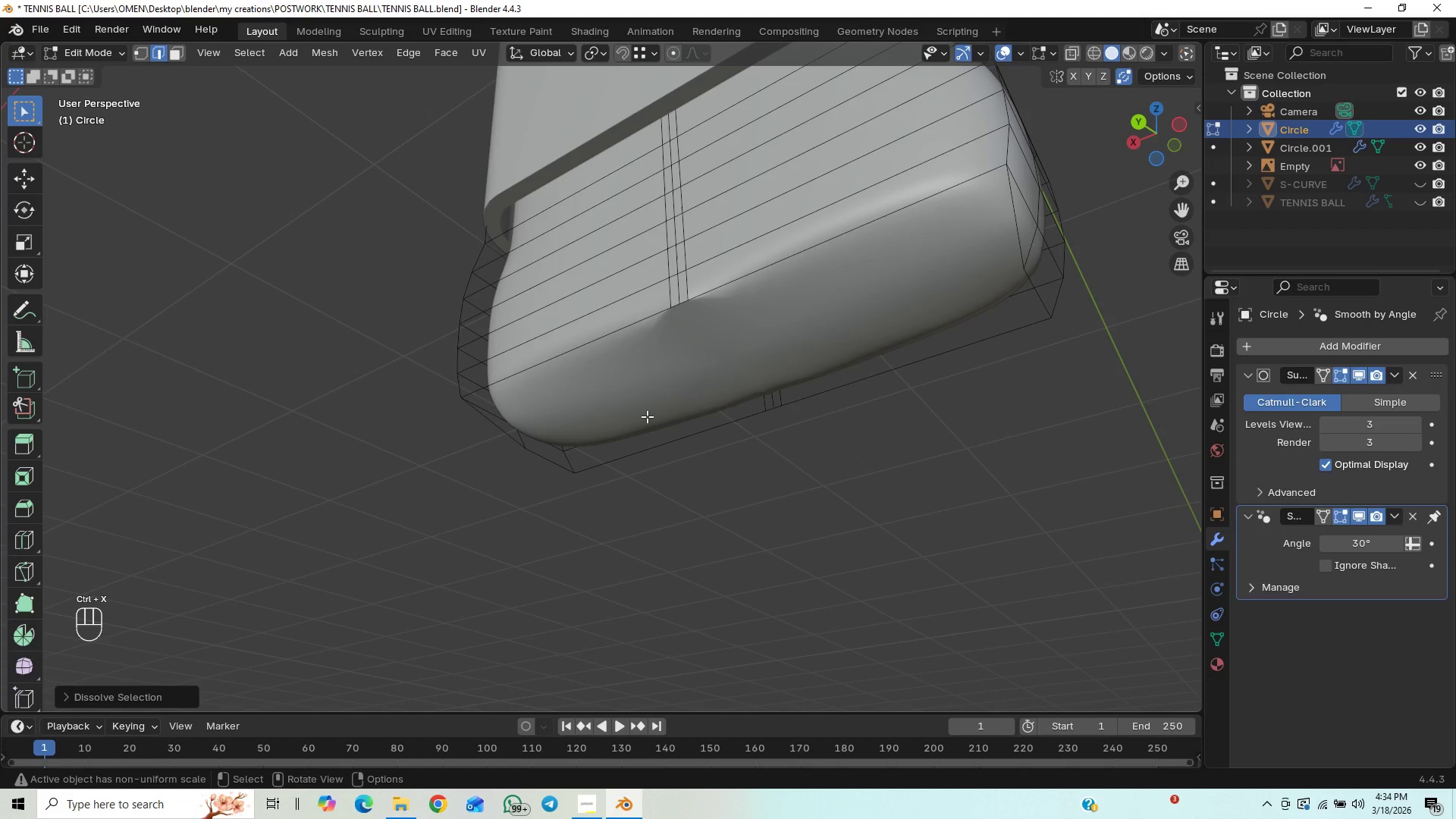 
key(Tab)
 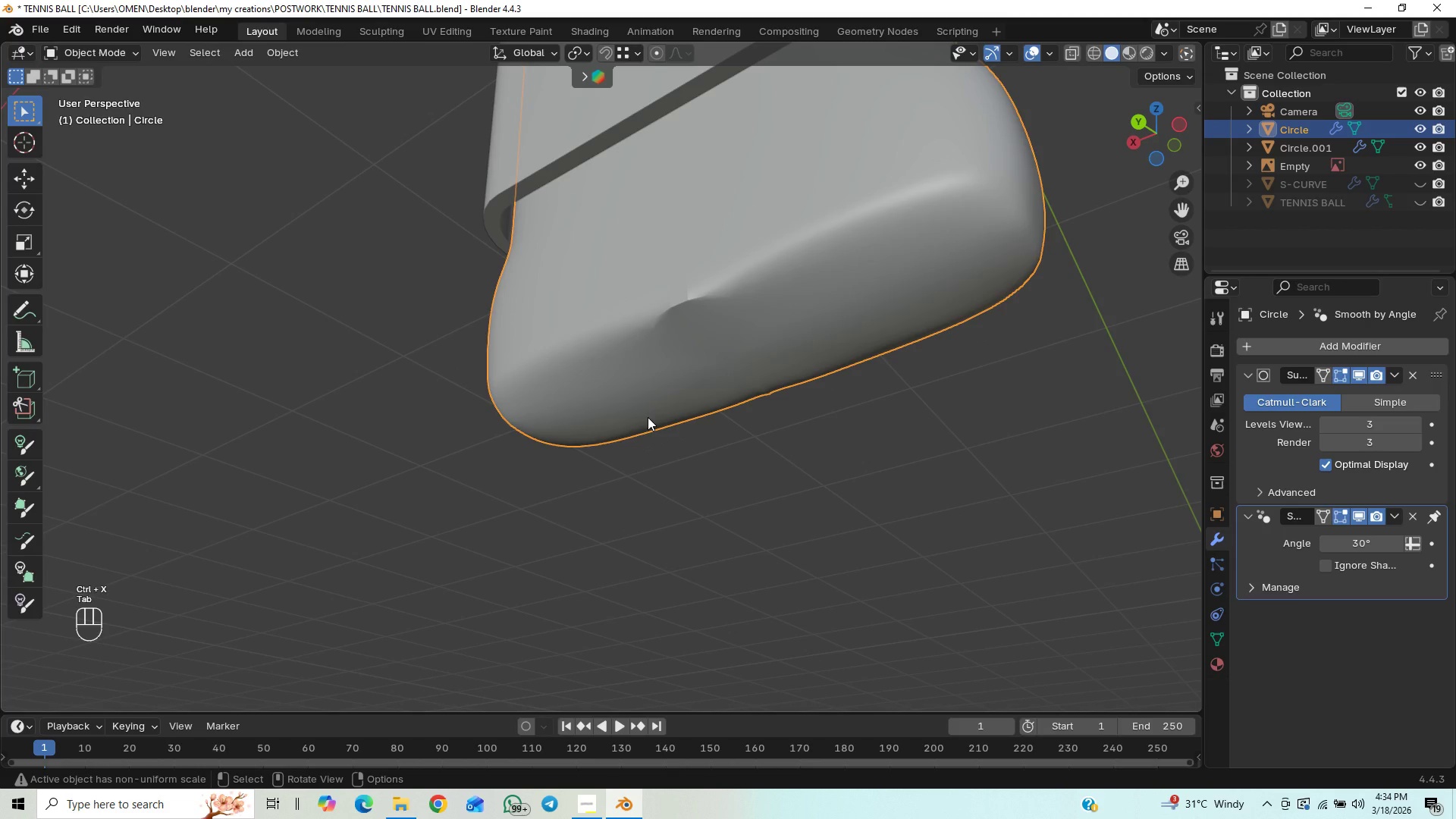 
key(Tab)
 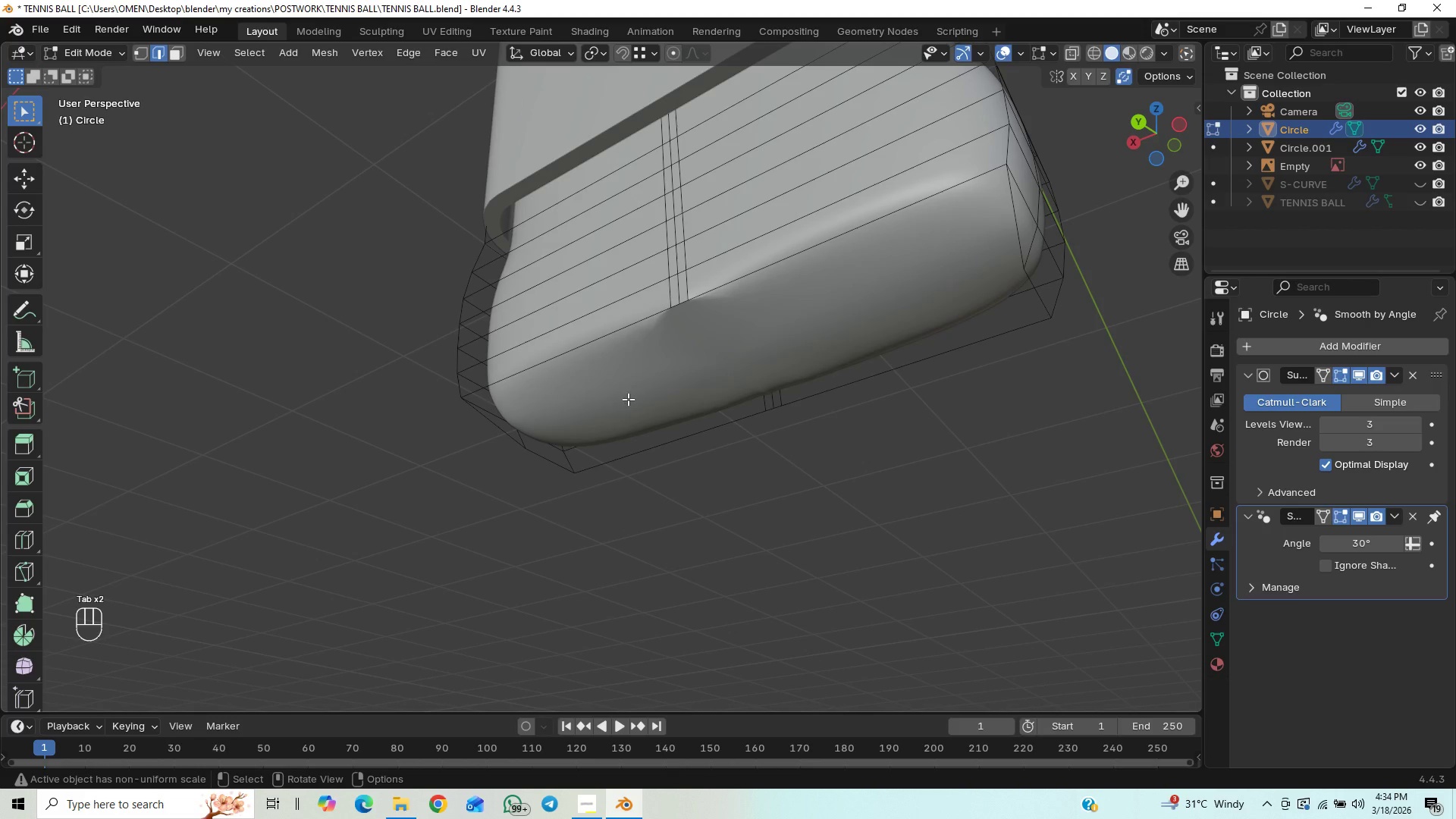 
key(Control+Z)
 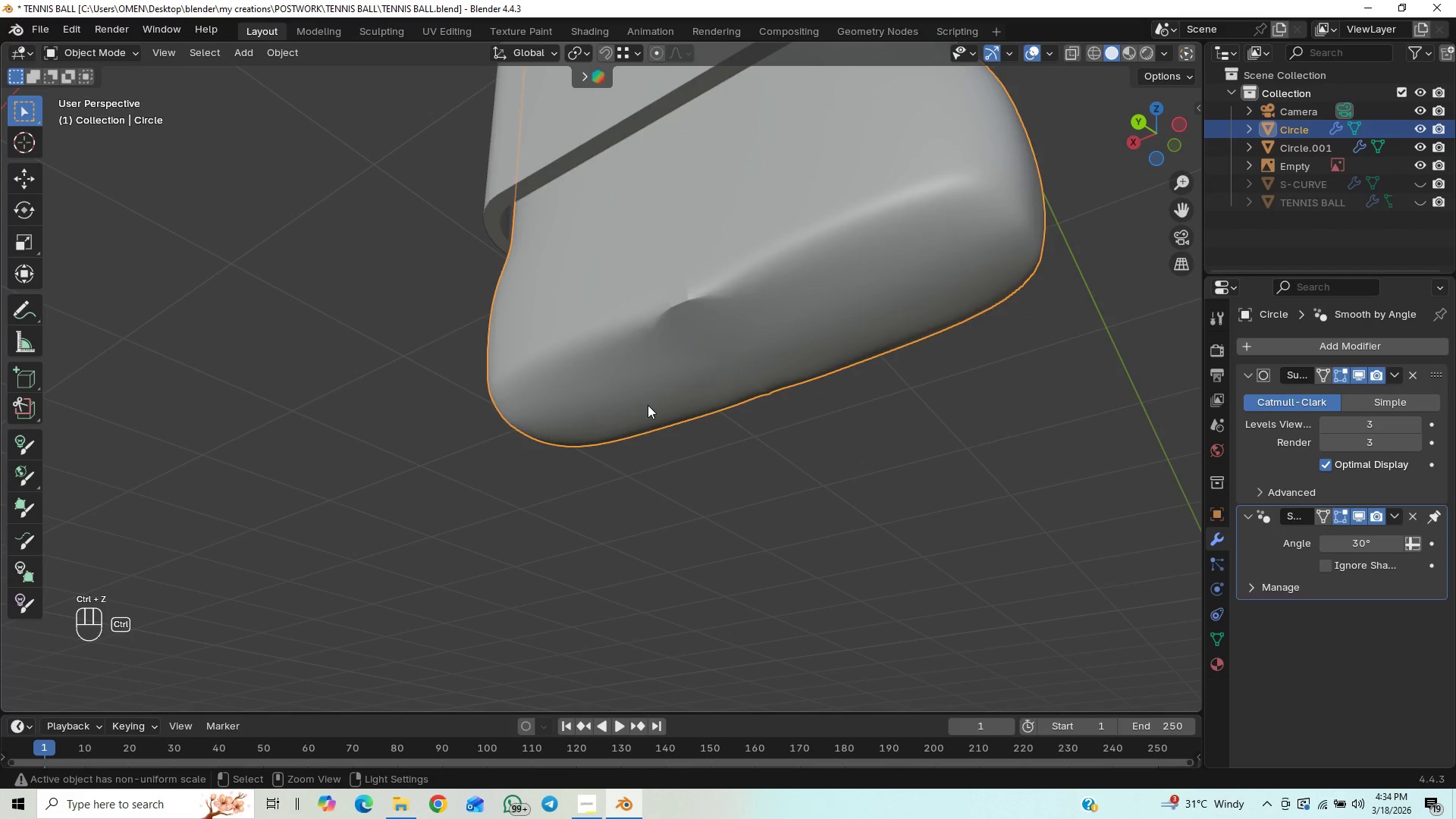 
key(Control+Z)
 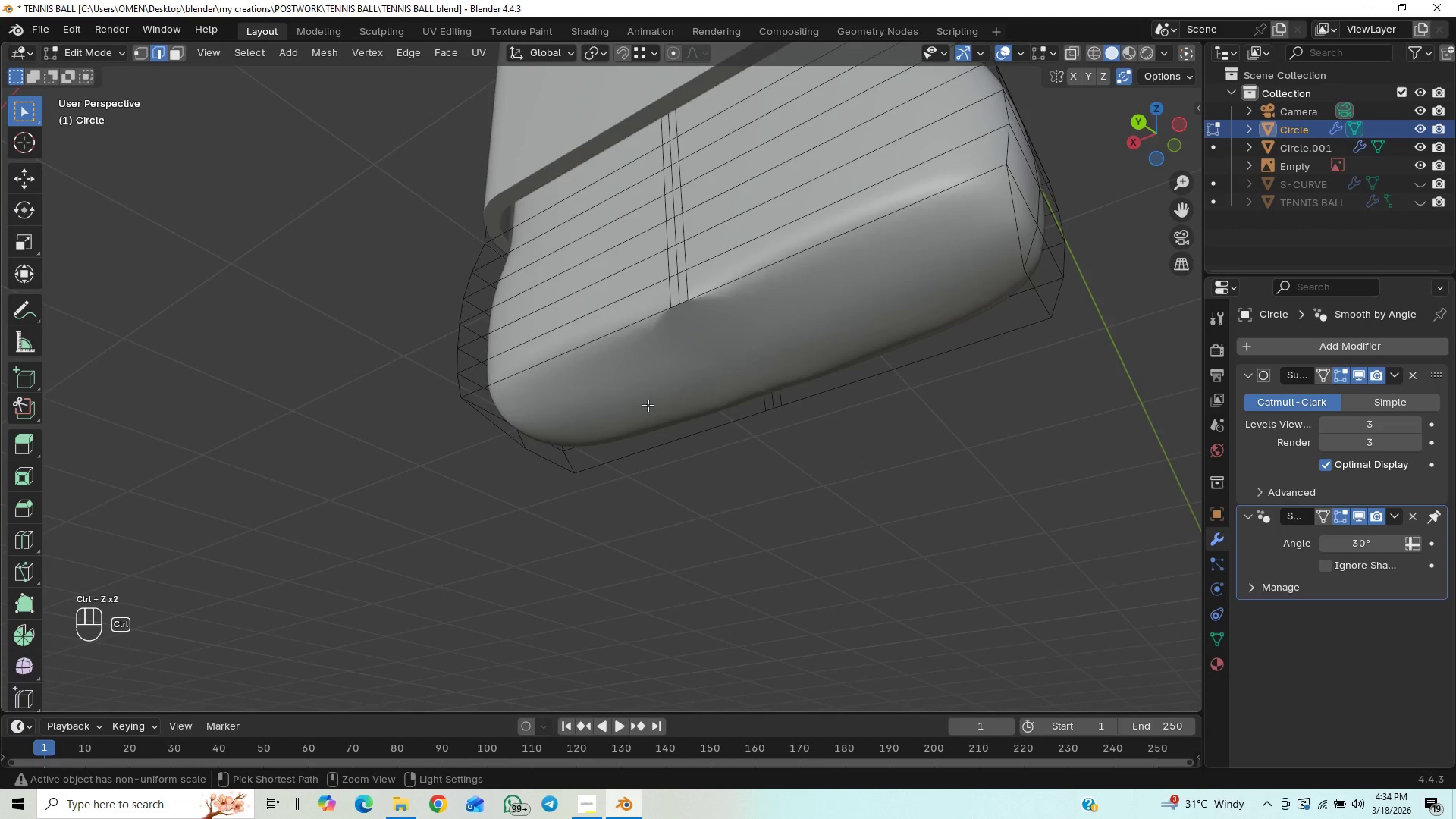 
key(Control+Z)
 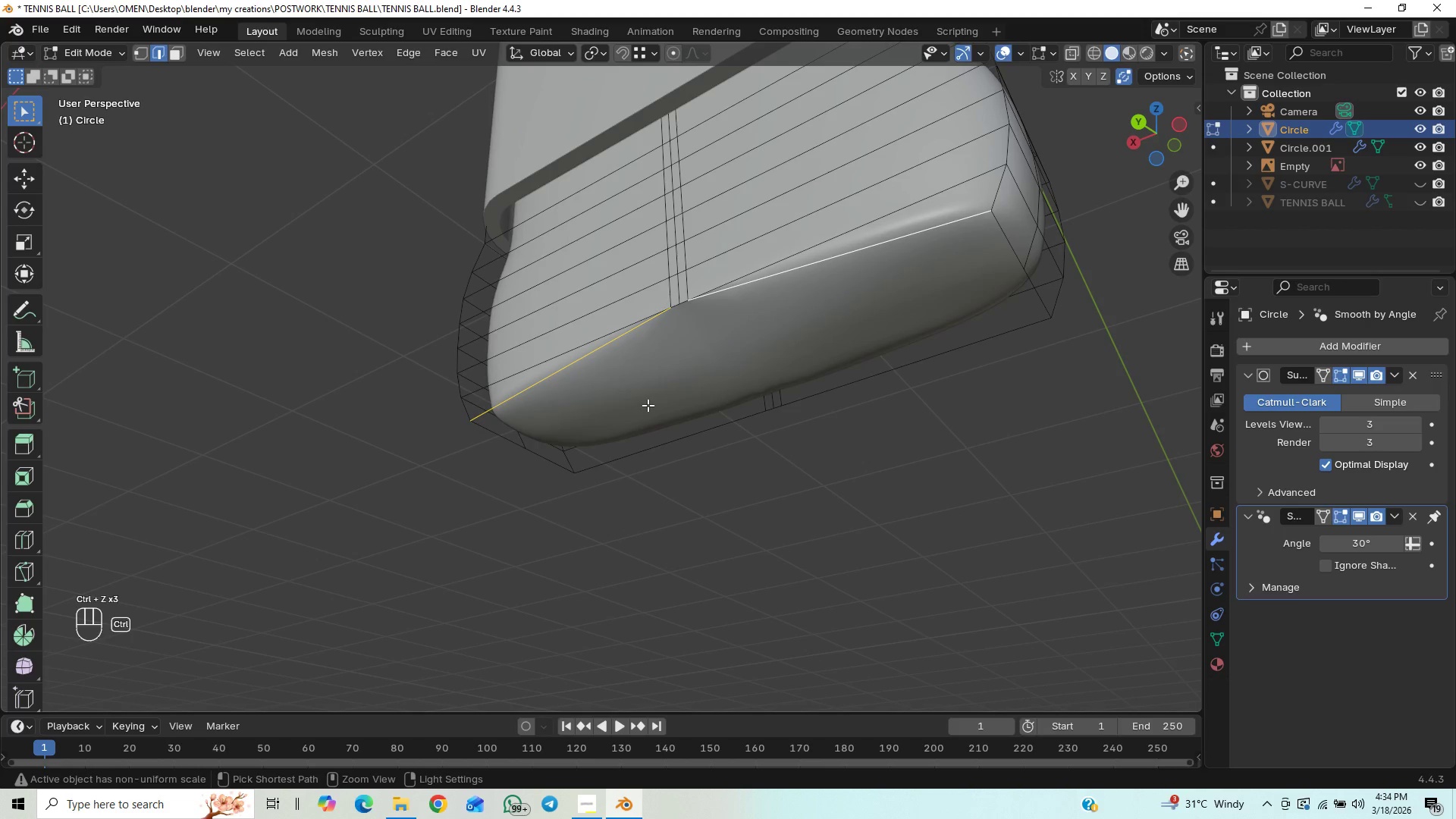 
key(Control+Z)
 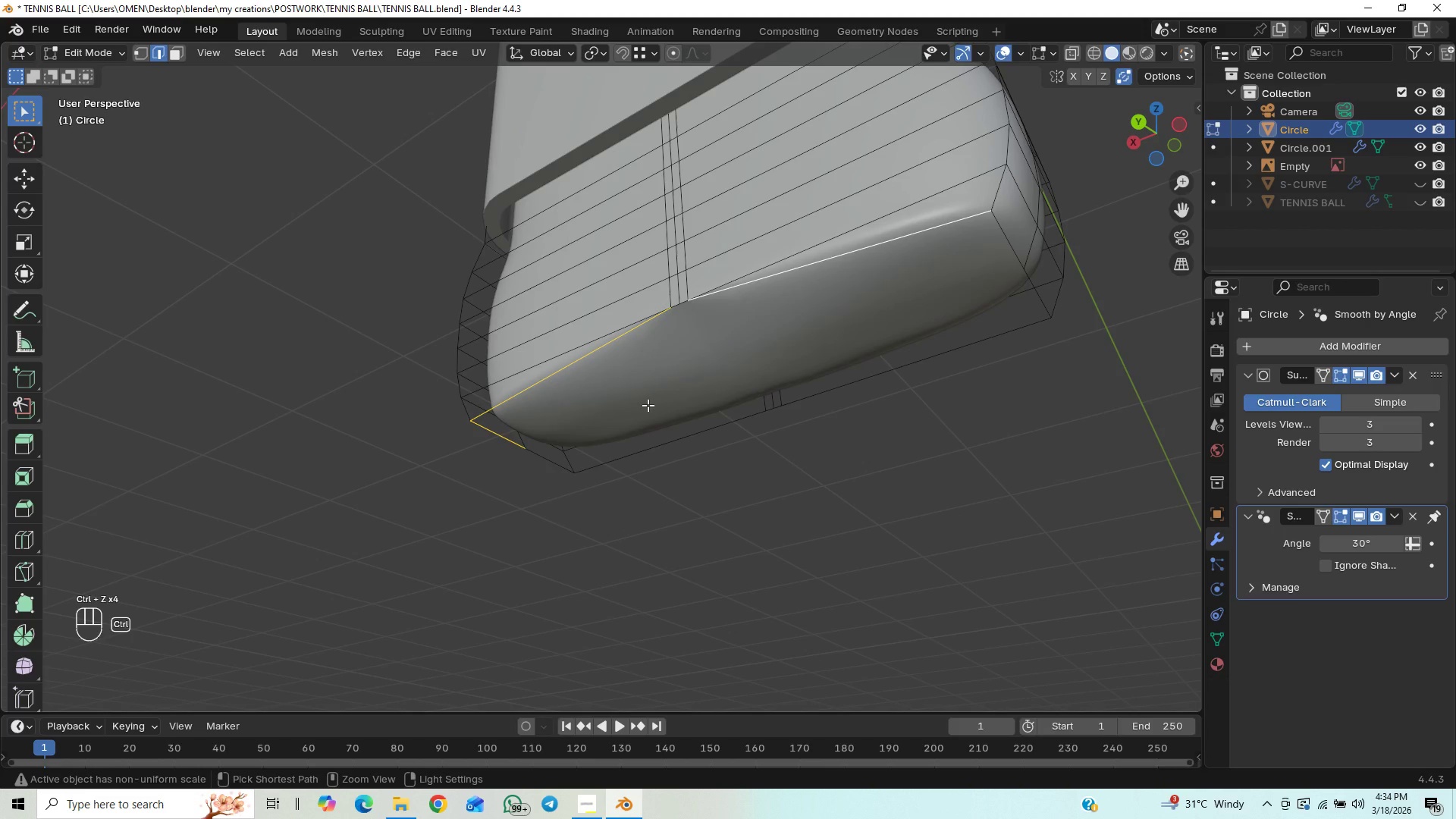 
key(Control+Z)
 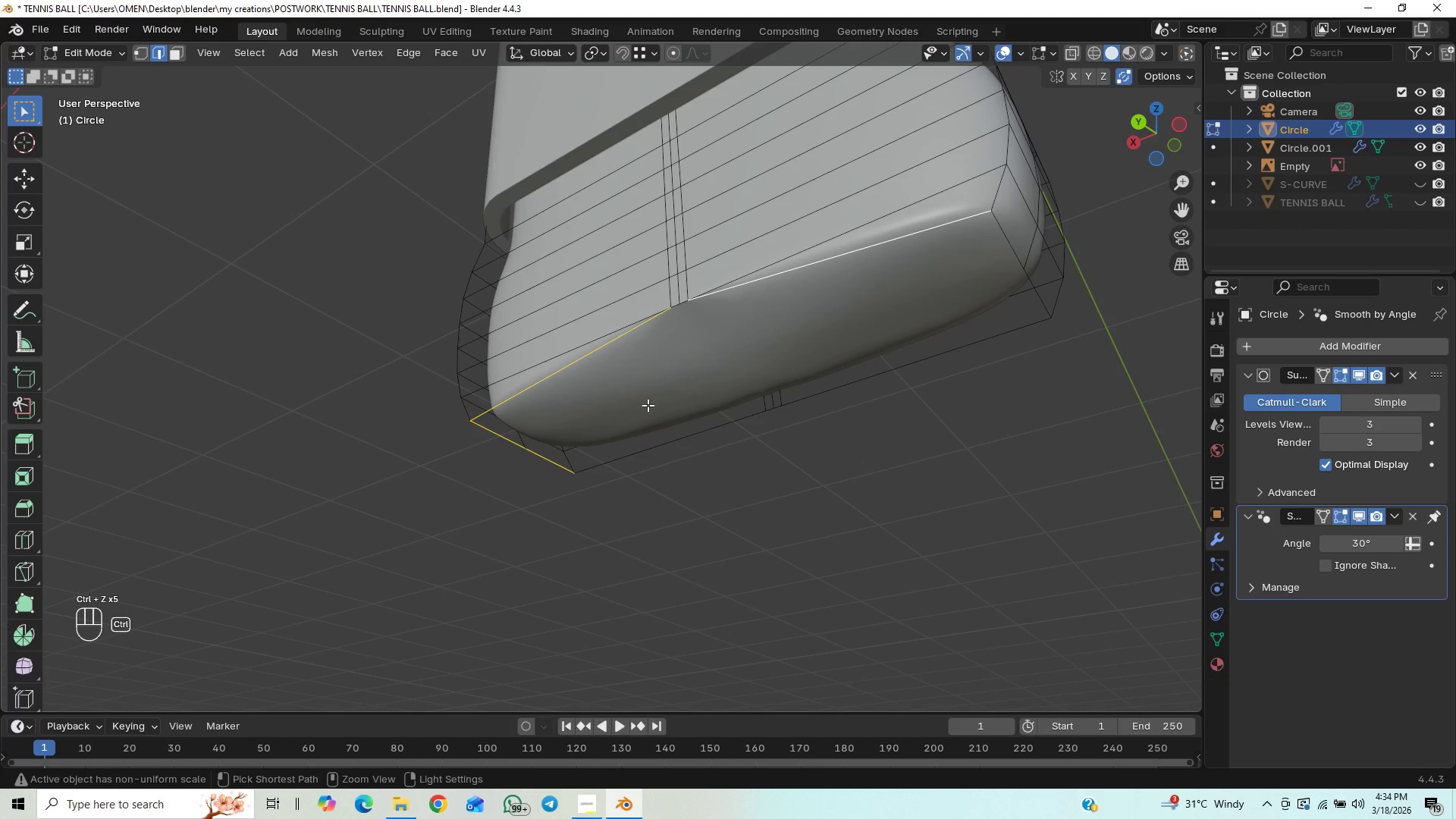 
key(Control+Z)
 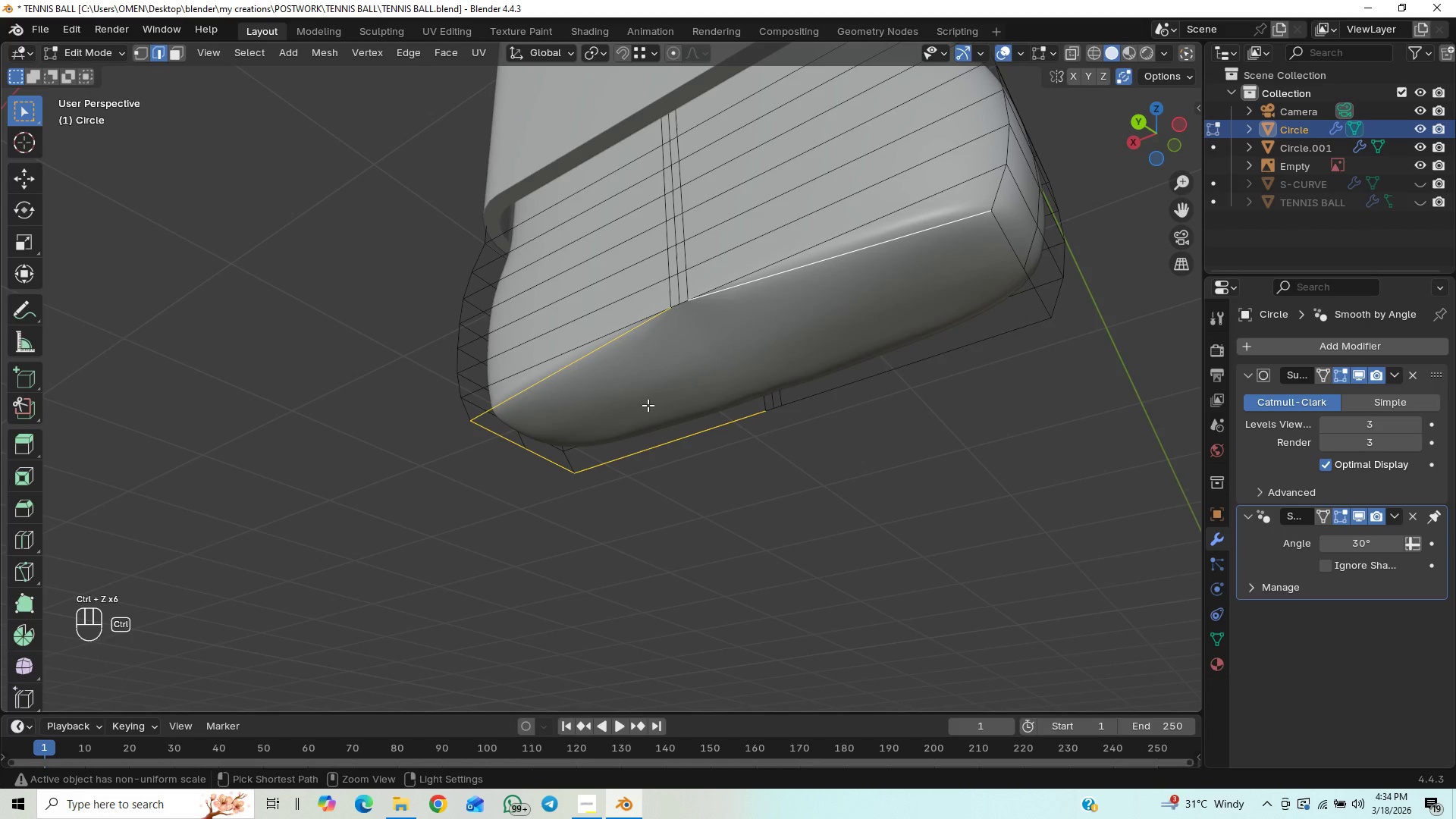 
key(Control+Z)
 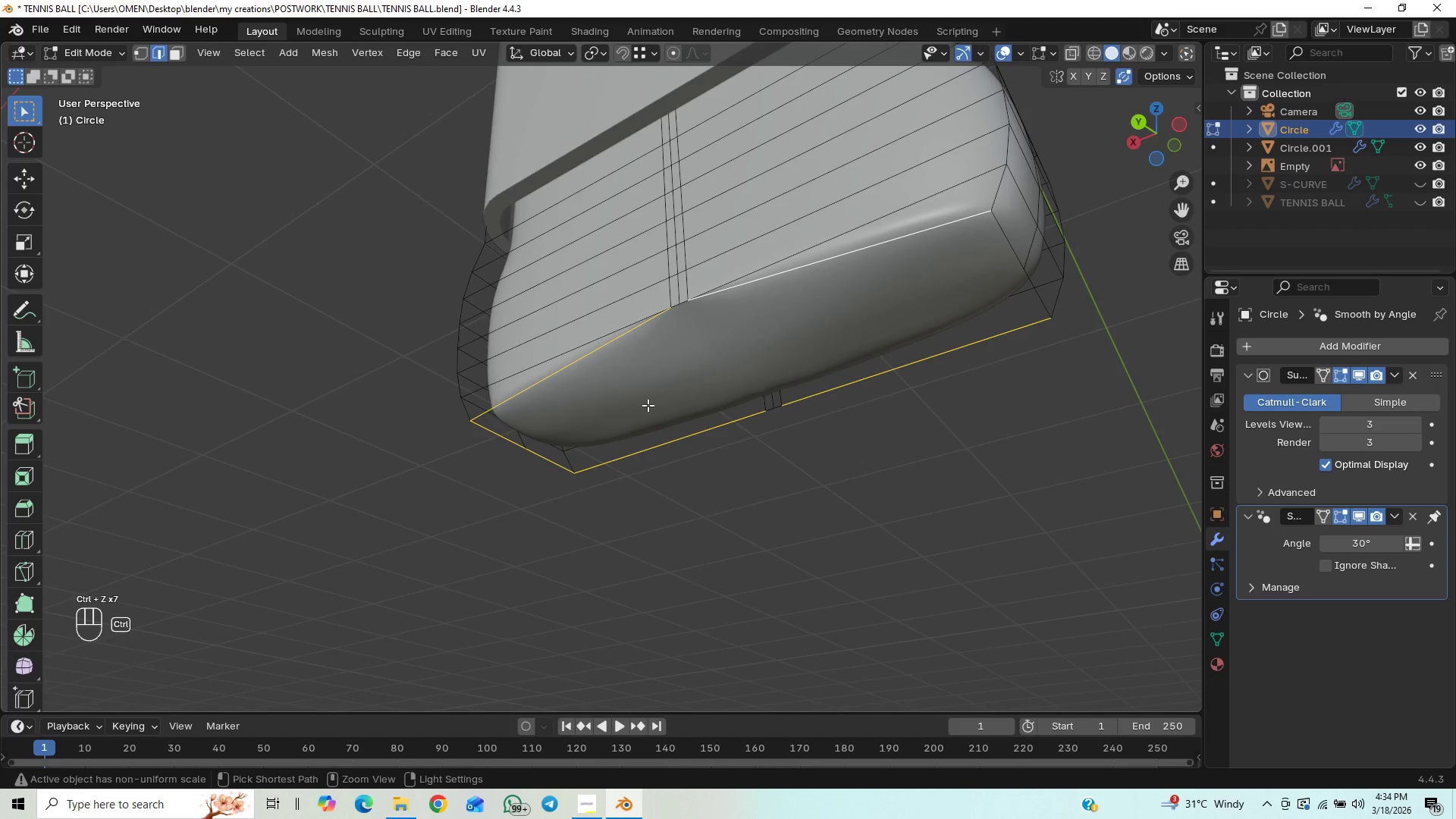 
key(Control+Z)
 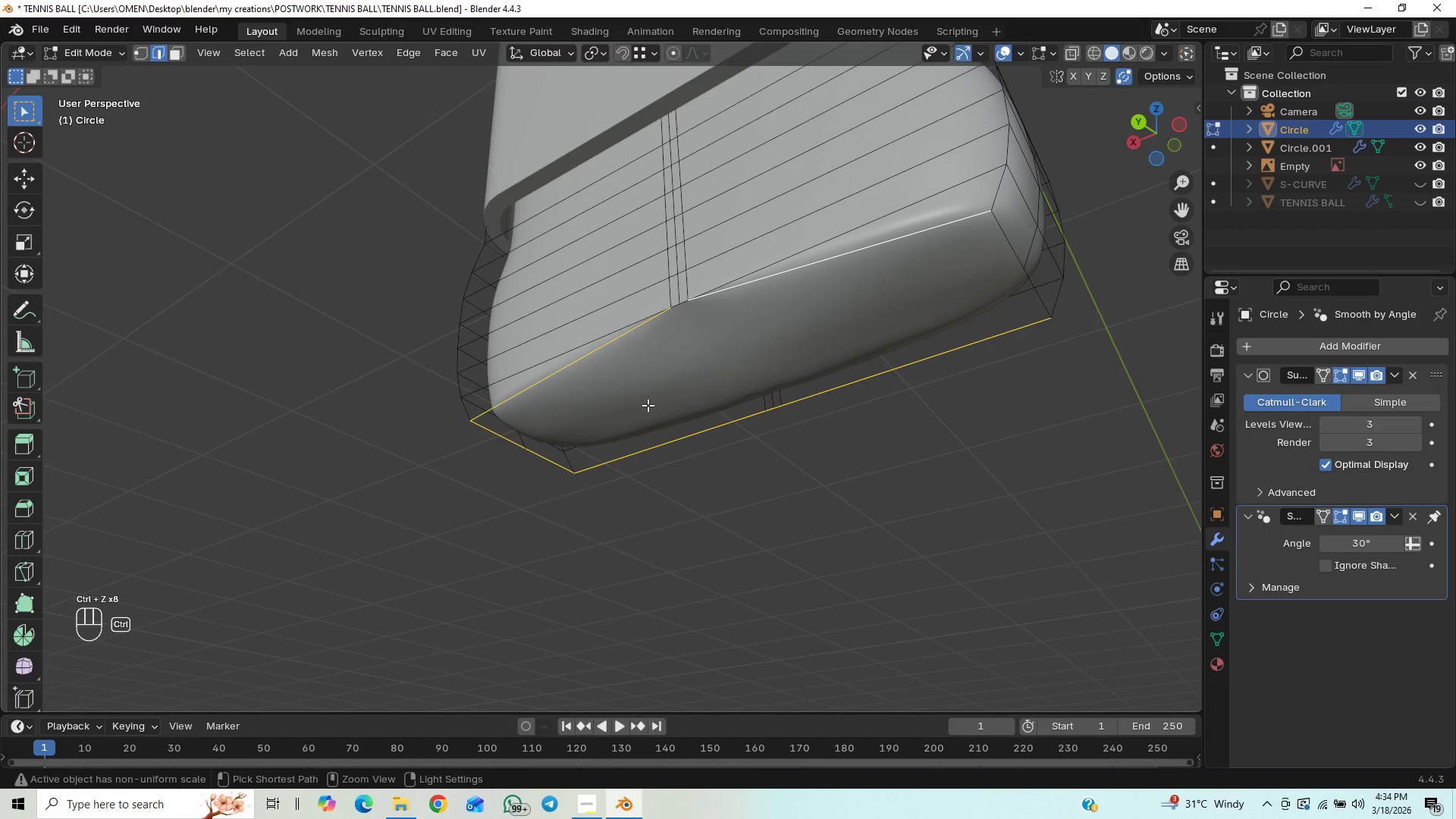 
key(Control+Z)
 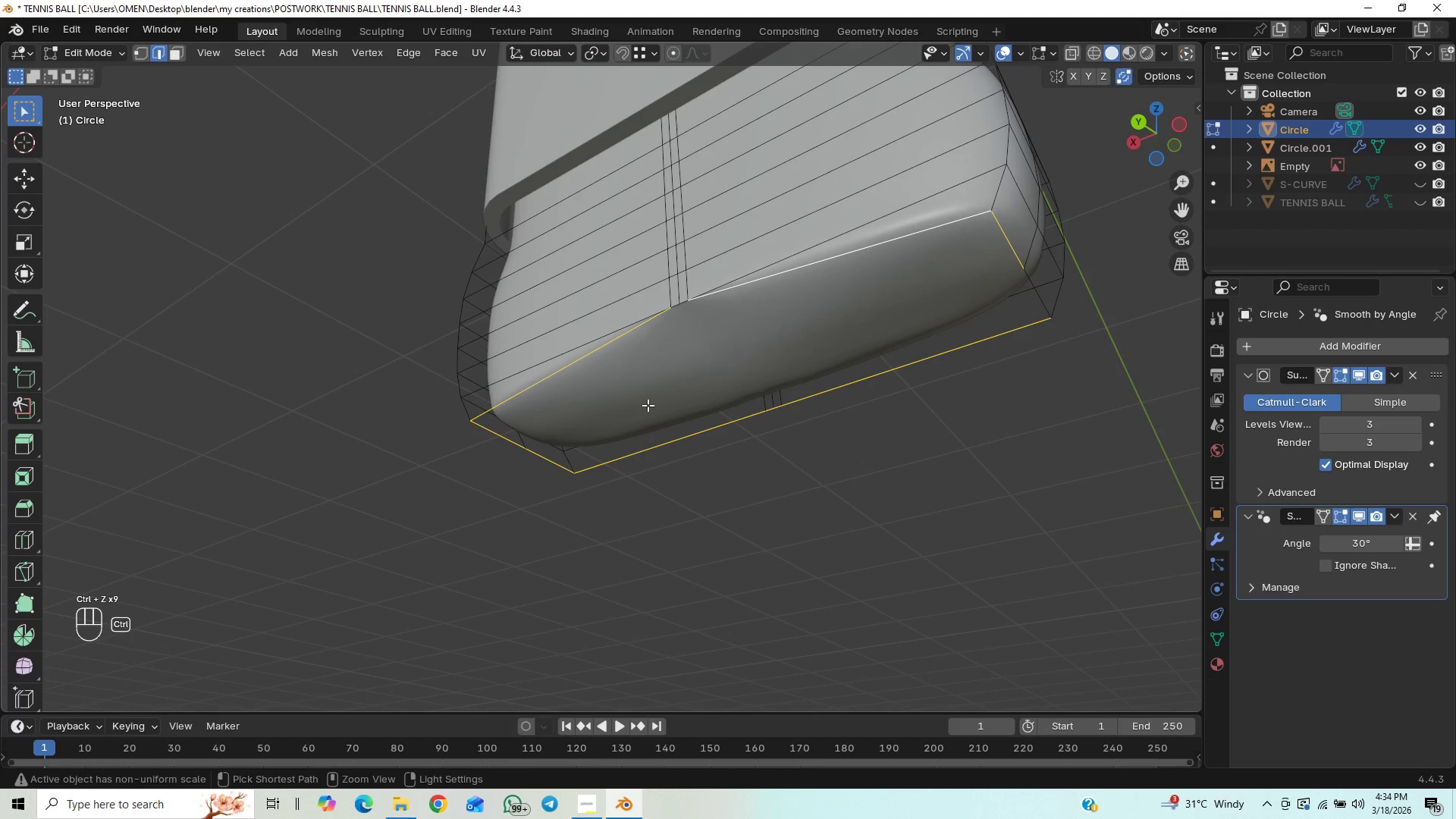 
key(Control+Z)
 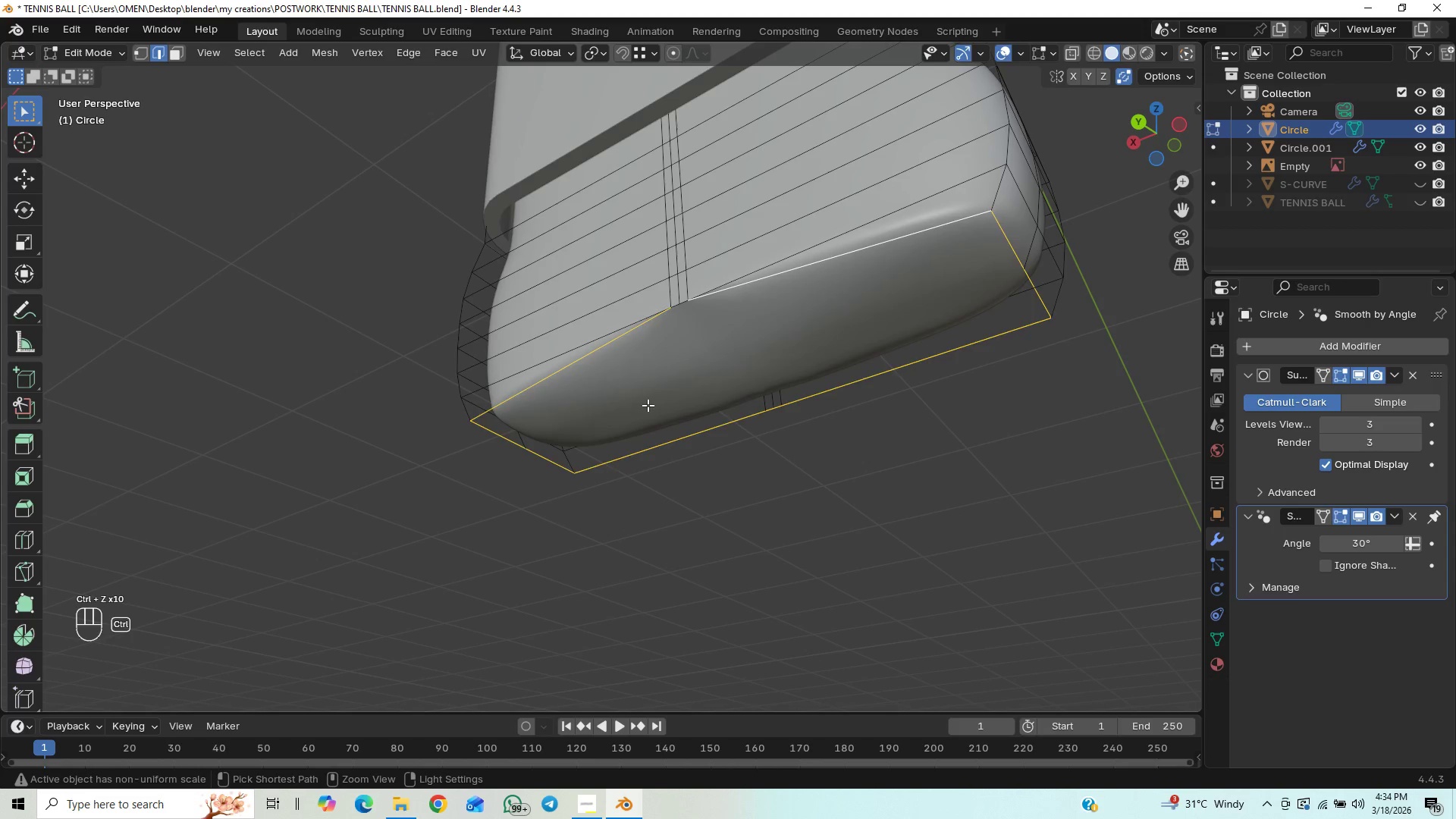 
key(Control+Z)
 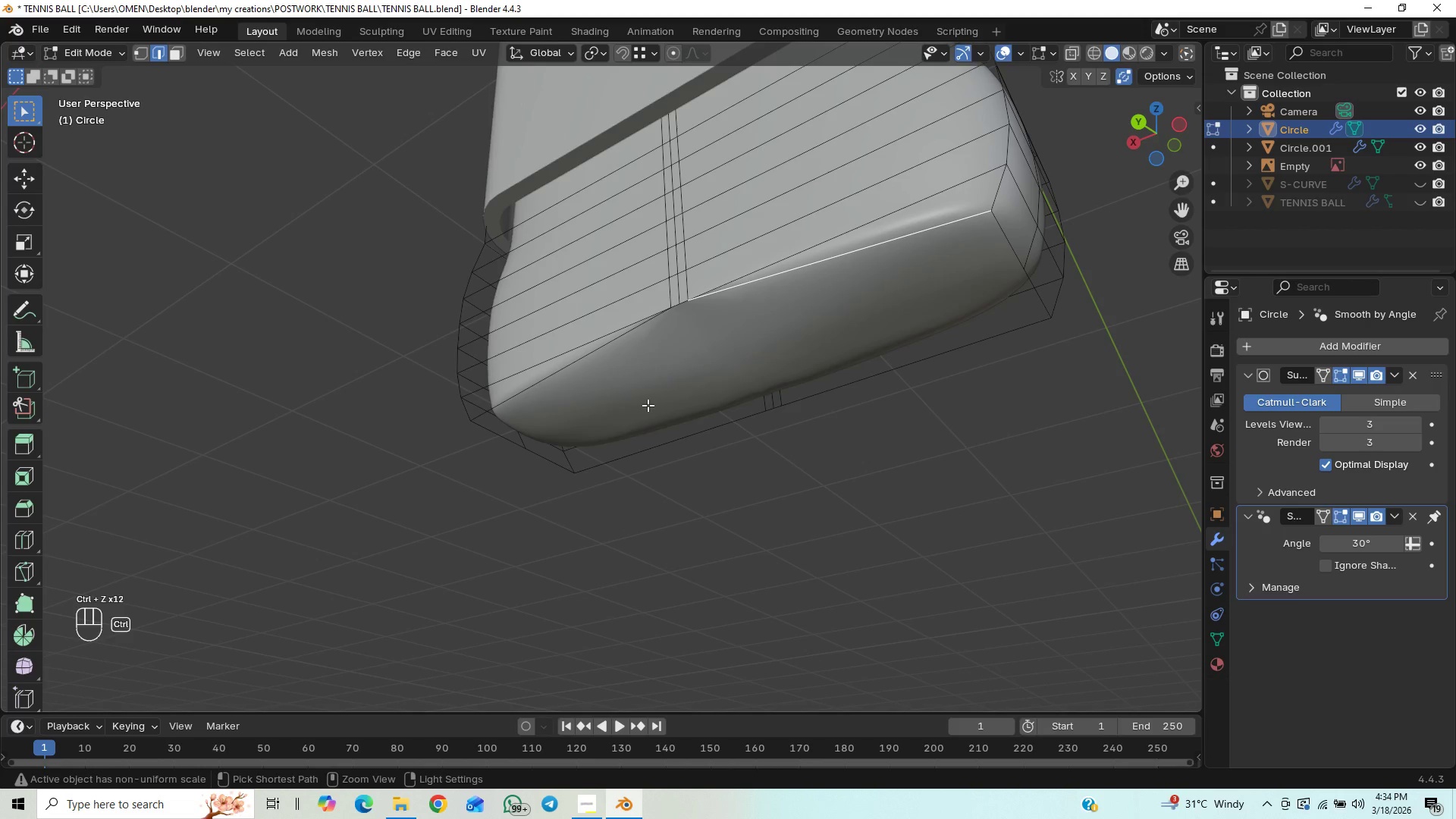 
key(Control+Z)
 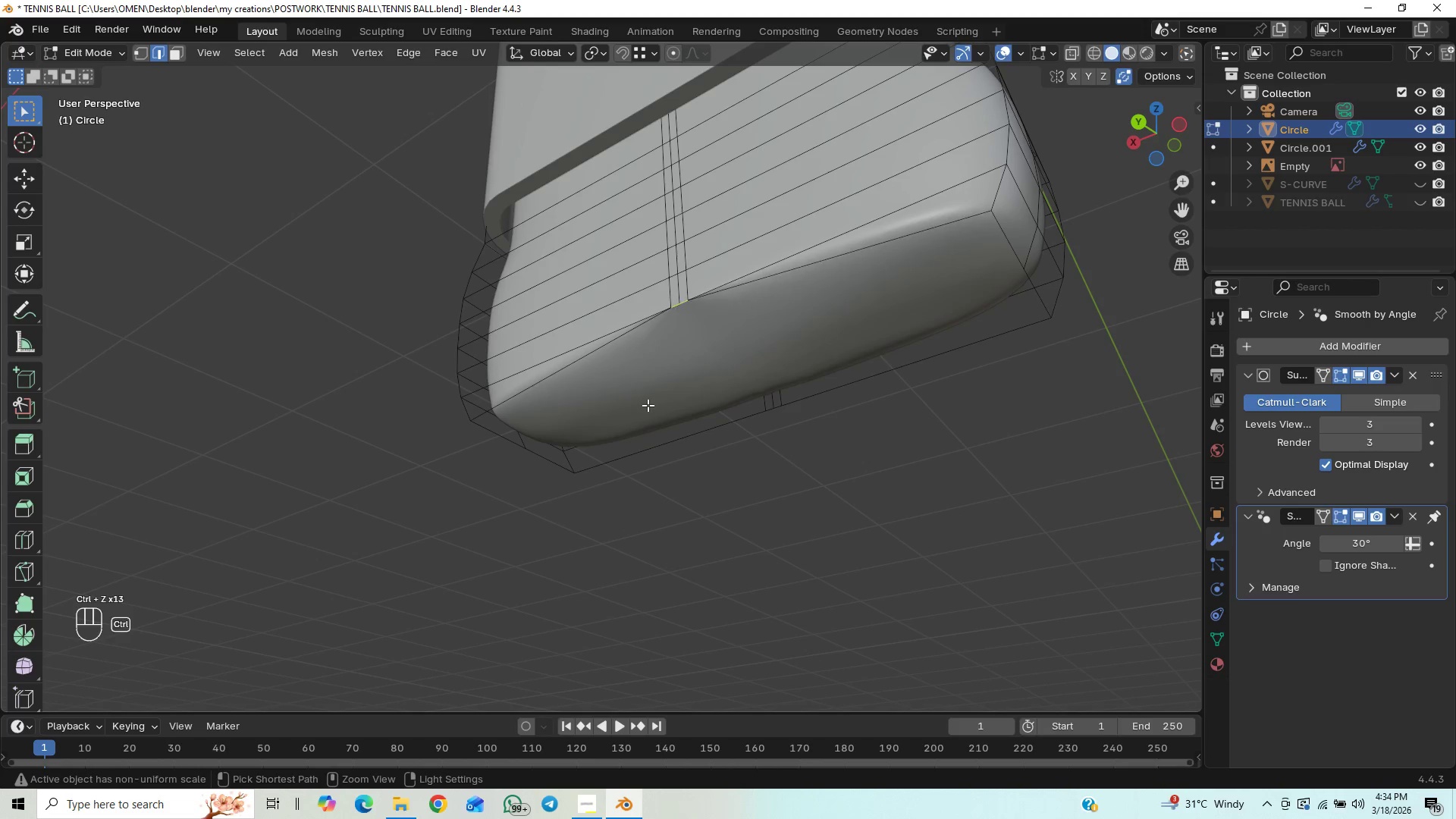 
key(Control+Z)
 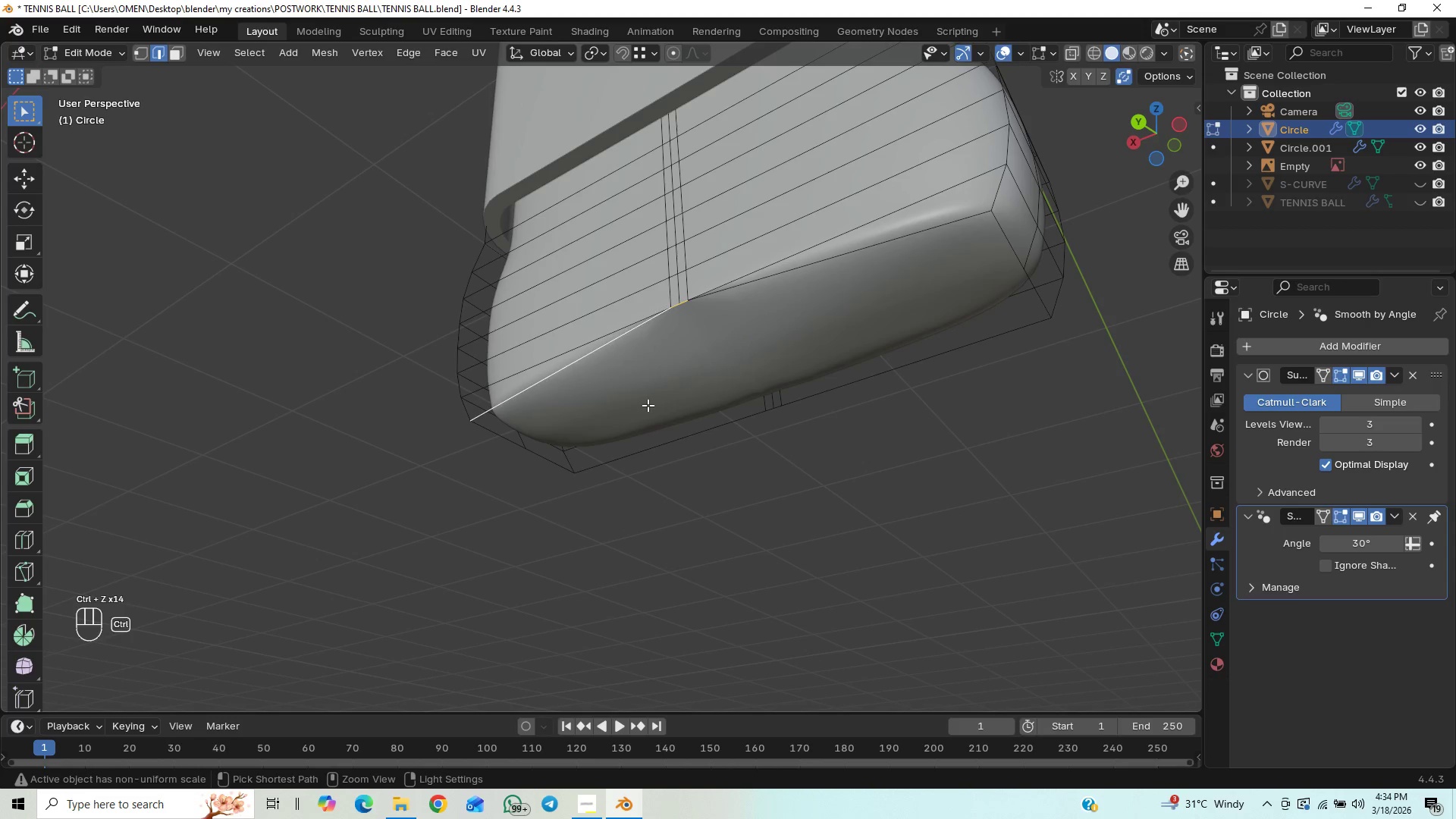 
key(Control+Z)
 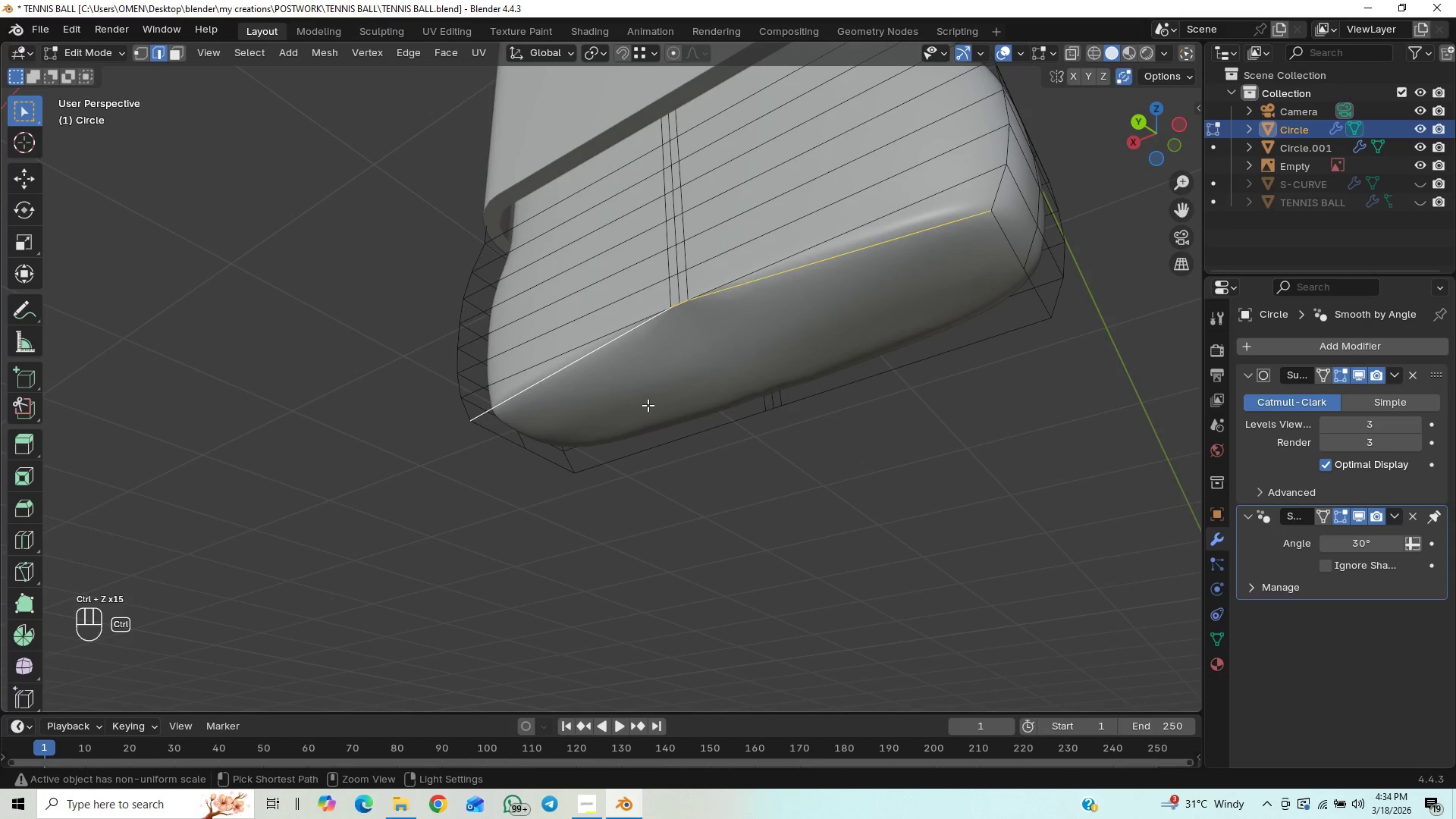 
key(Control+Z)
 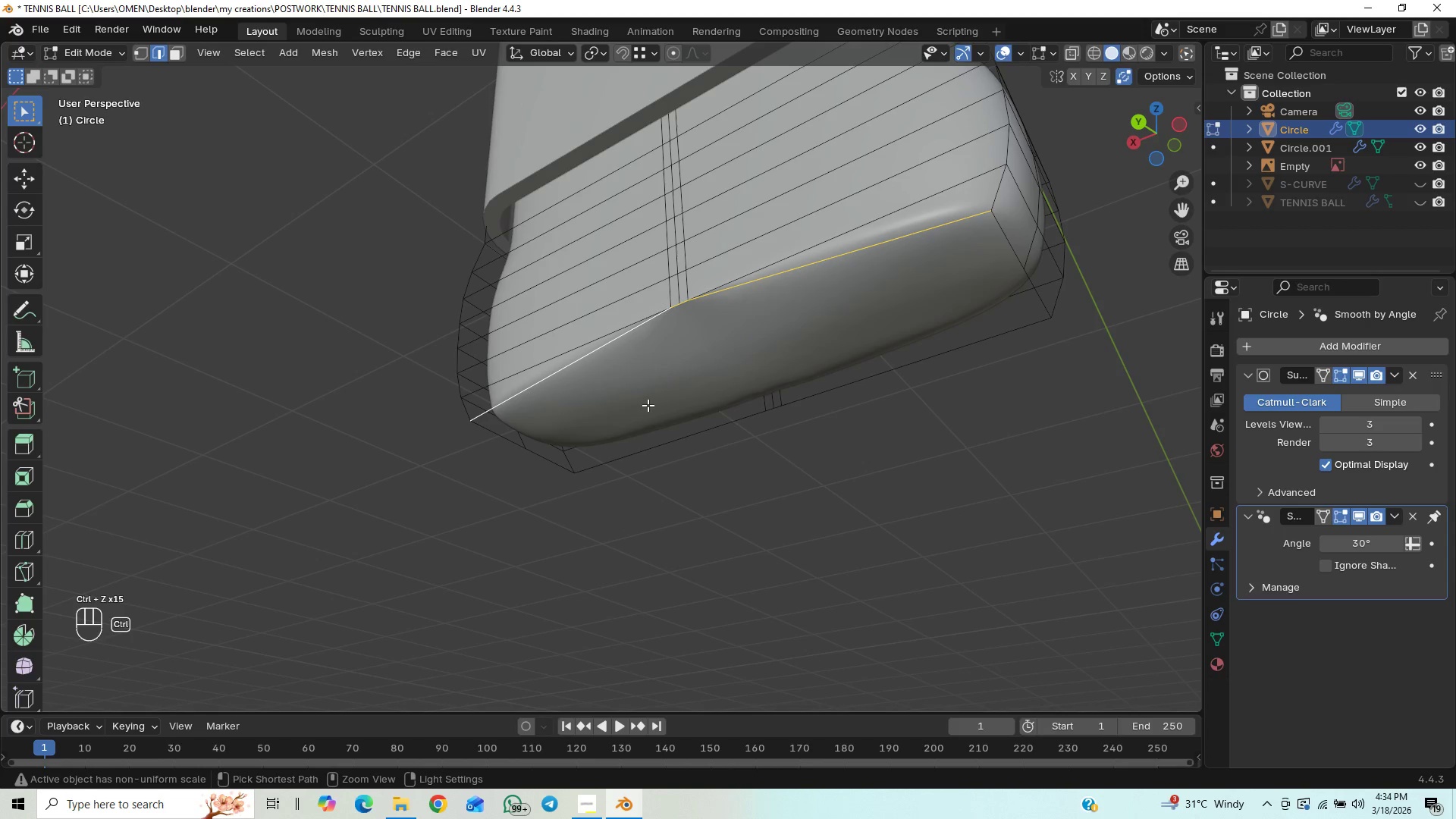 
key(Control+Z)
 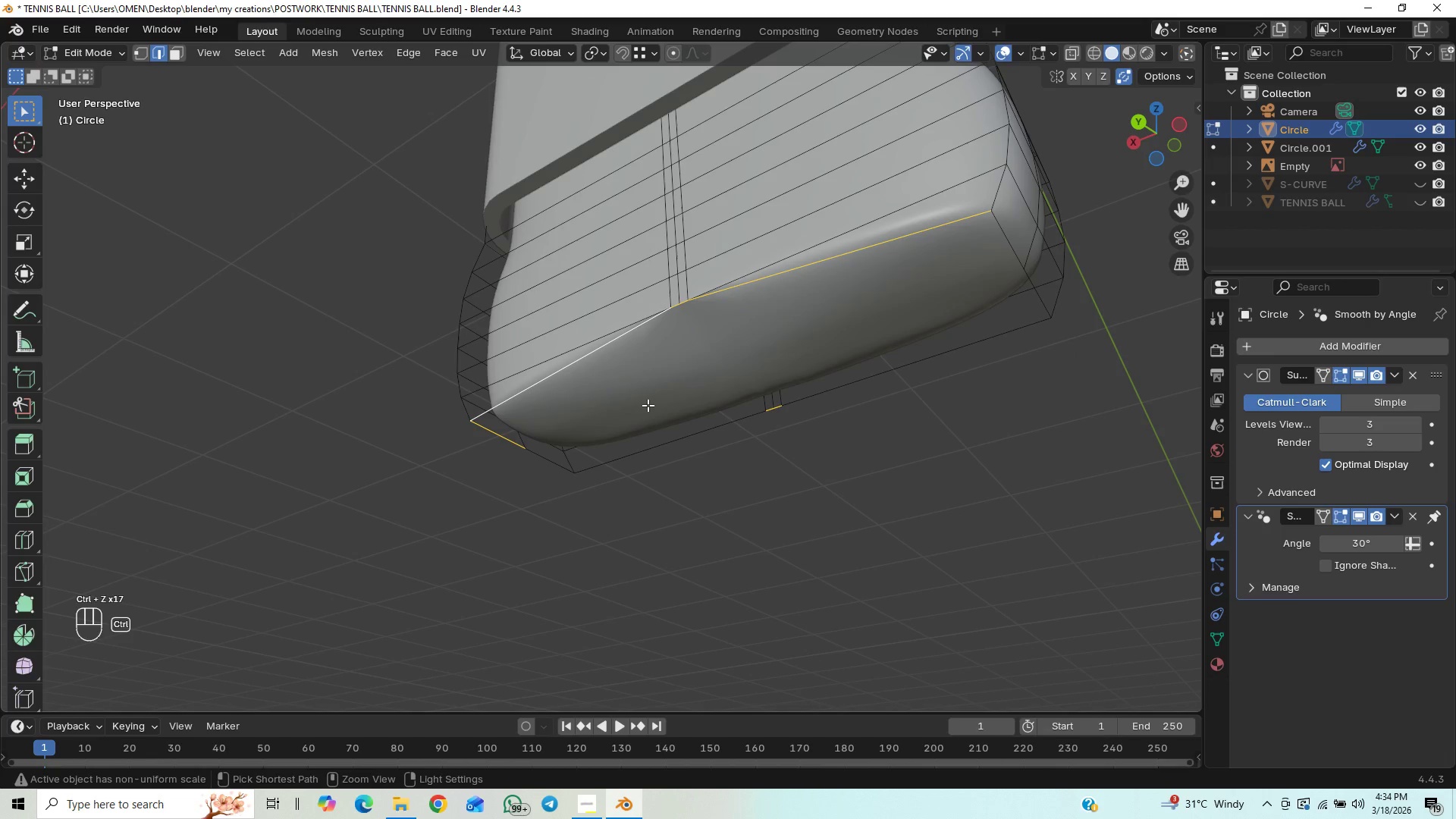 
key(Control+Z)
 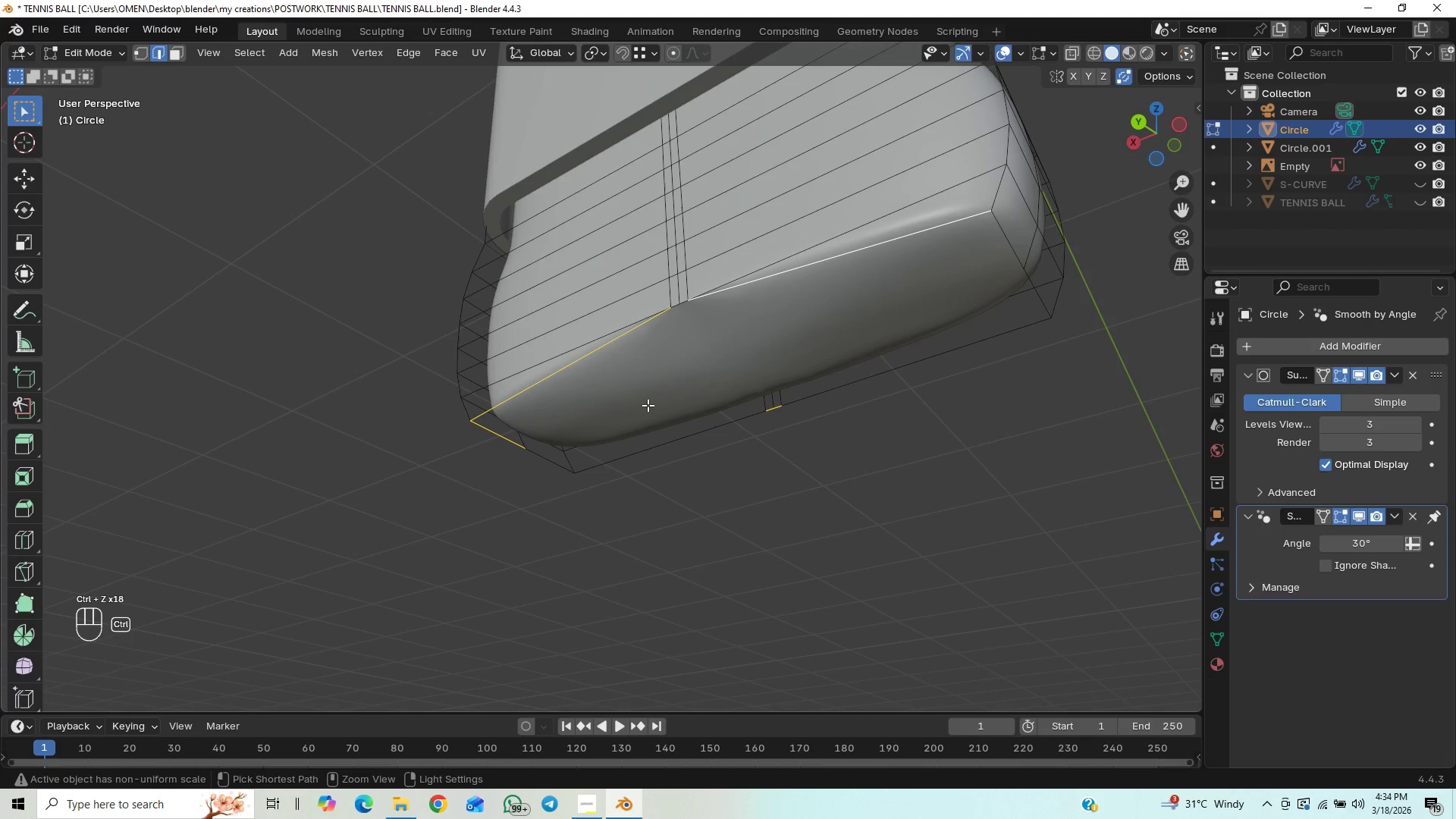 
key(Control+Z)
 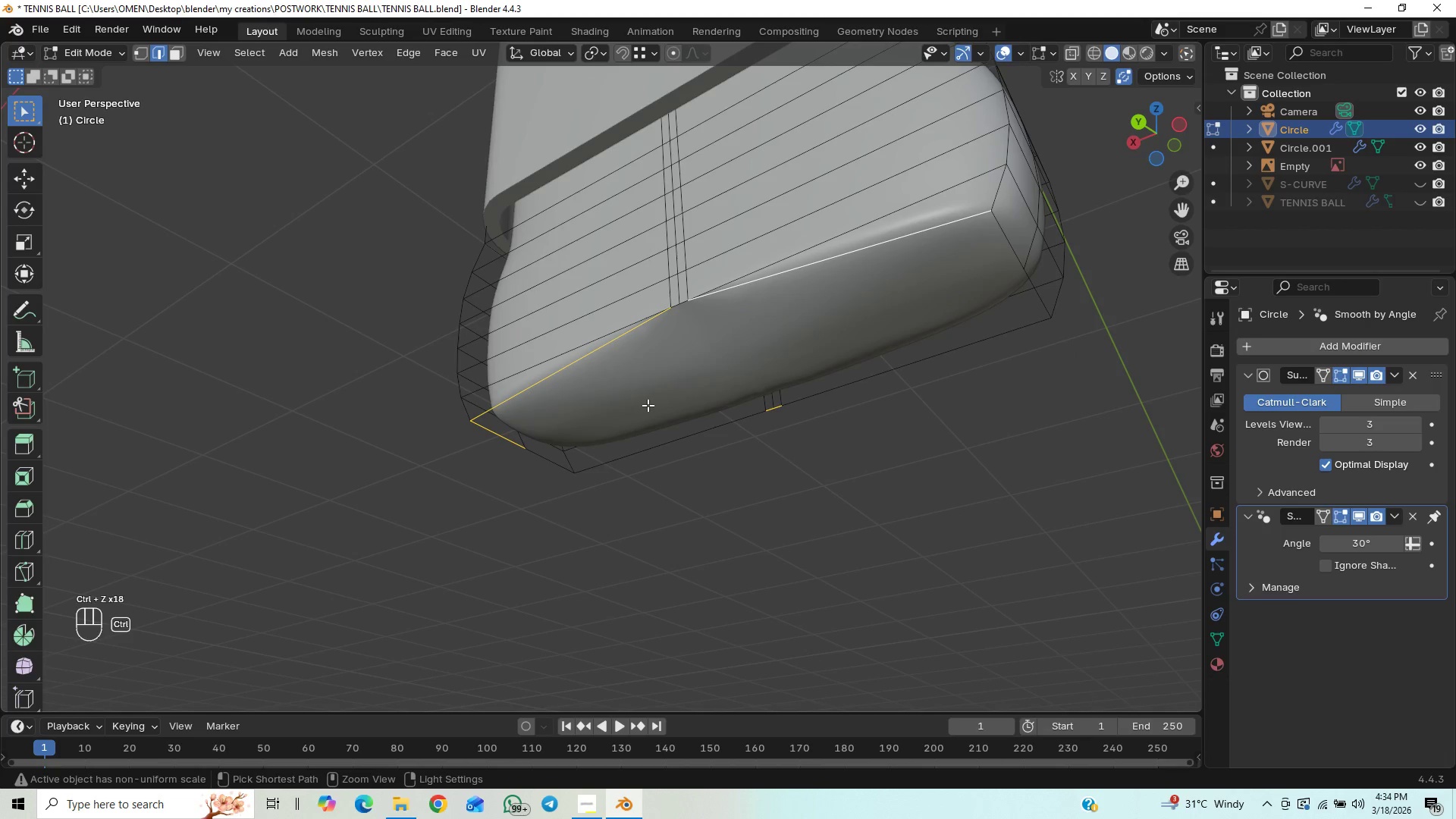 
key(Control+Z)
 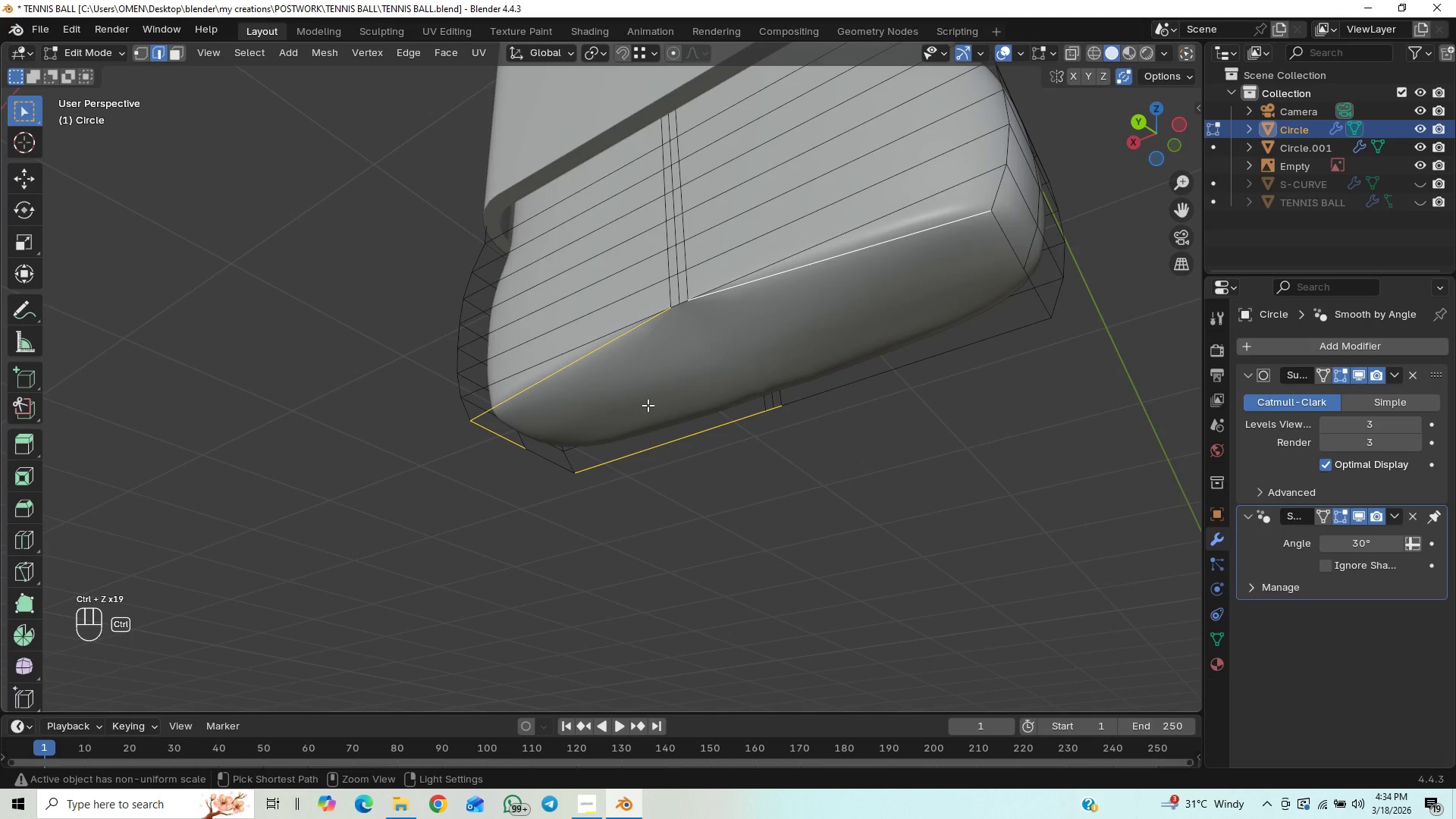 
key(Control+Z)
 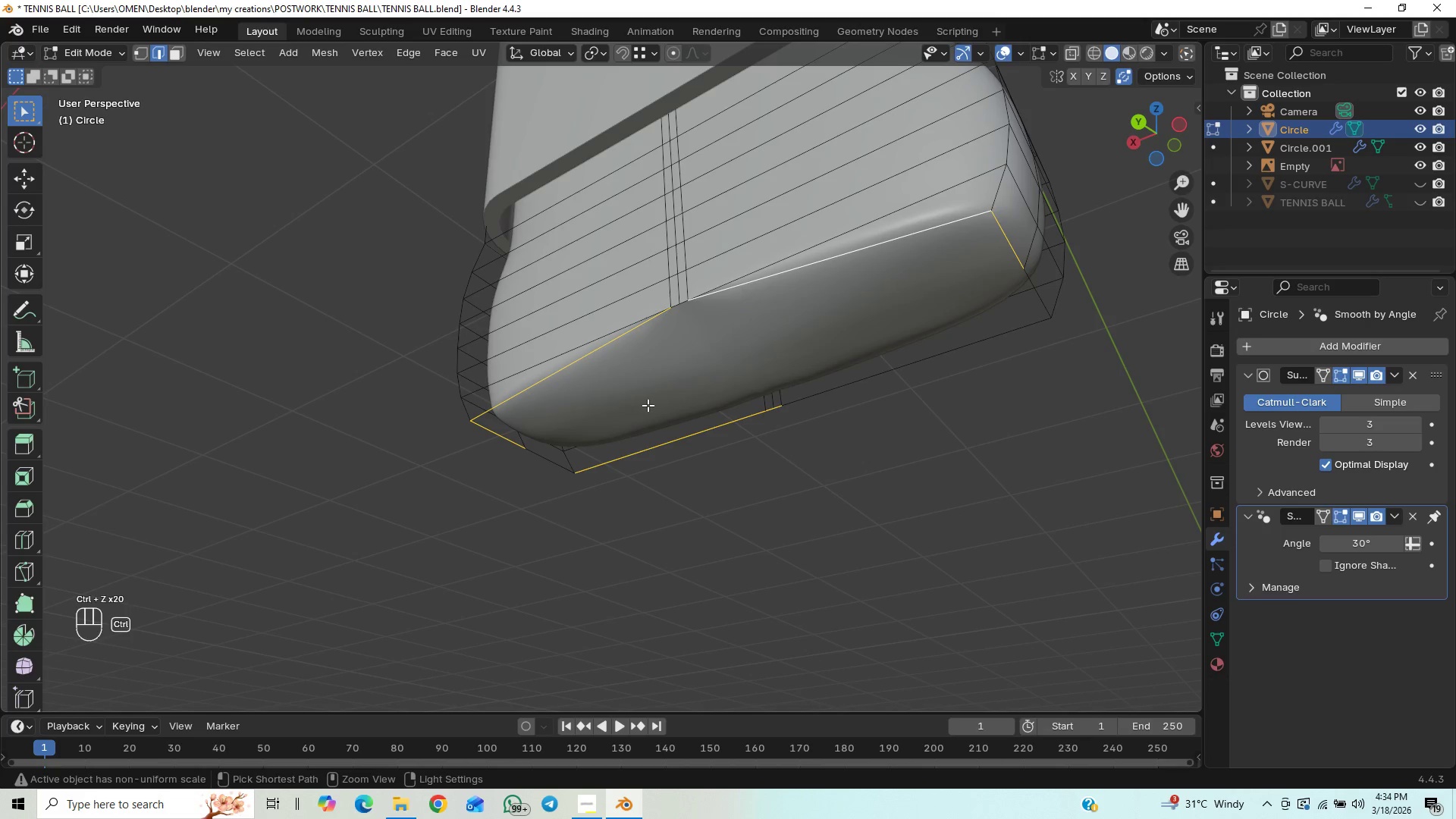 
key(Control+Z)
 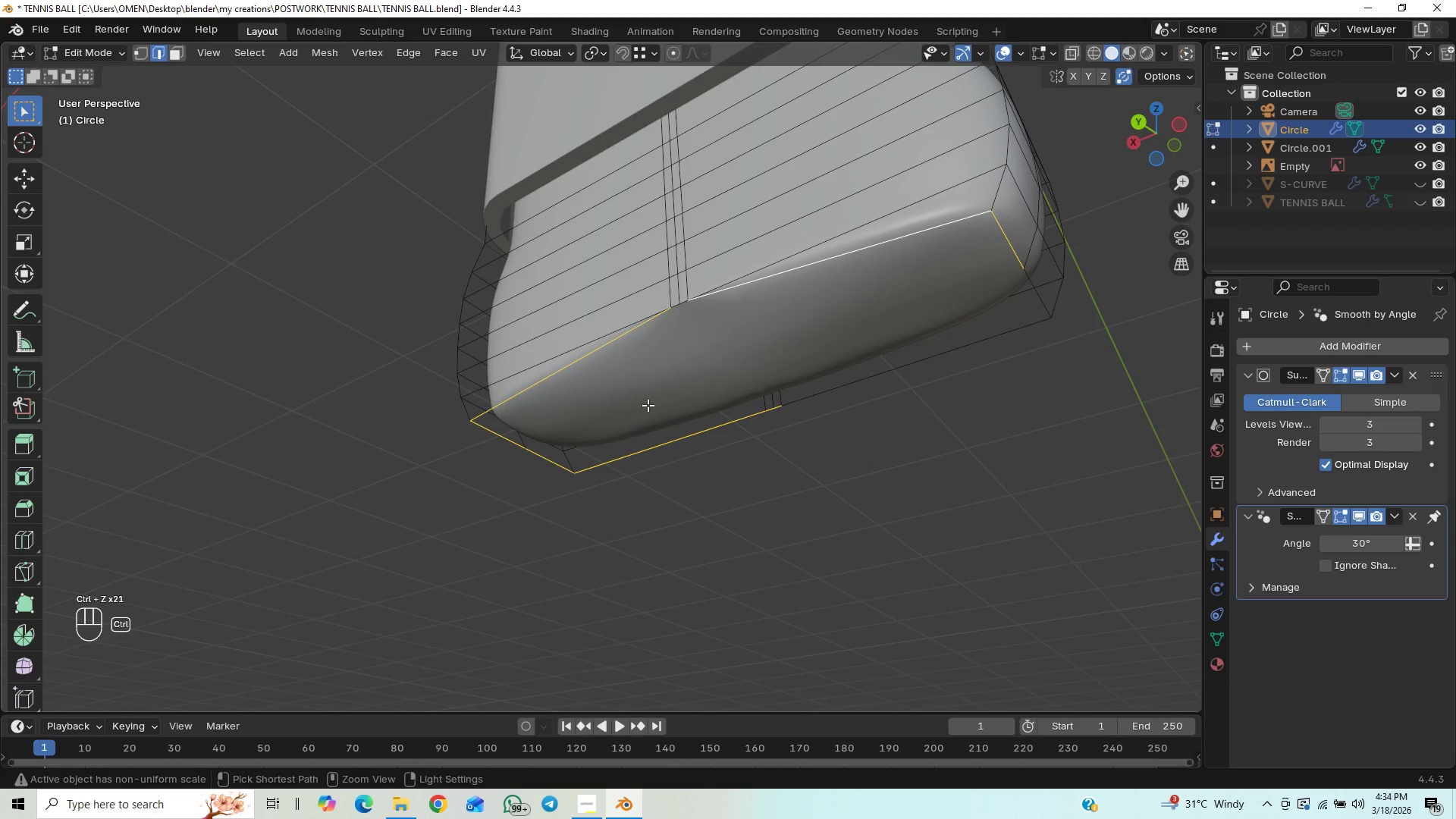 
key(Control+Z)
 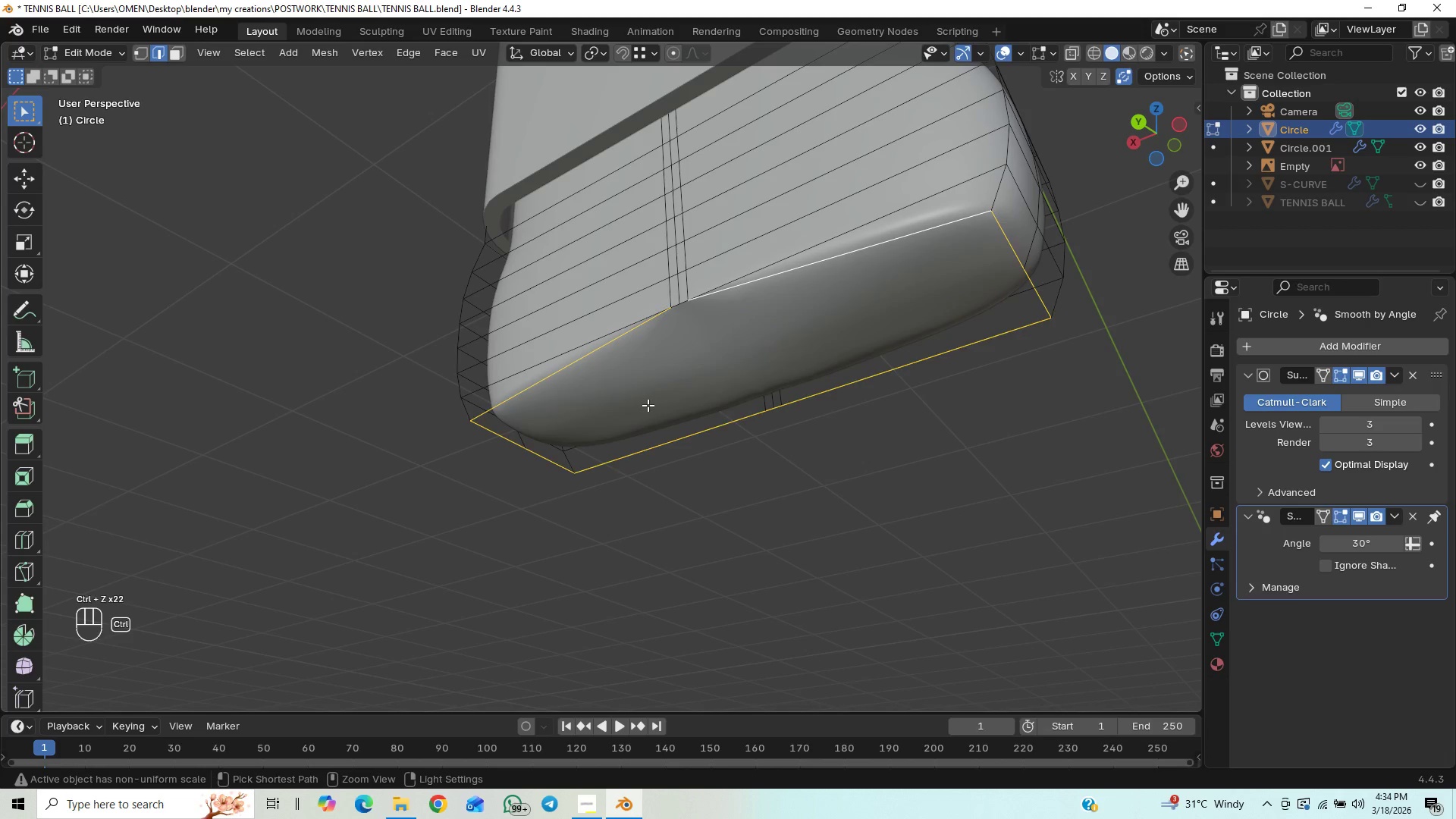 
key(Control+Z)
 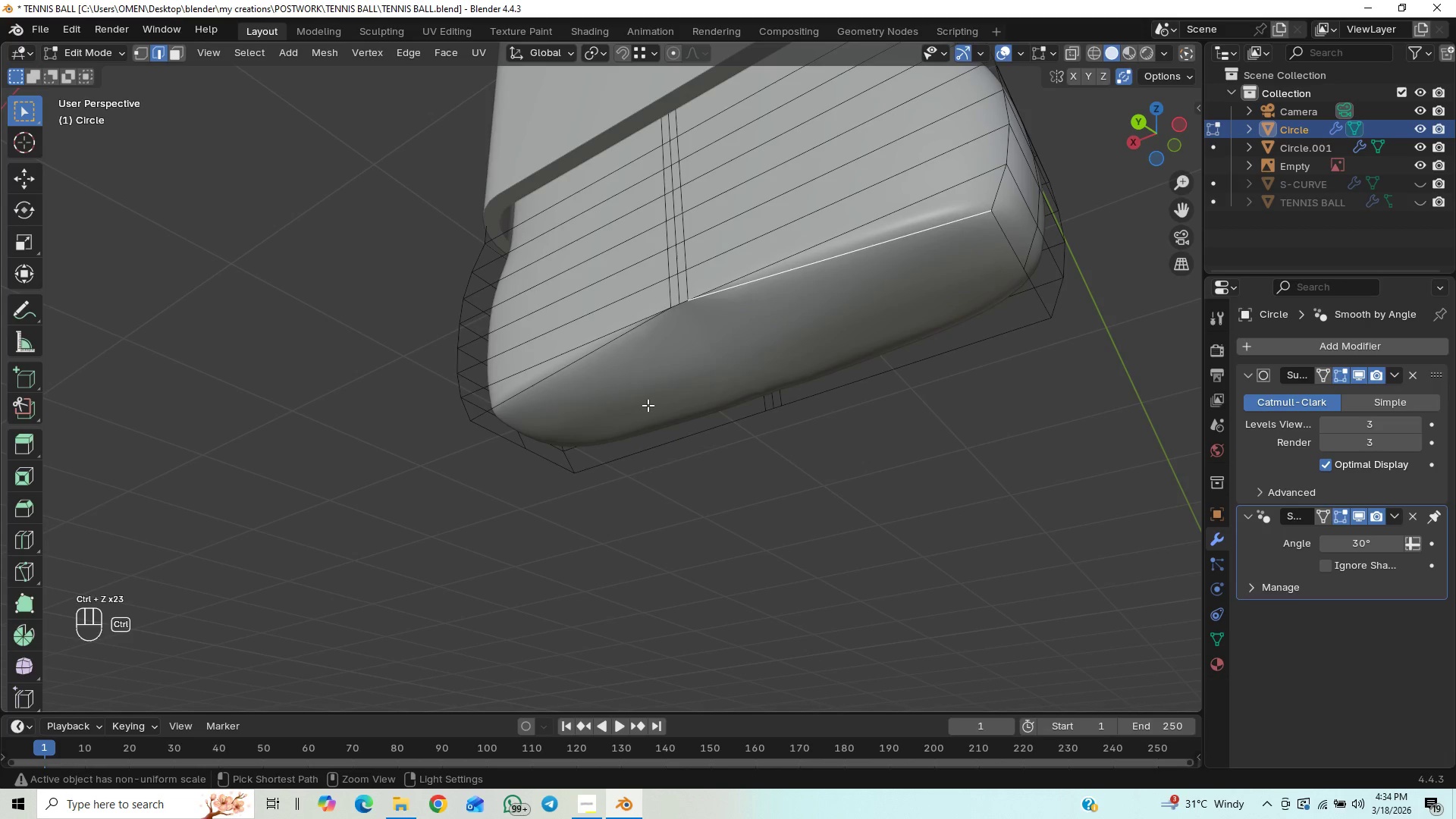 
key(Control+Z)
 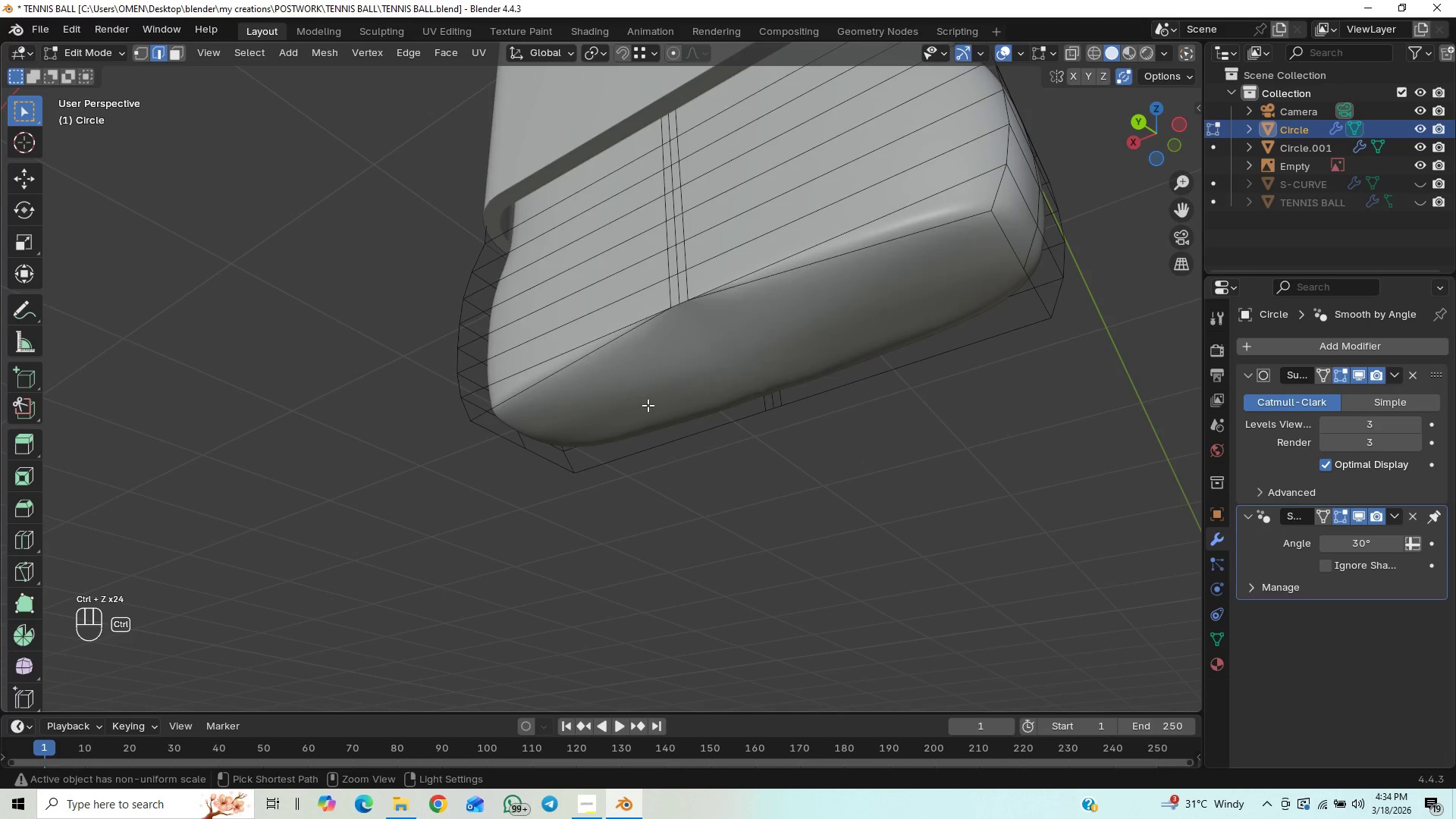 
key(Control+Z)
 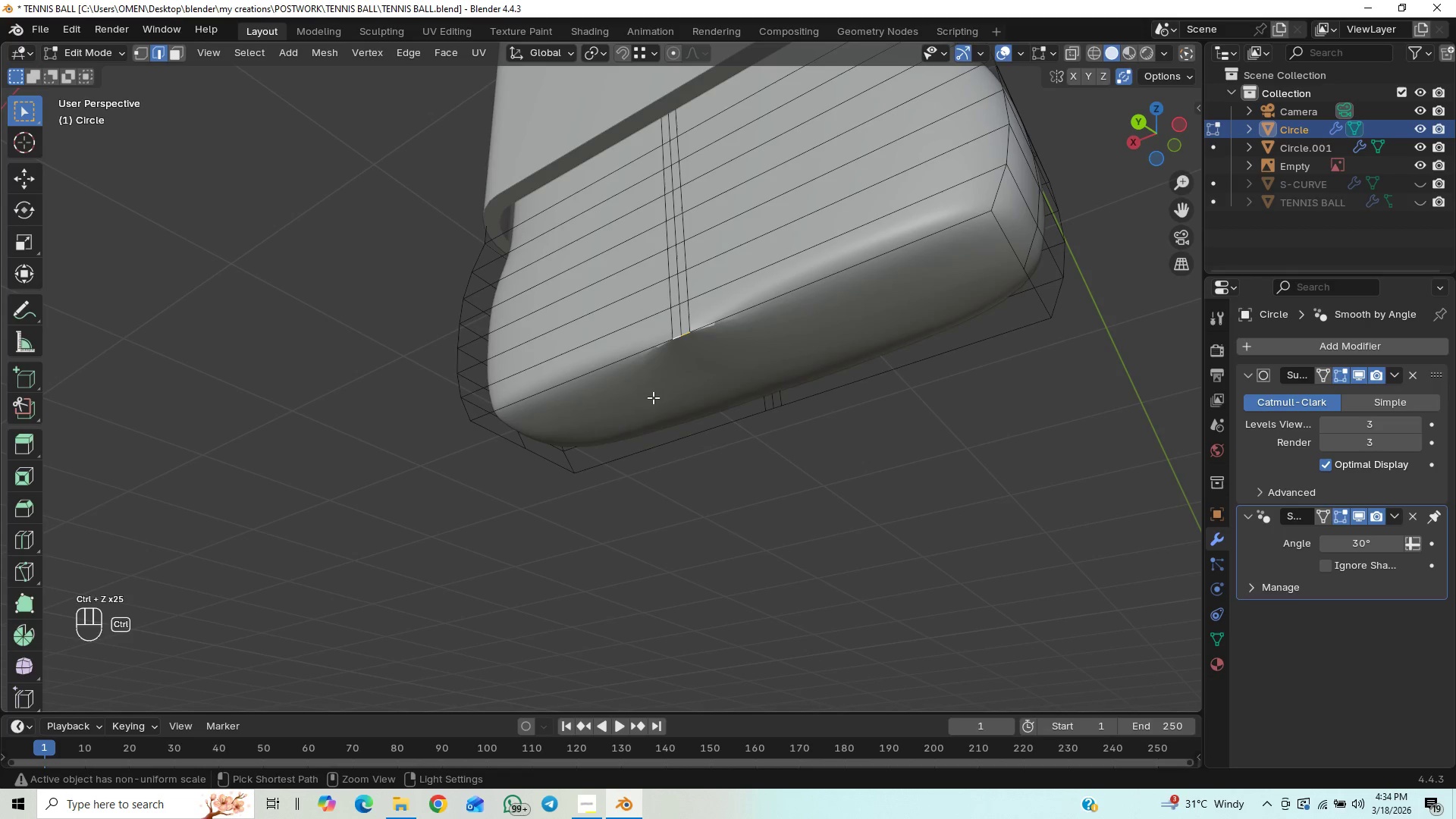 
key(Control+Z)
 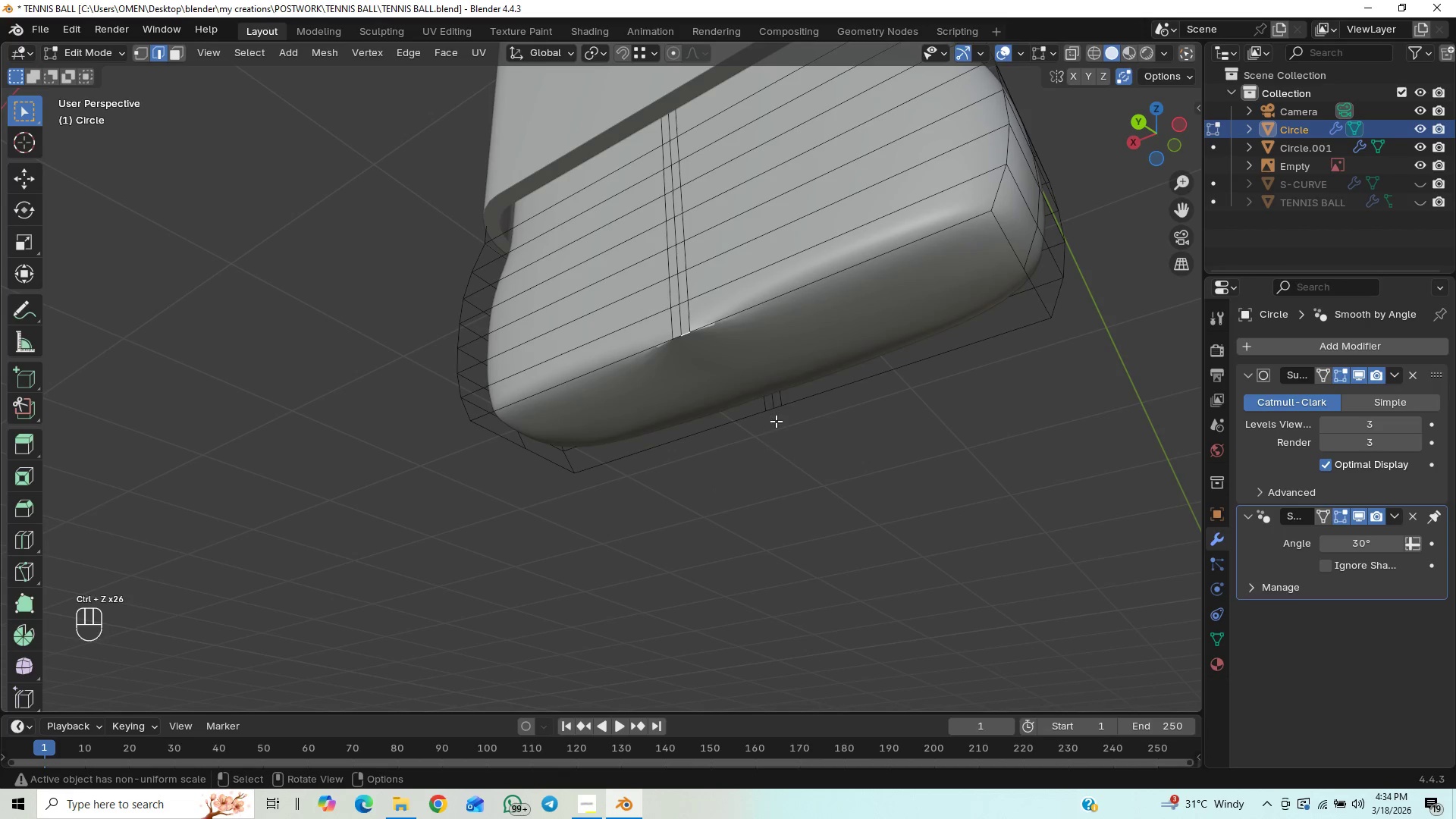 
left_click([786, 353])
 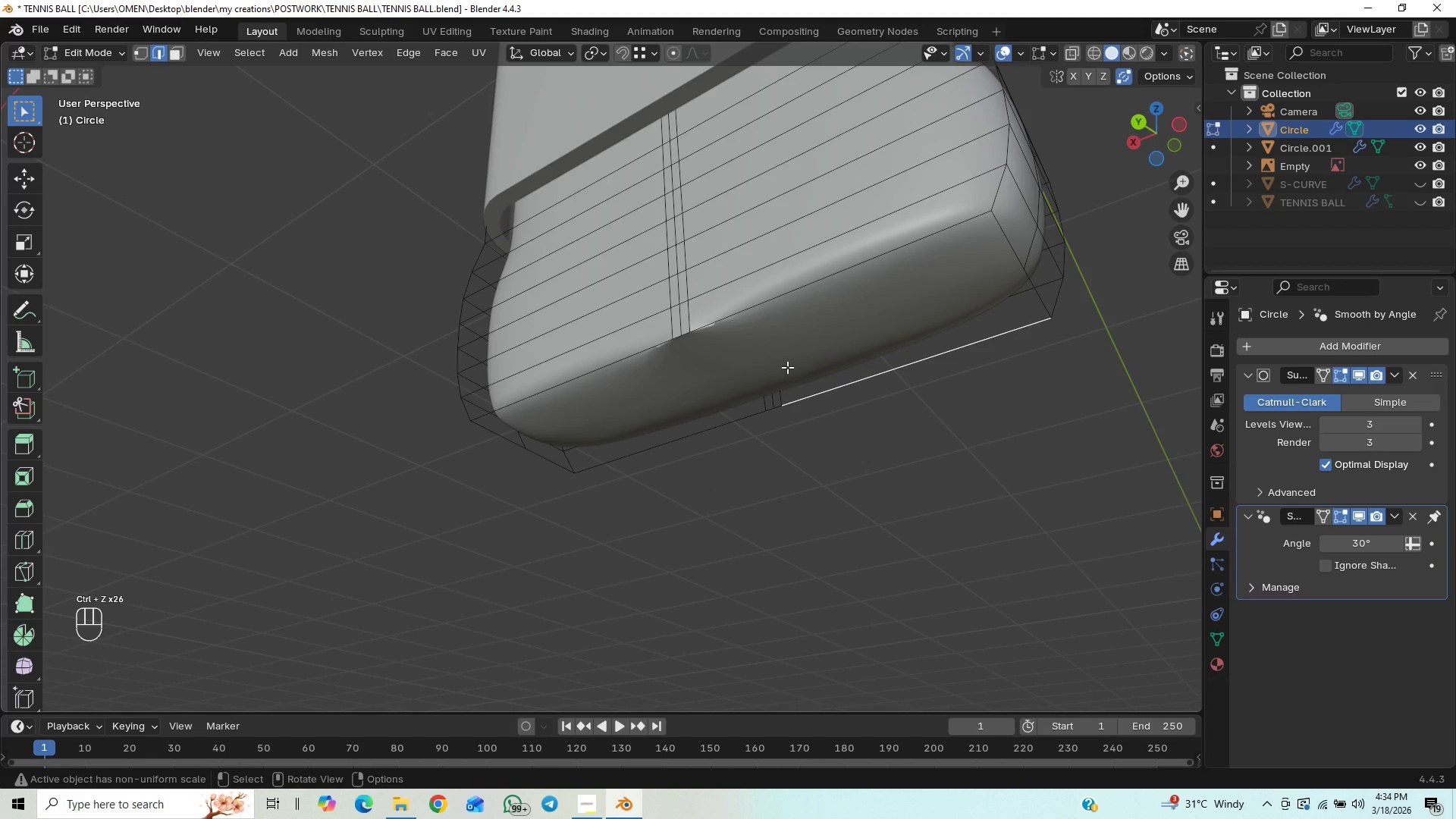 
key(3)
 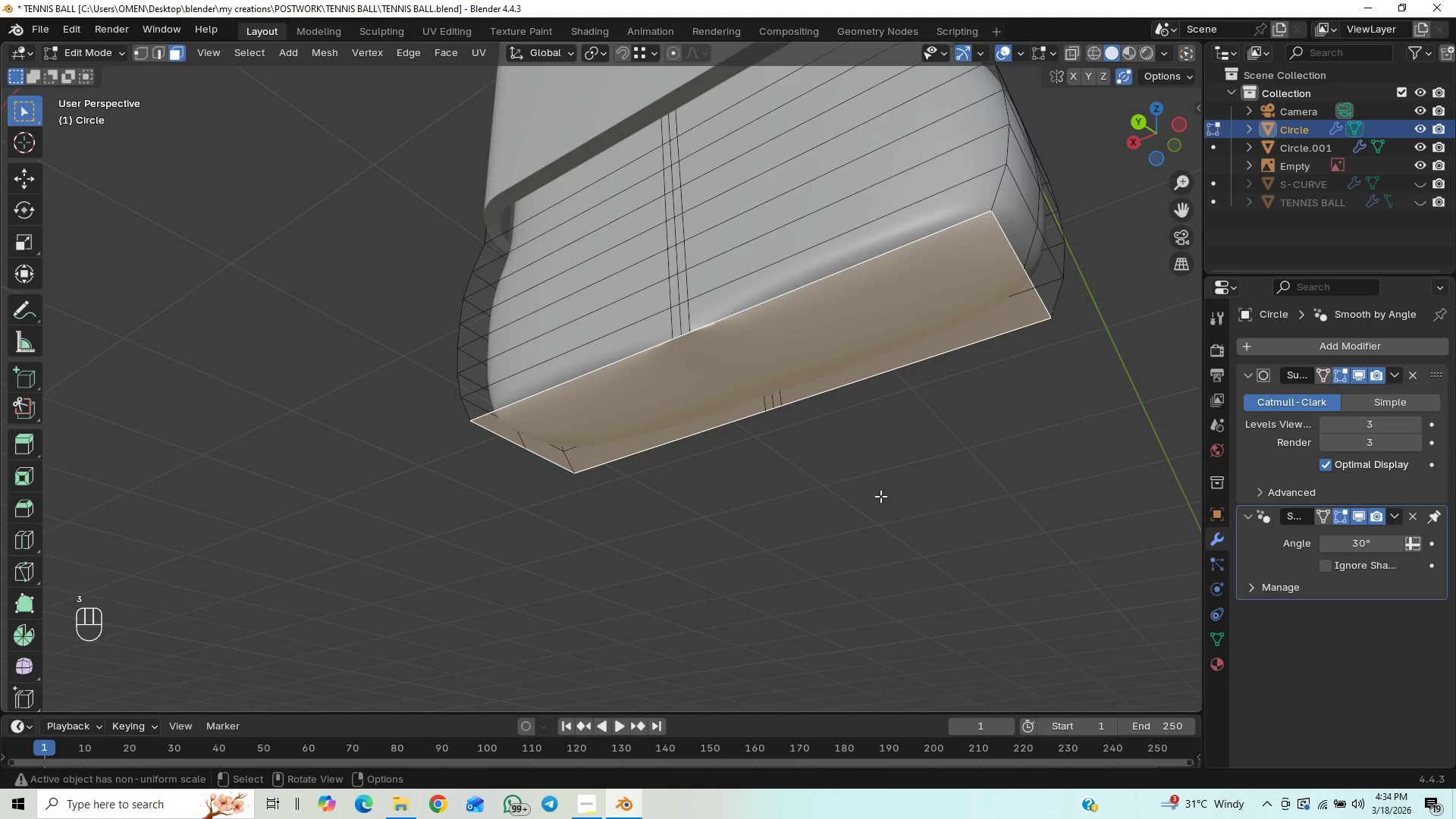 
key(I)
 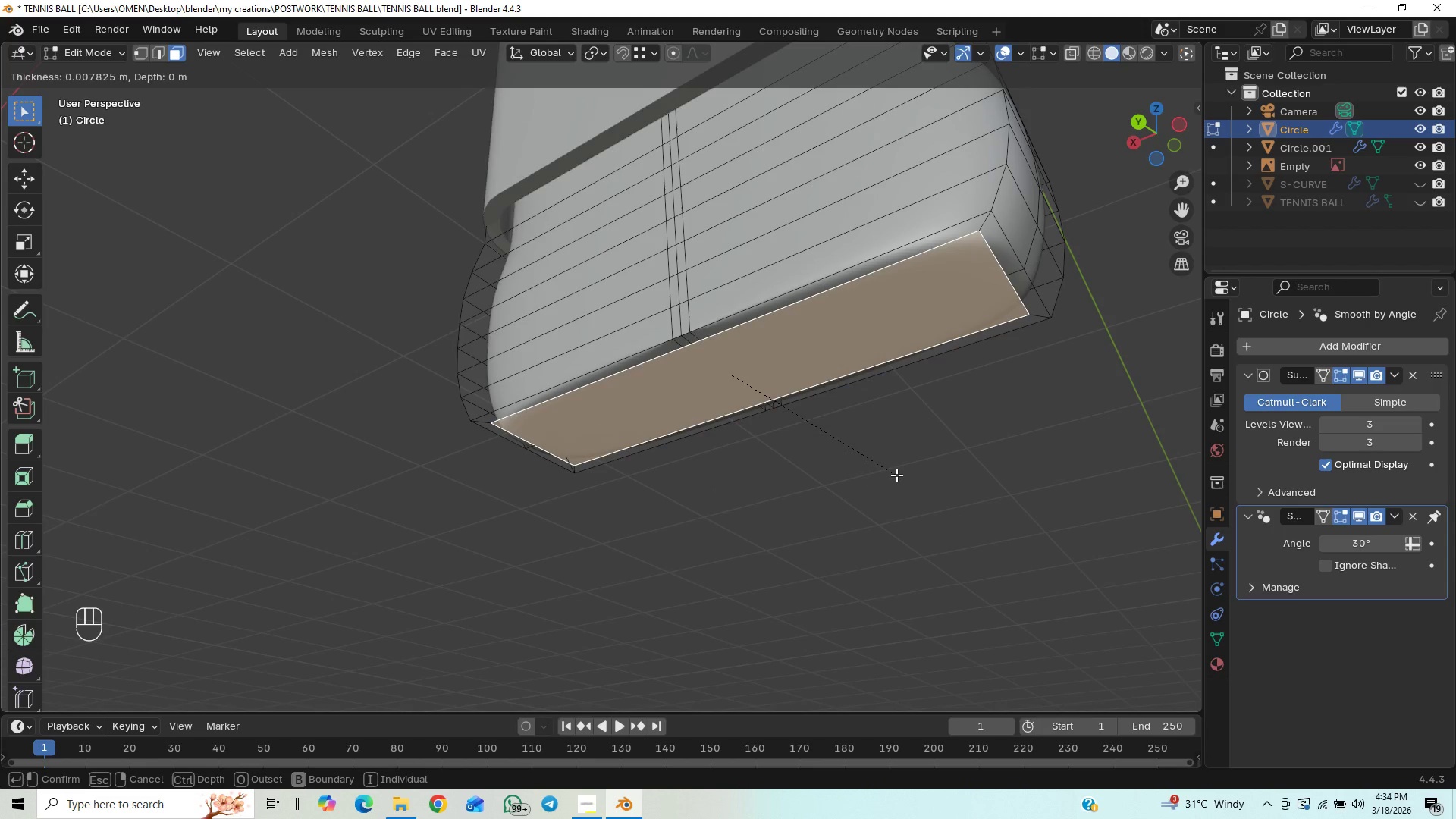 
wait(5.94)
 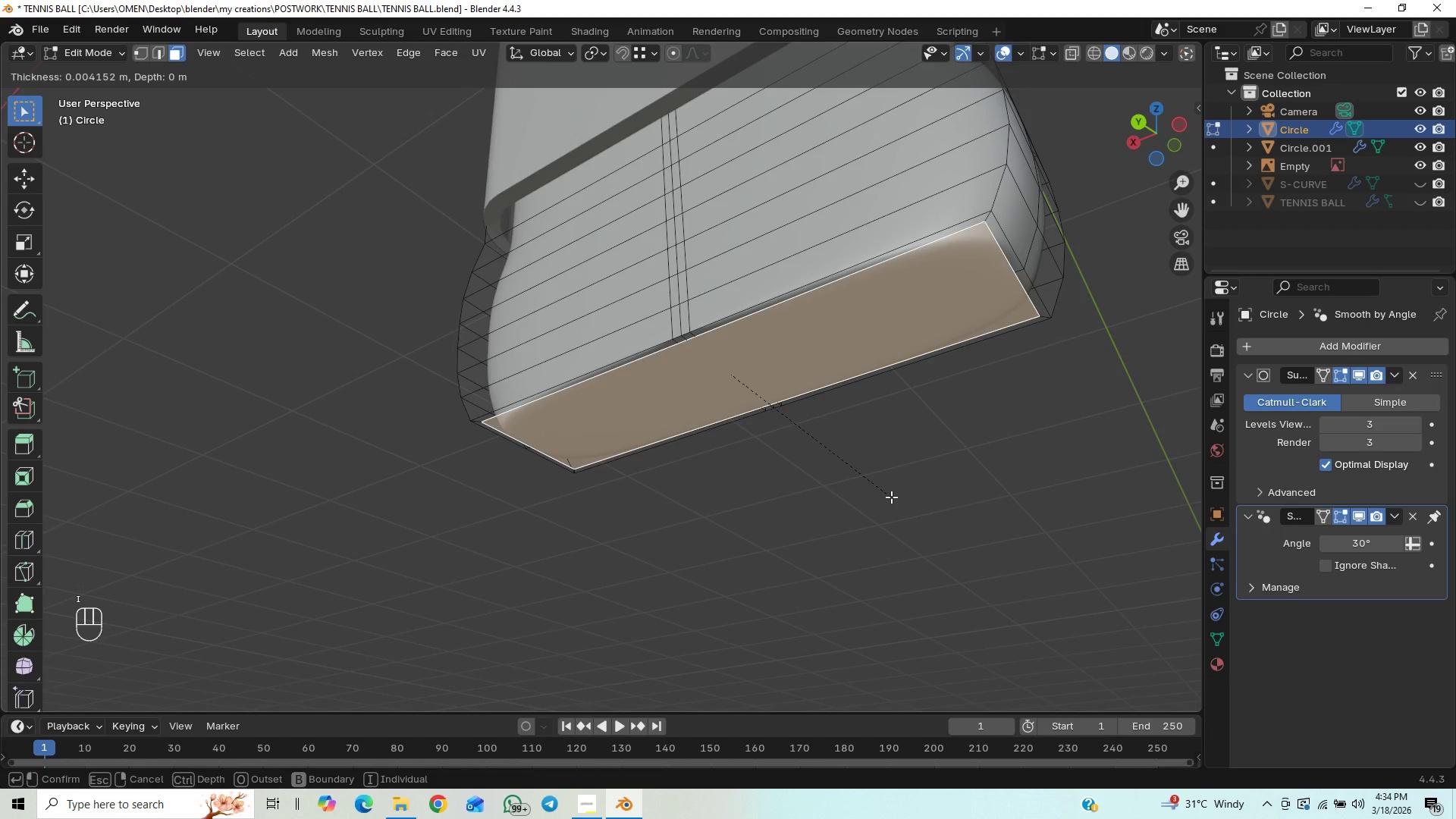 
left_click([906, 471])
 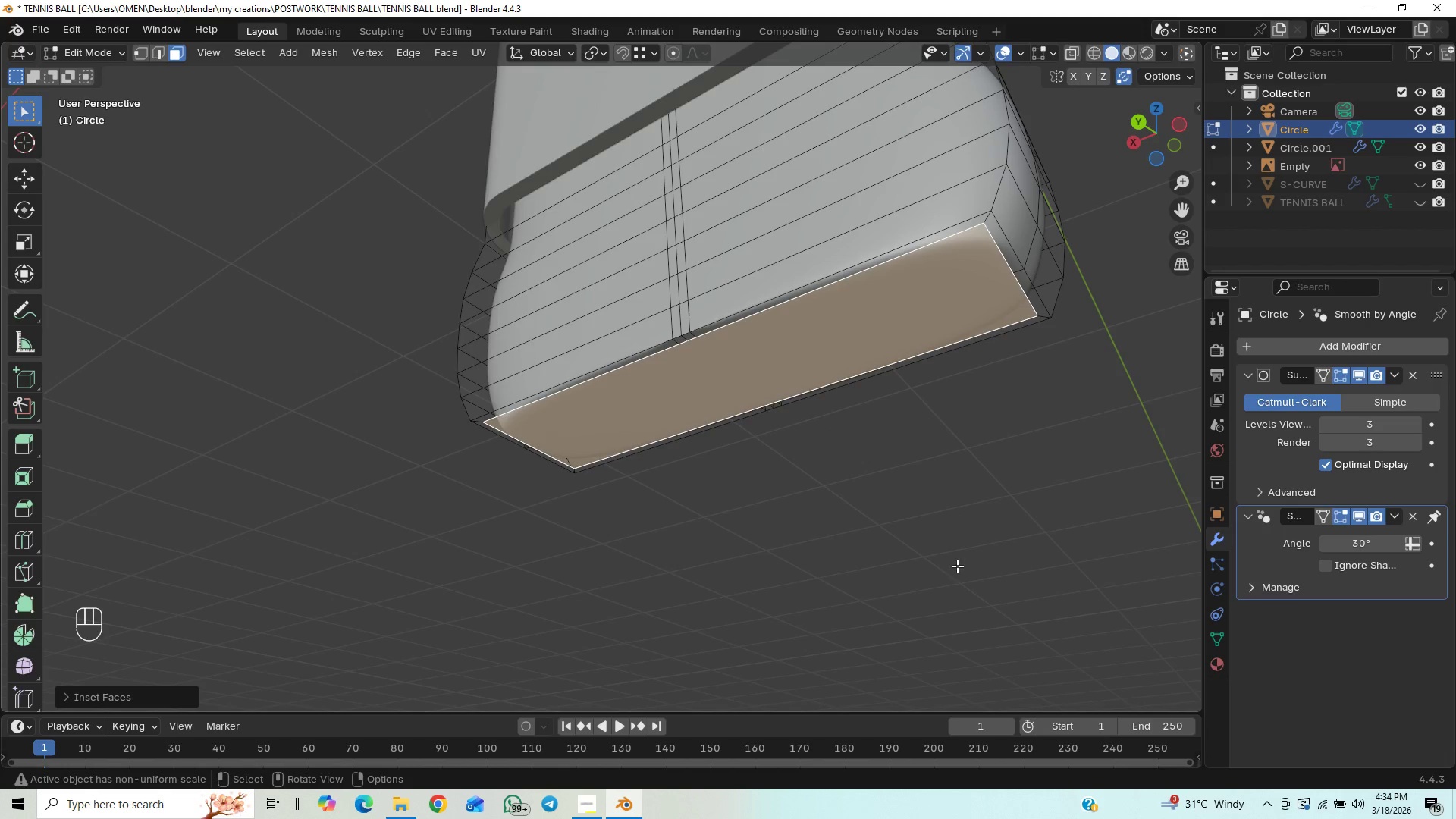 
key(Tab)
 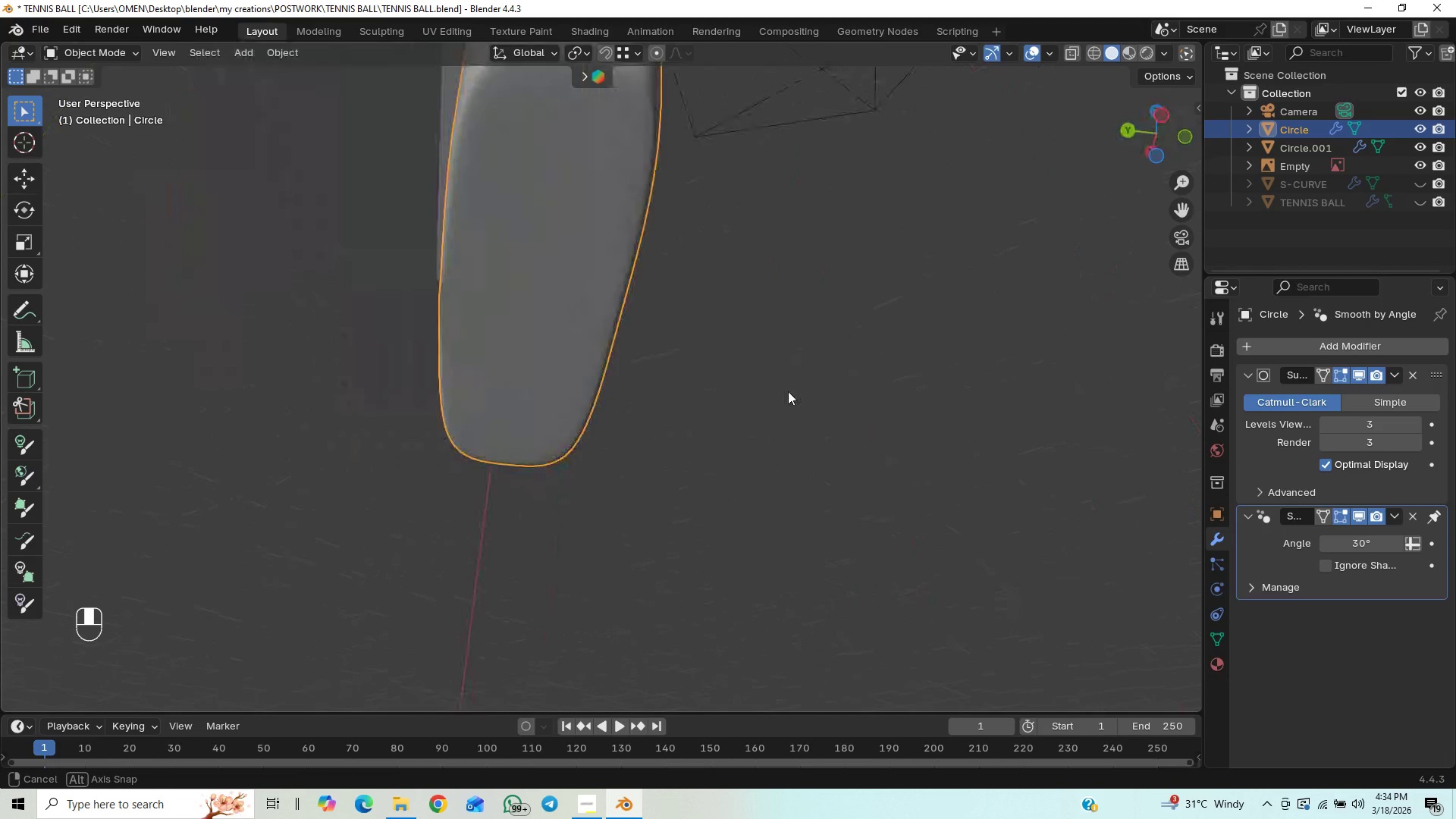 
wait(6.58)
 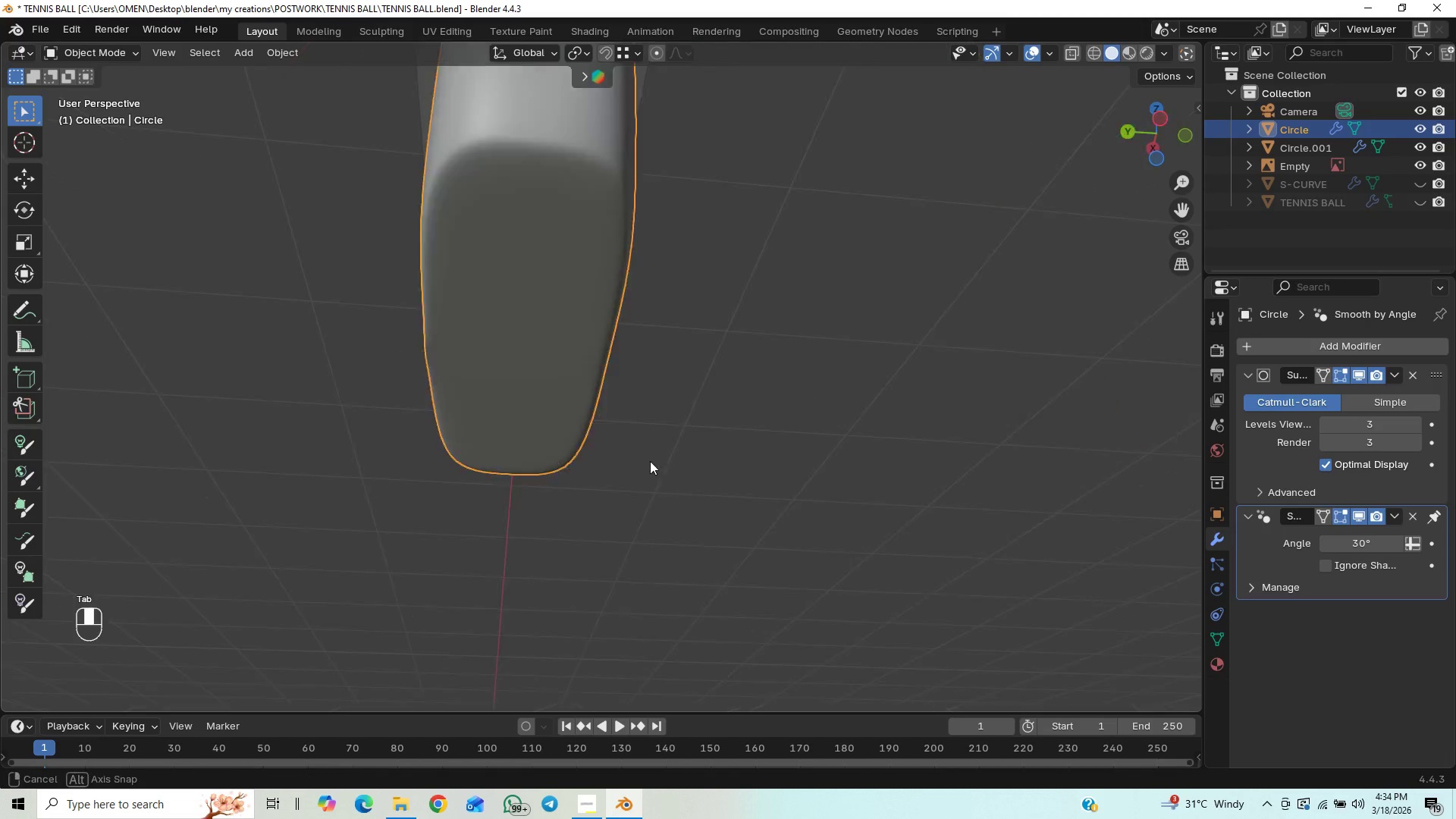 
key(Tab)
 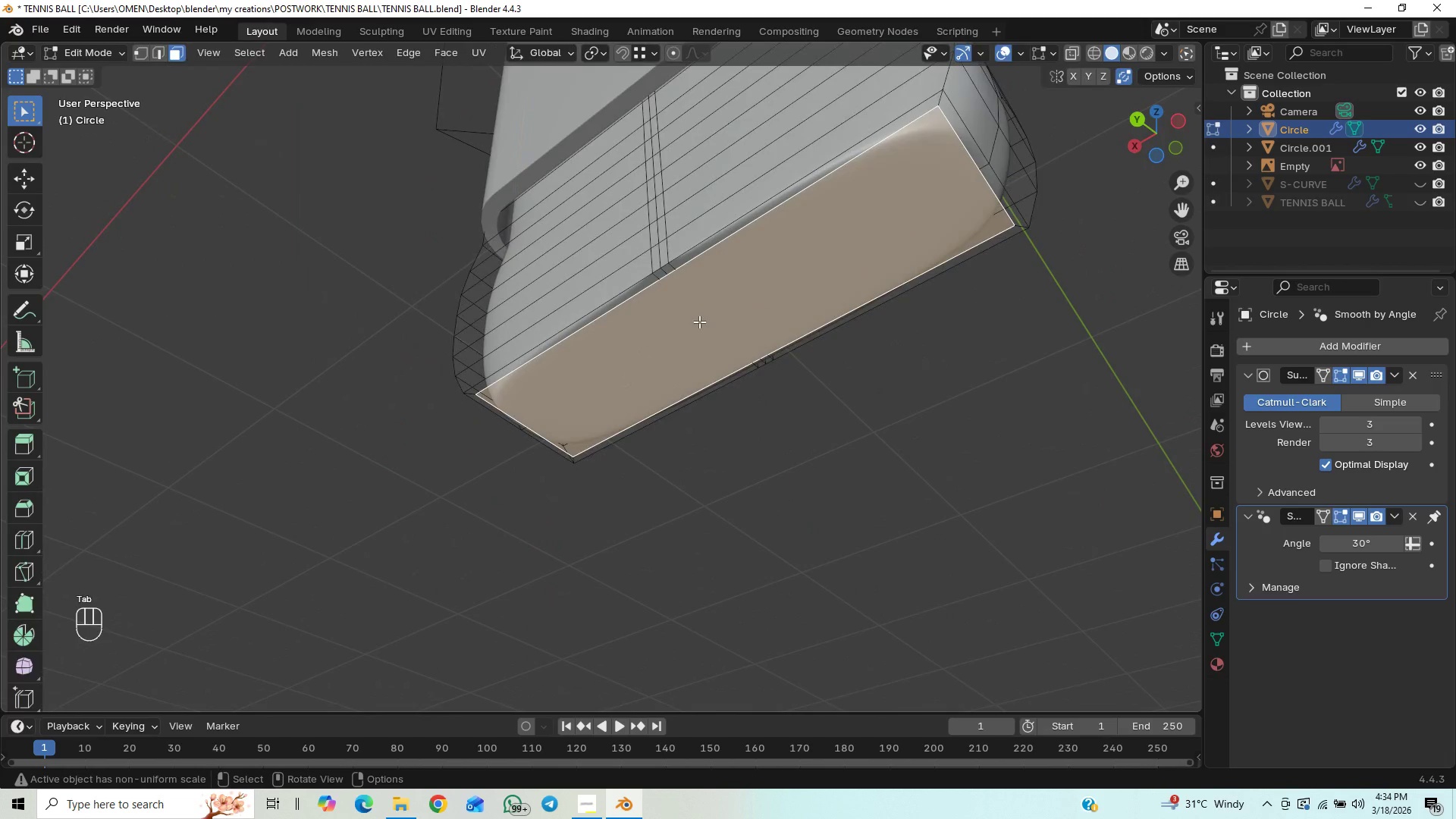 
scroll: coordinate [701, 330], scroll_direction: up, amount: 2.0
 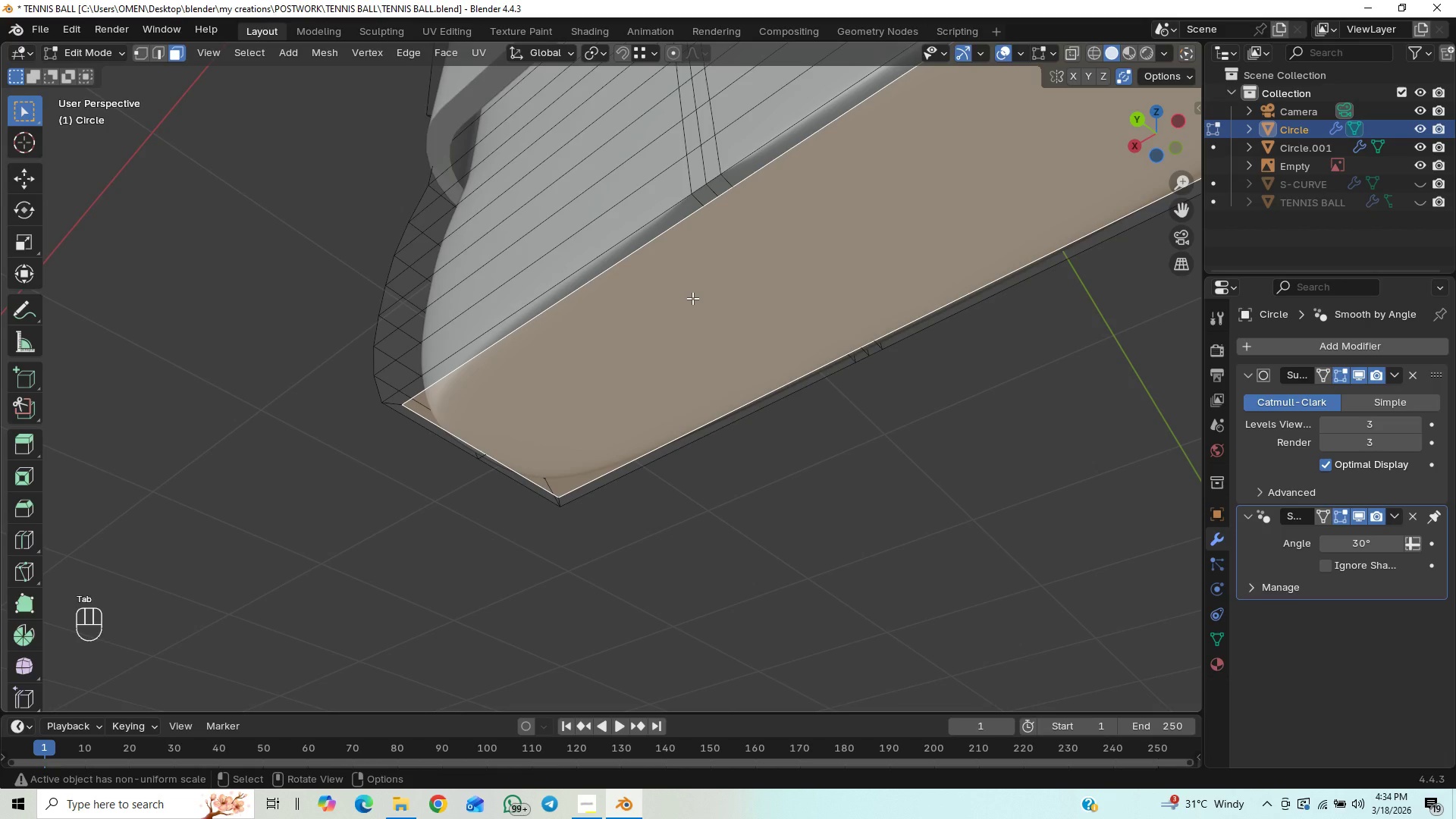 
hold_key(key=ShiftLeft, duration=0.78)
 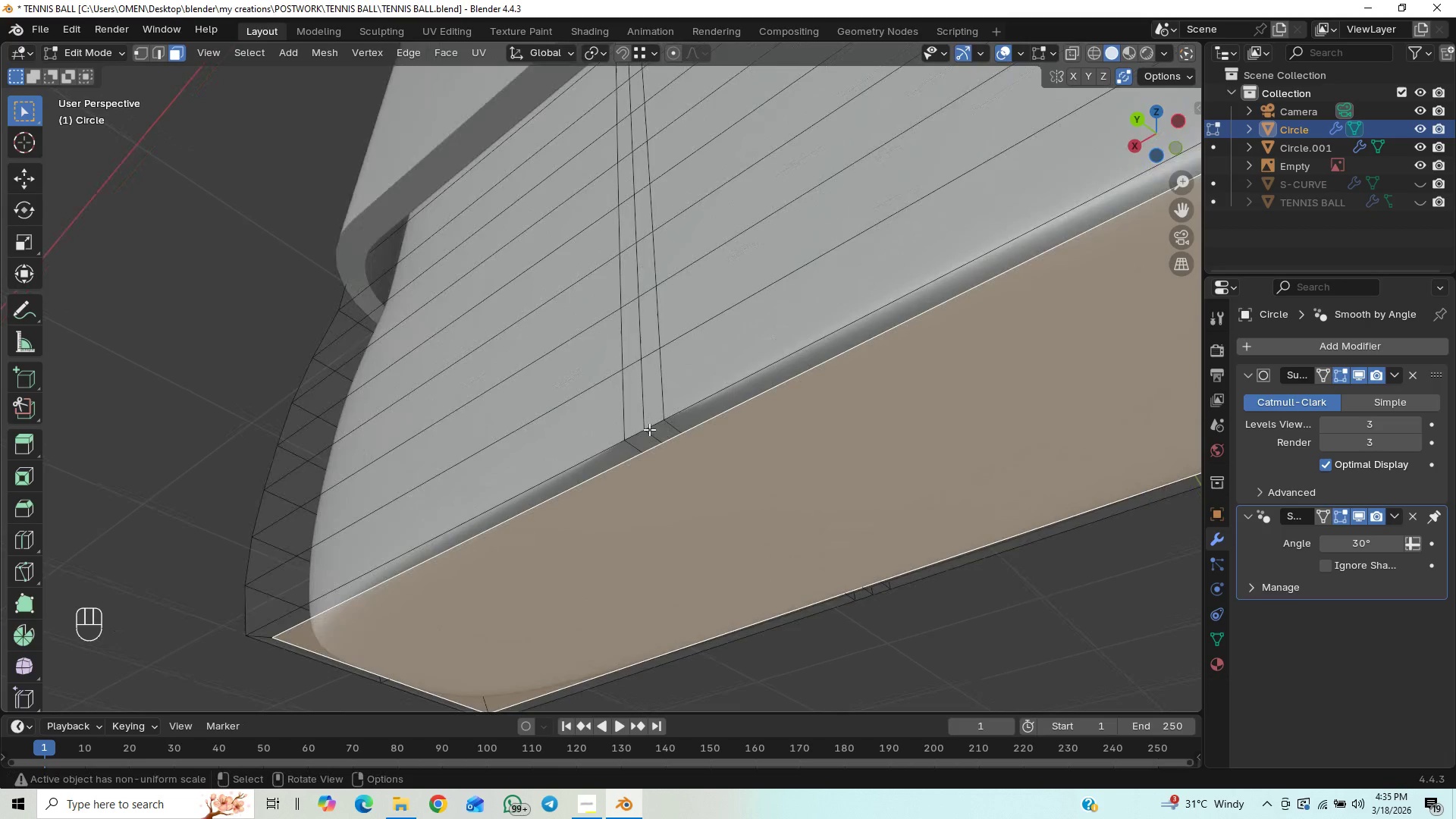 
scroll: coordinate [649, 429], scroll_direction: up, amount: 2.0
 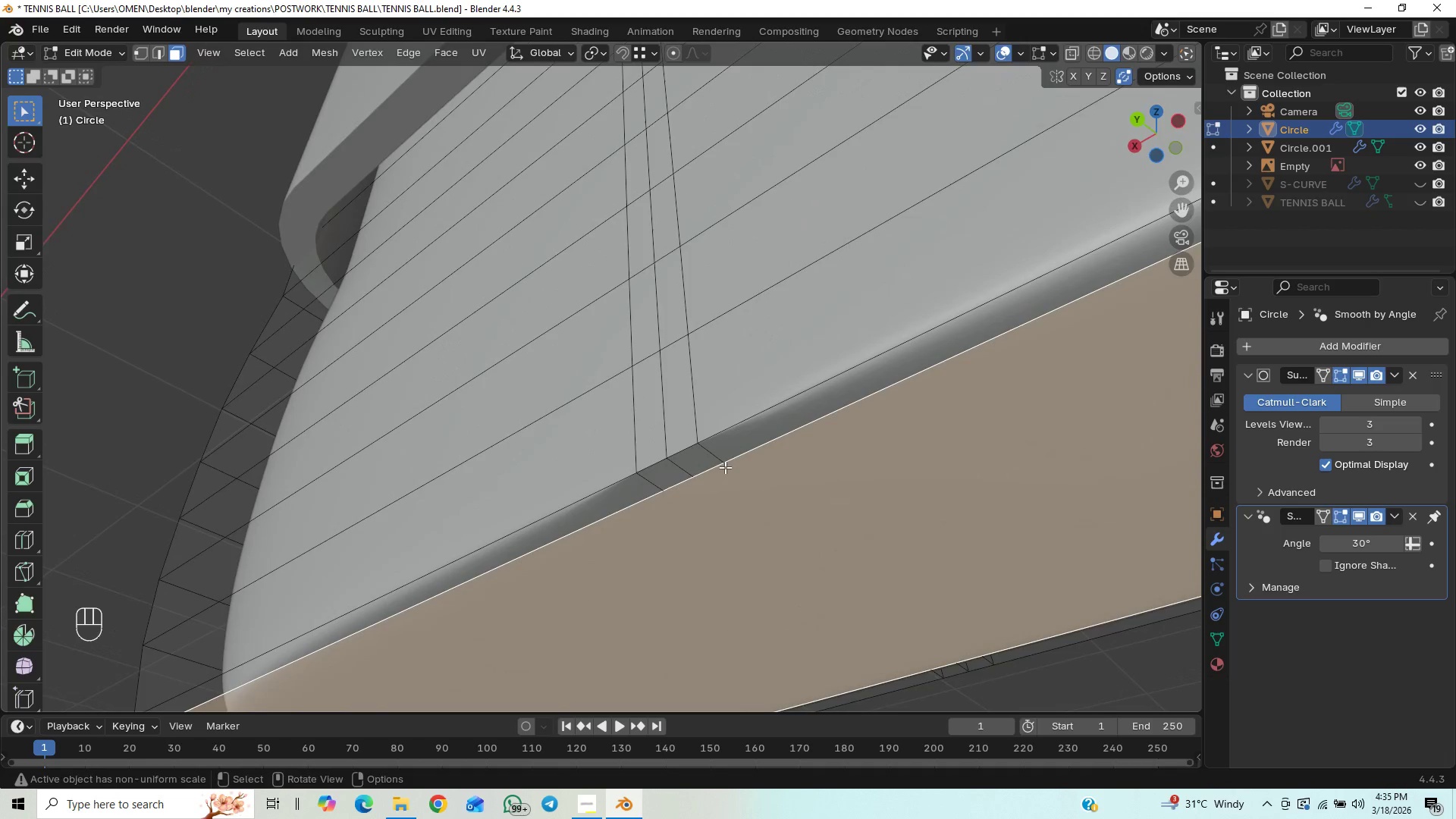 
key(Control+R)
 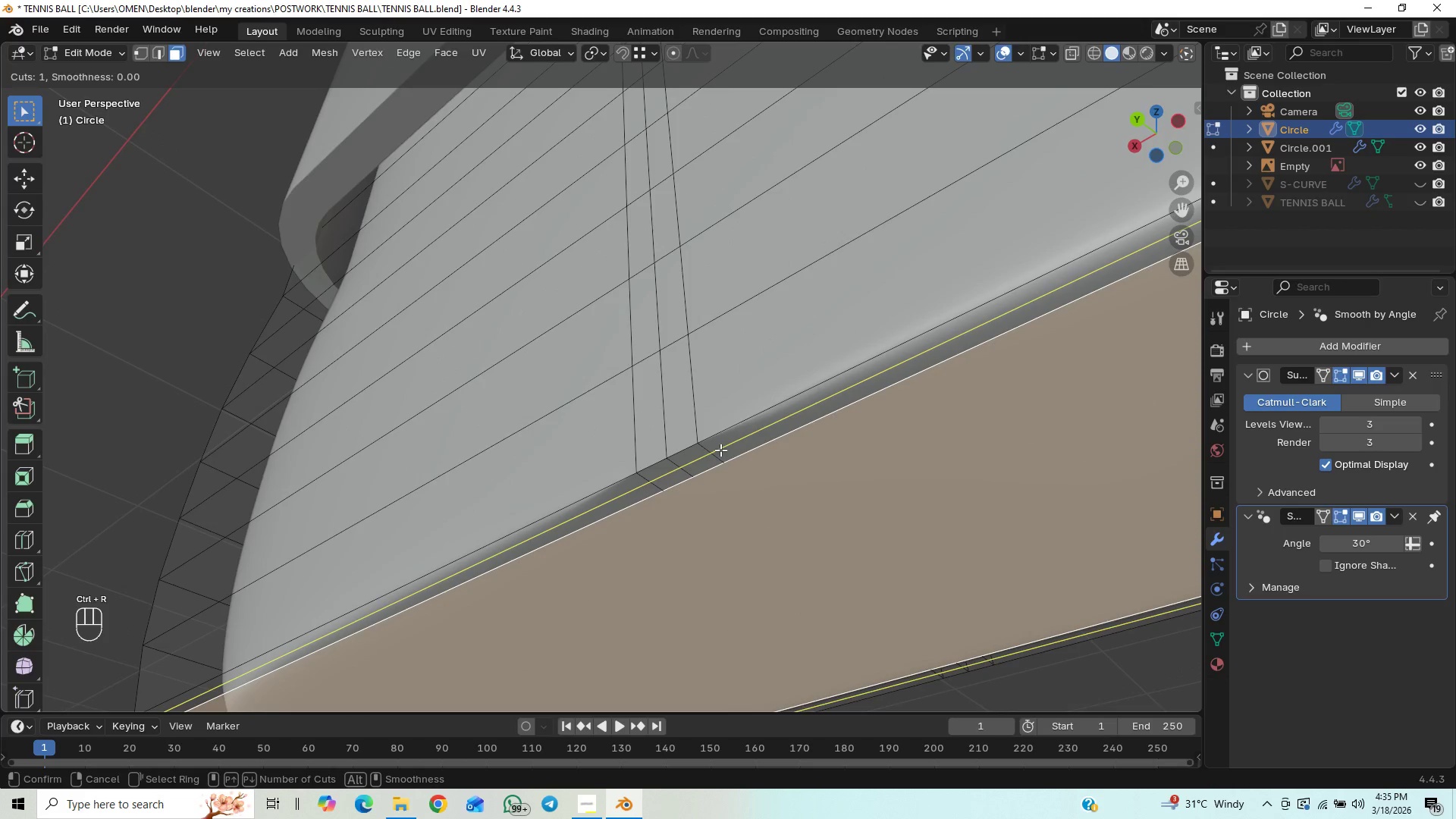 
left_click([721, 449])
 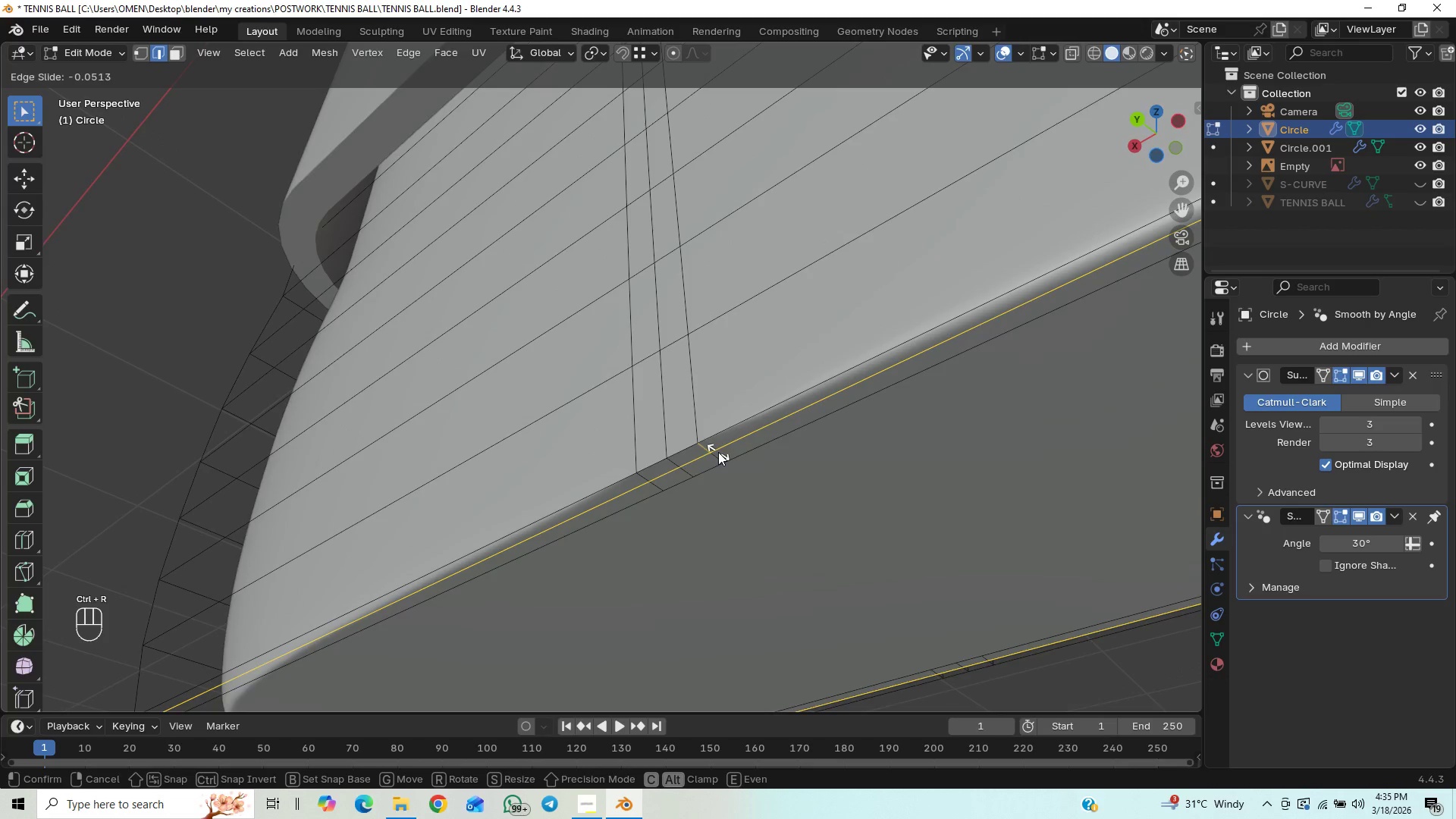 
left_click([718, 452])
 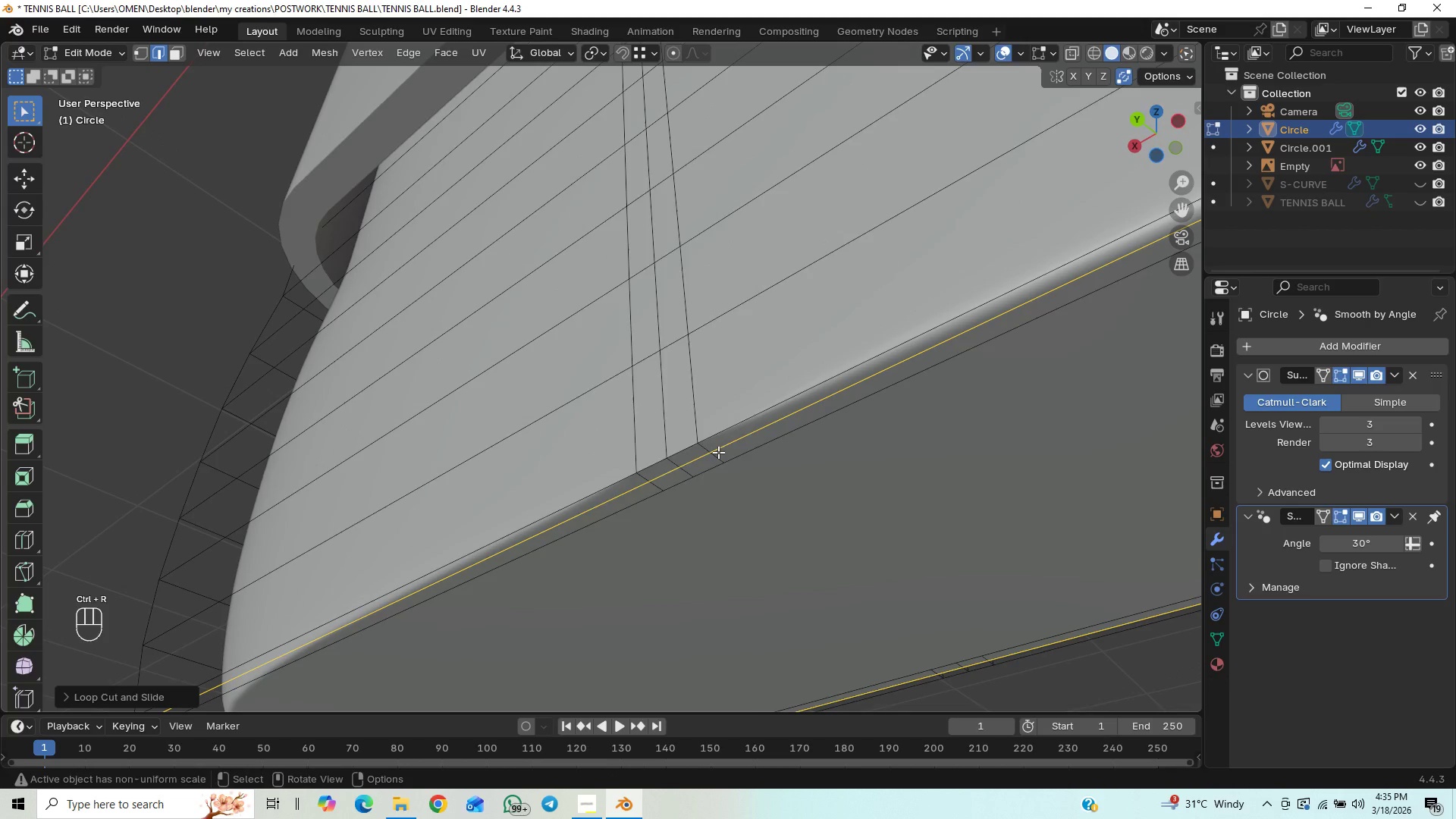 
right_click([718, 452])
 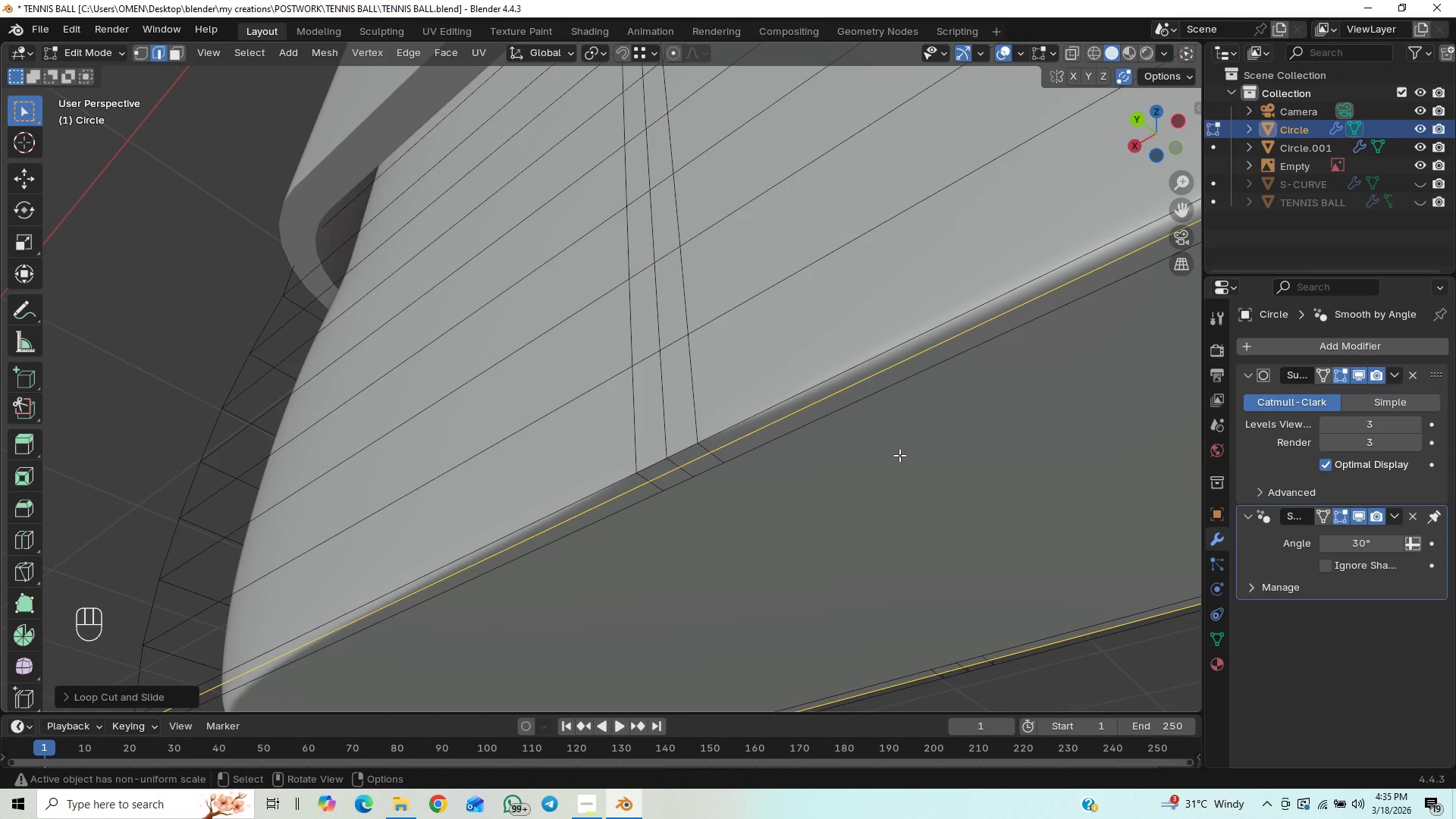 
scroll: coordinate [896, 456], scroll_direction: down, amount: 1.0
 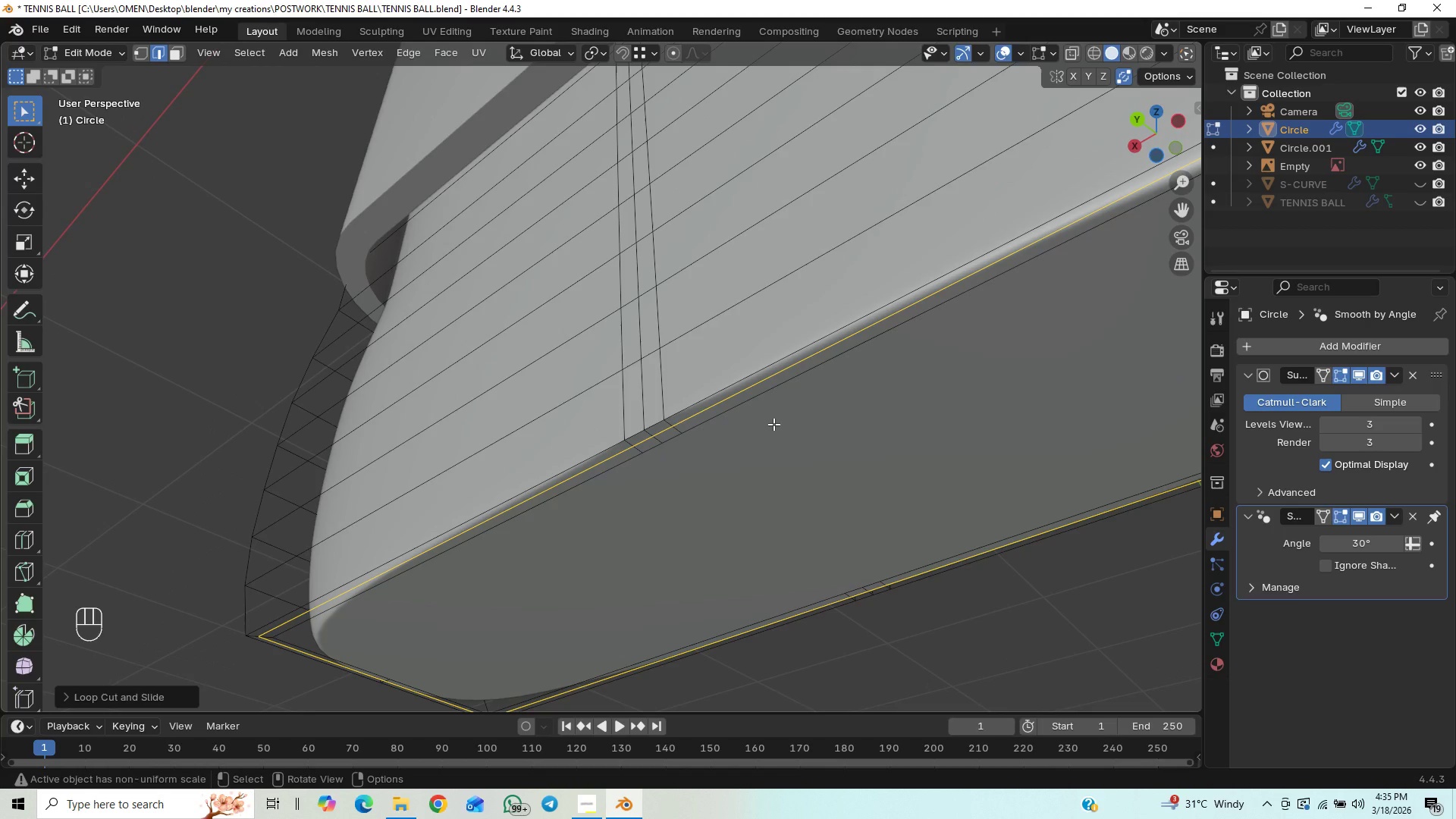 
key(Tab)
 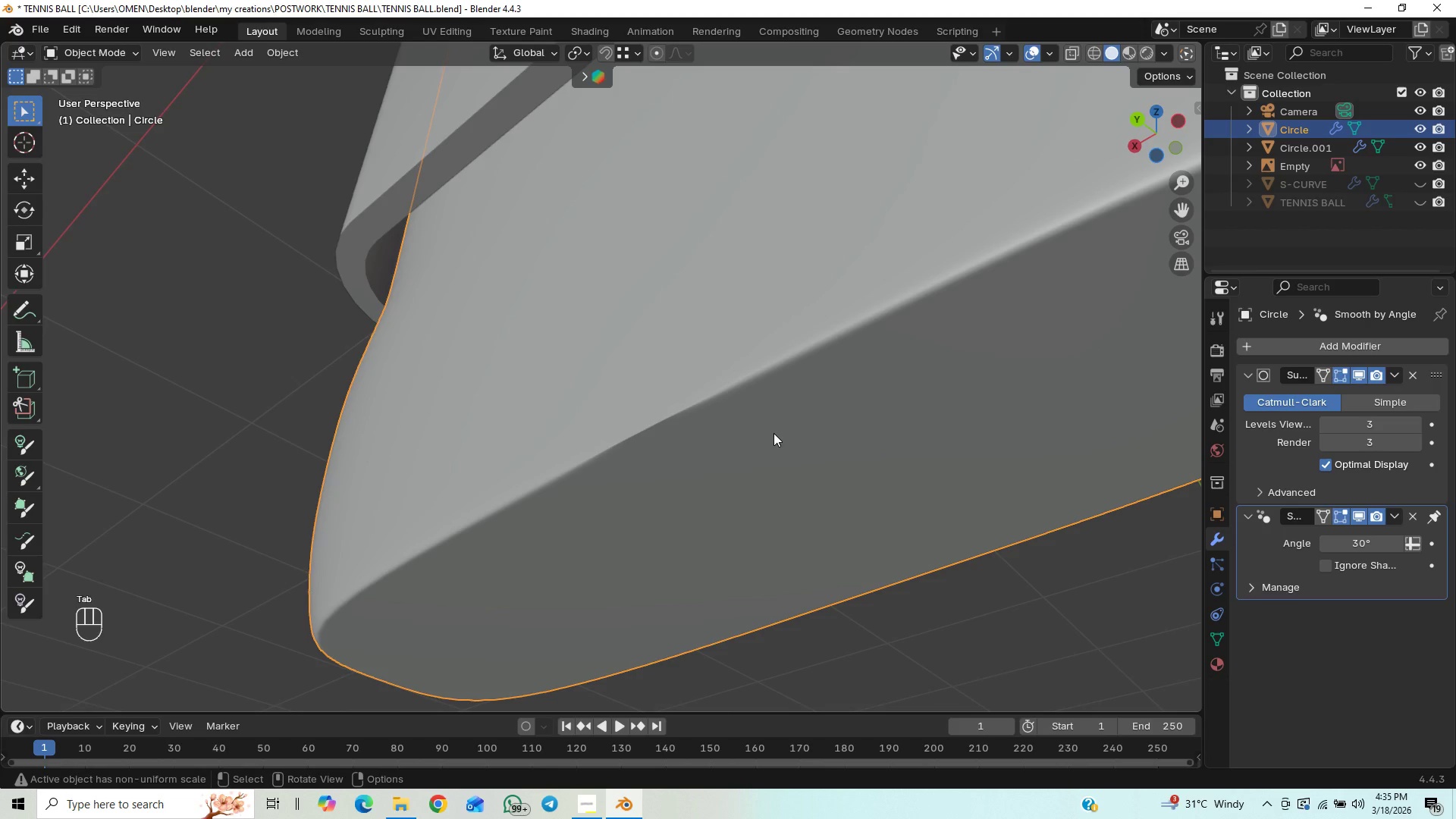 
key(Control+Z)
 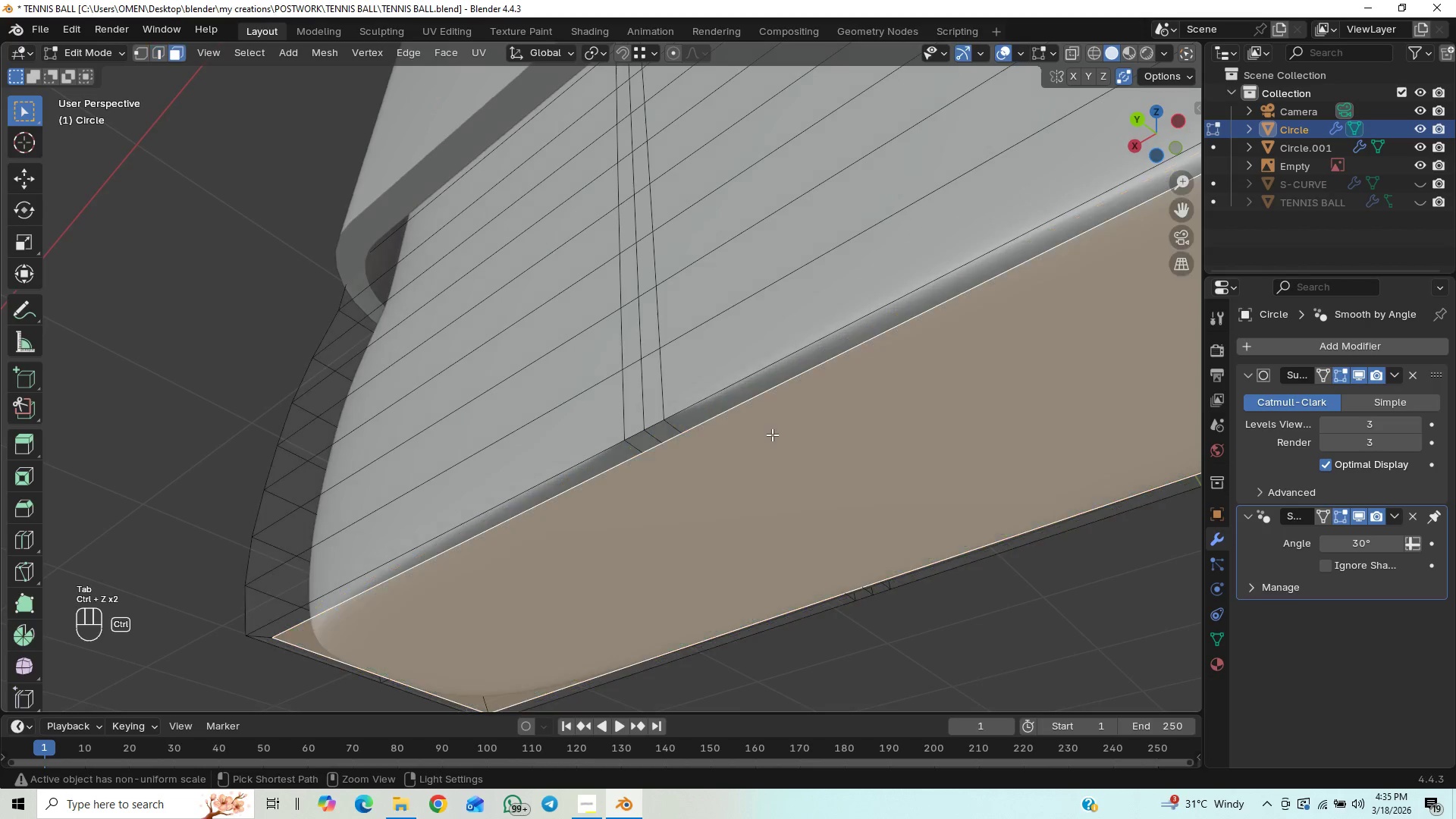 
key(Control+Z)
 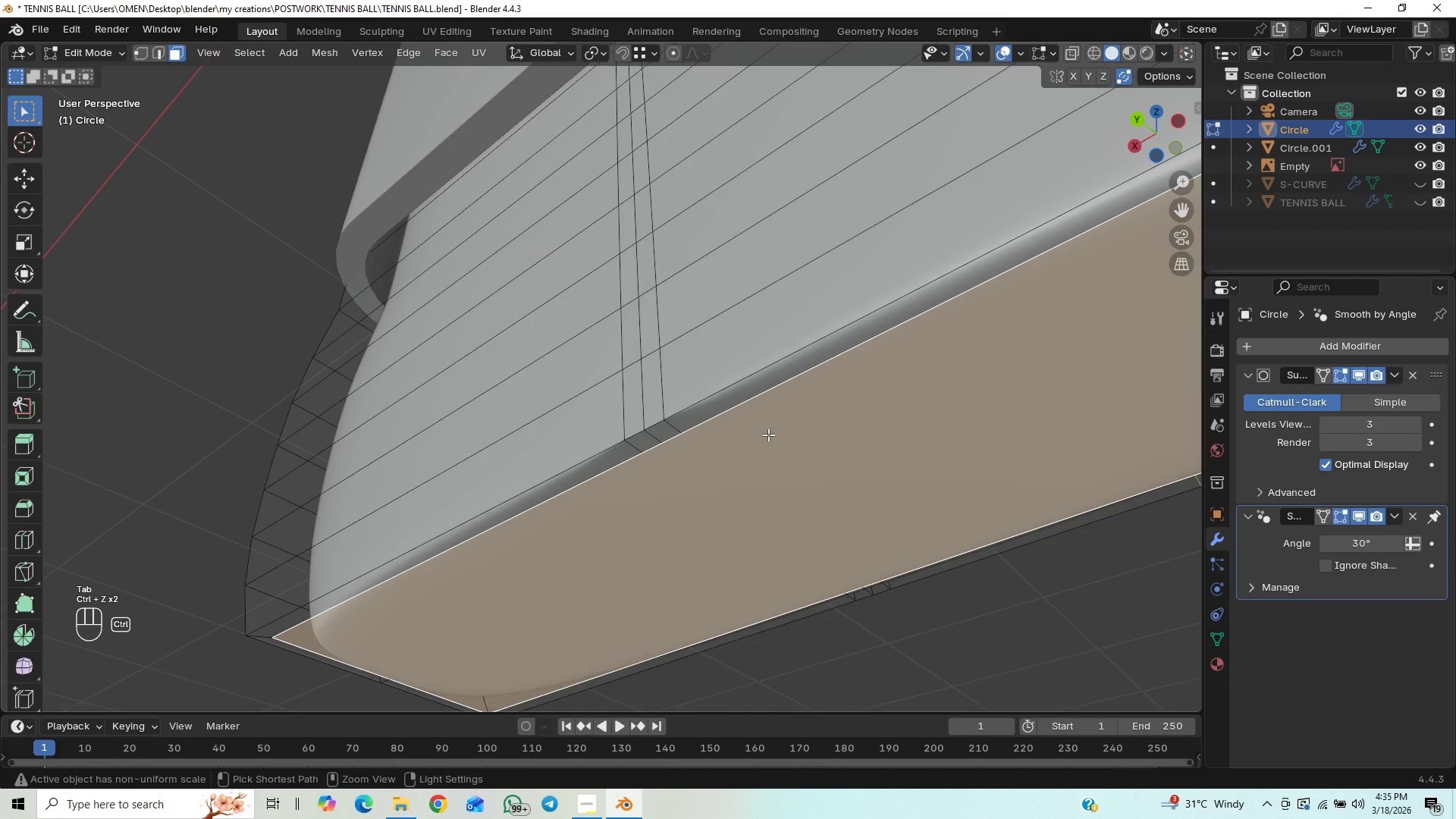 
key(Control+Z)
 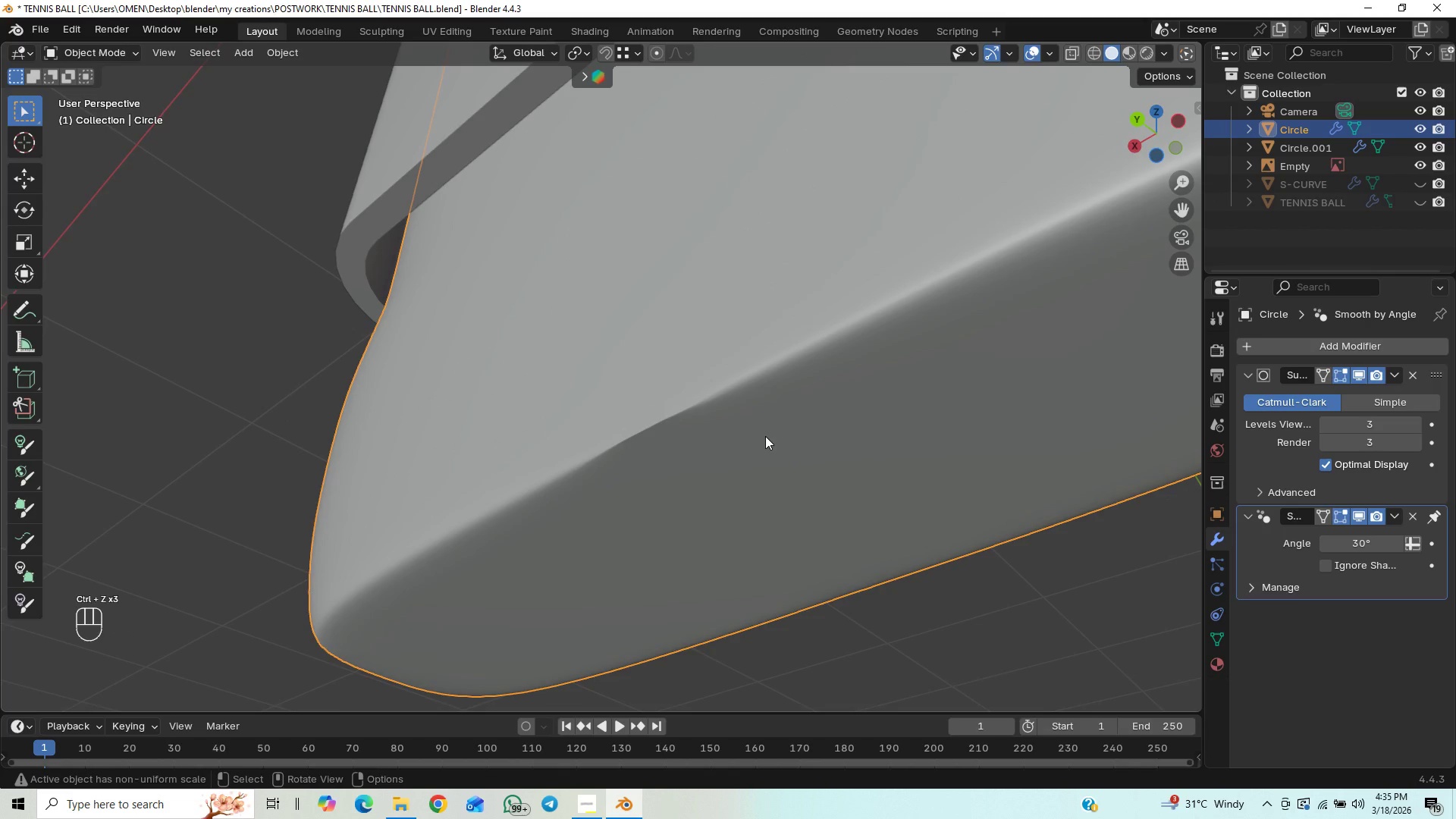 
key(Tab)
 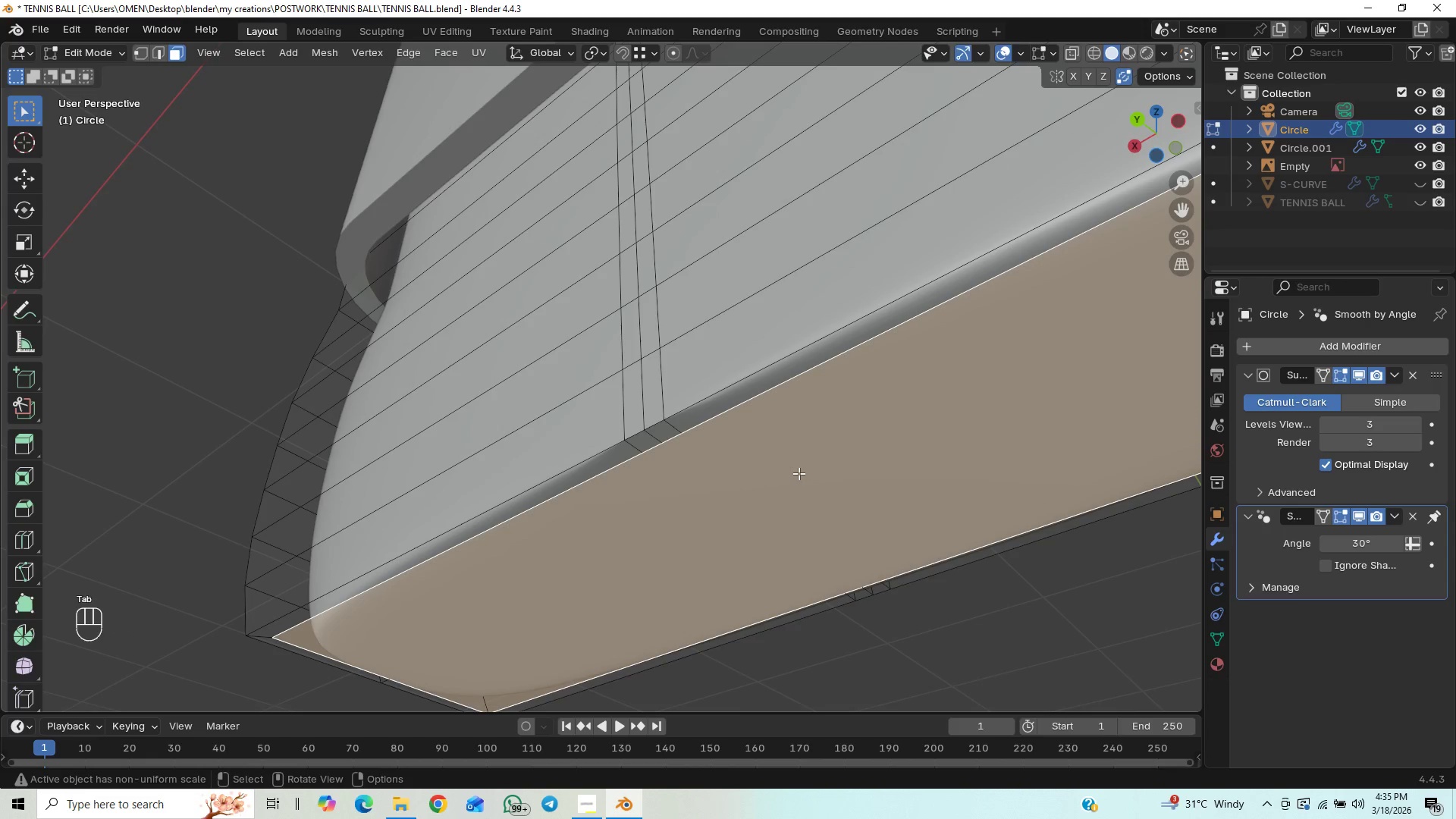 
key(2)
 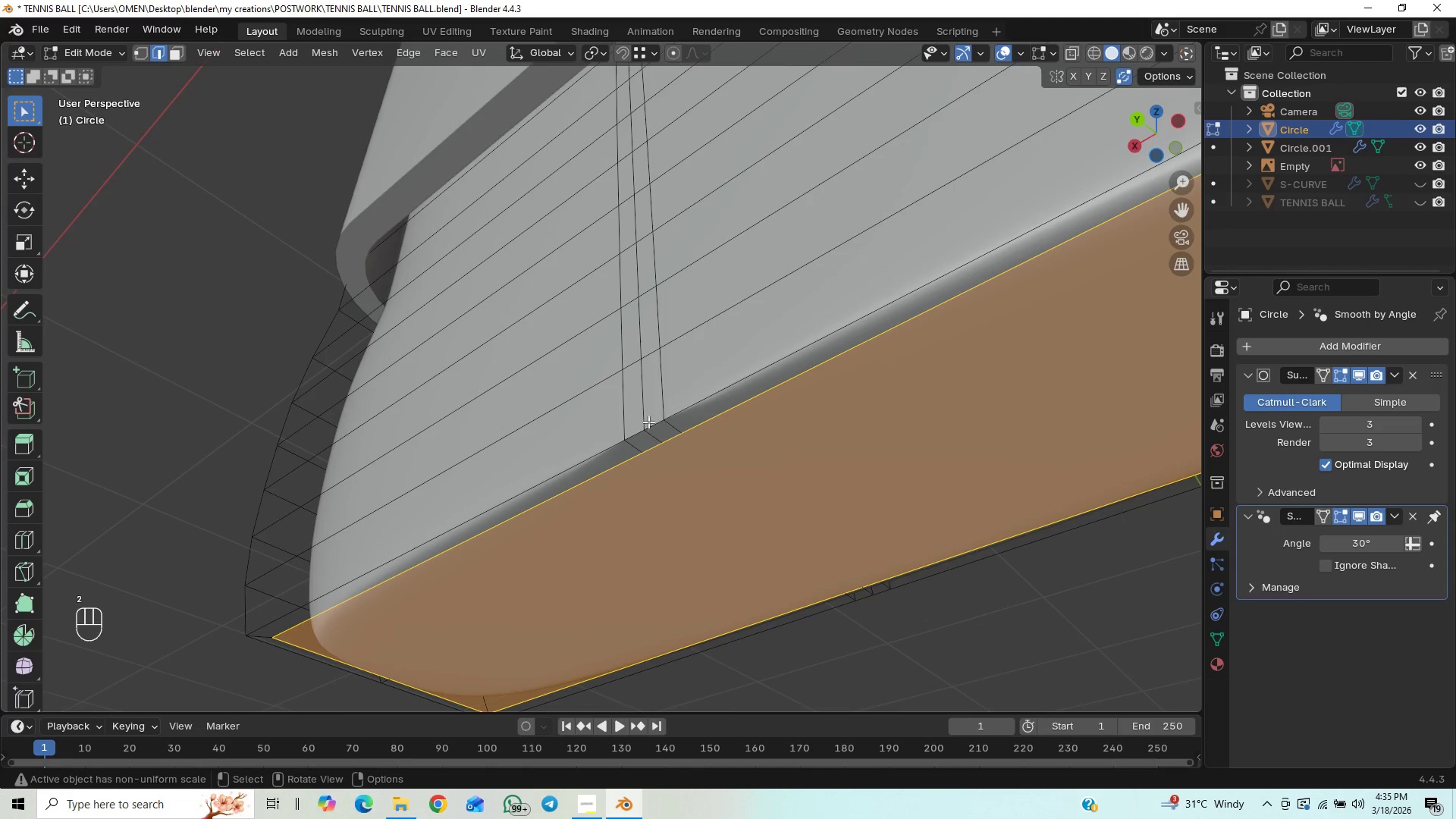 
left_click([653, 423])
 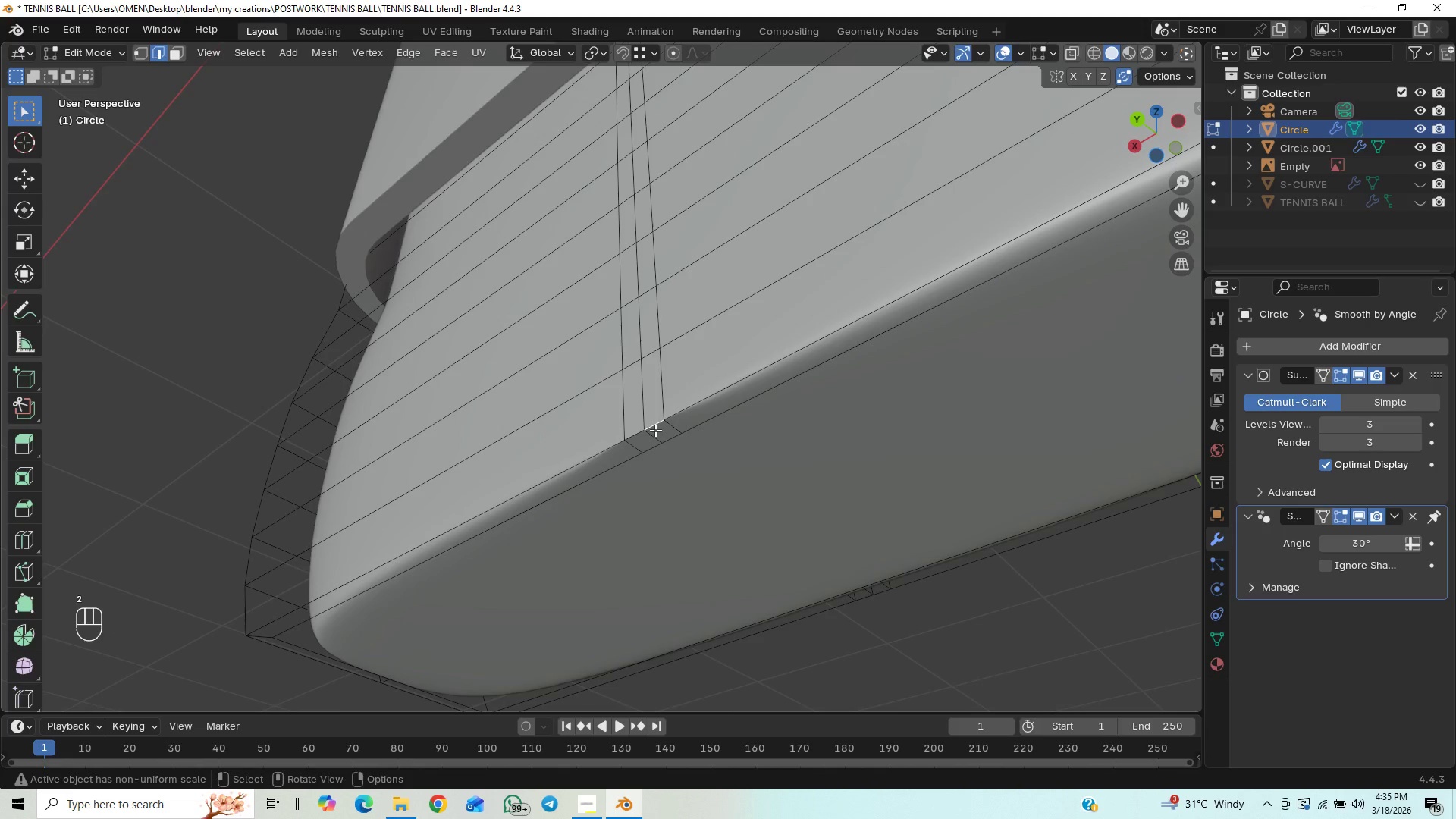 
hold_key(key=ShiftLeft, duration=0.78)
left_click([638, 431])
 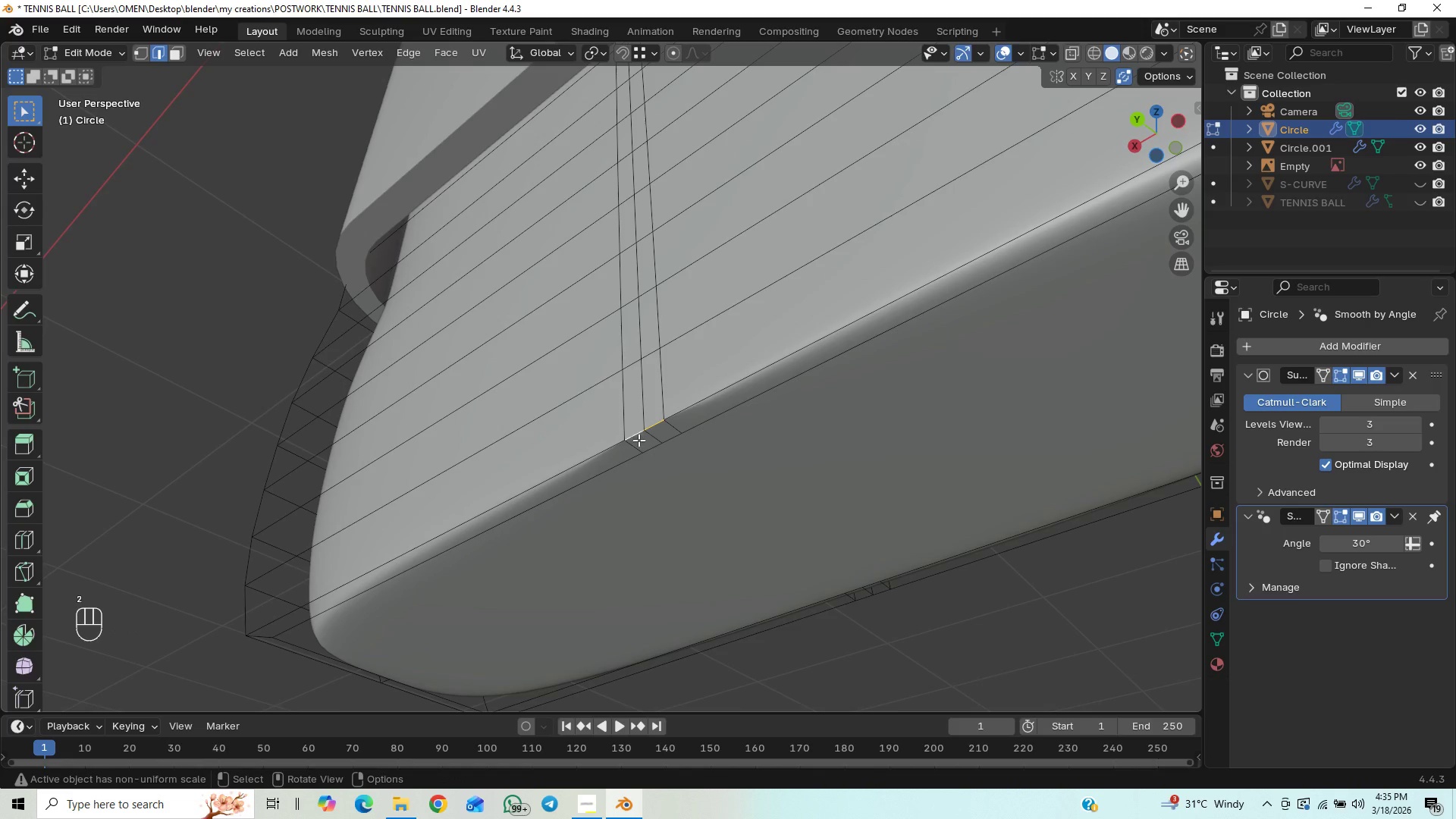 
key(X)
 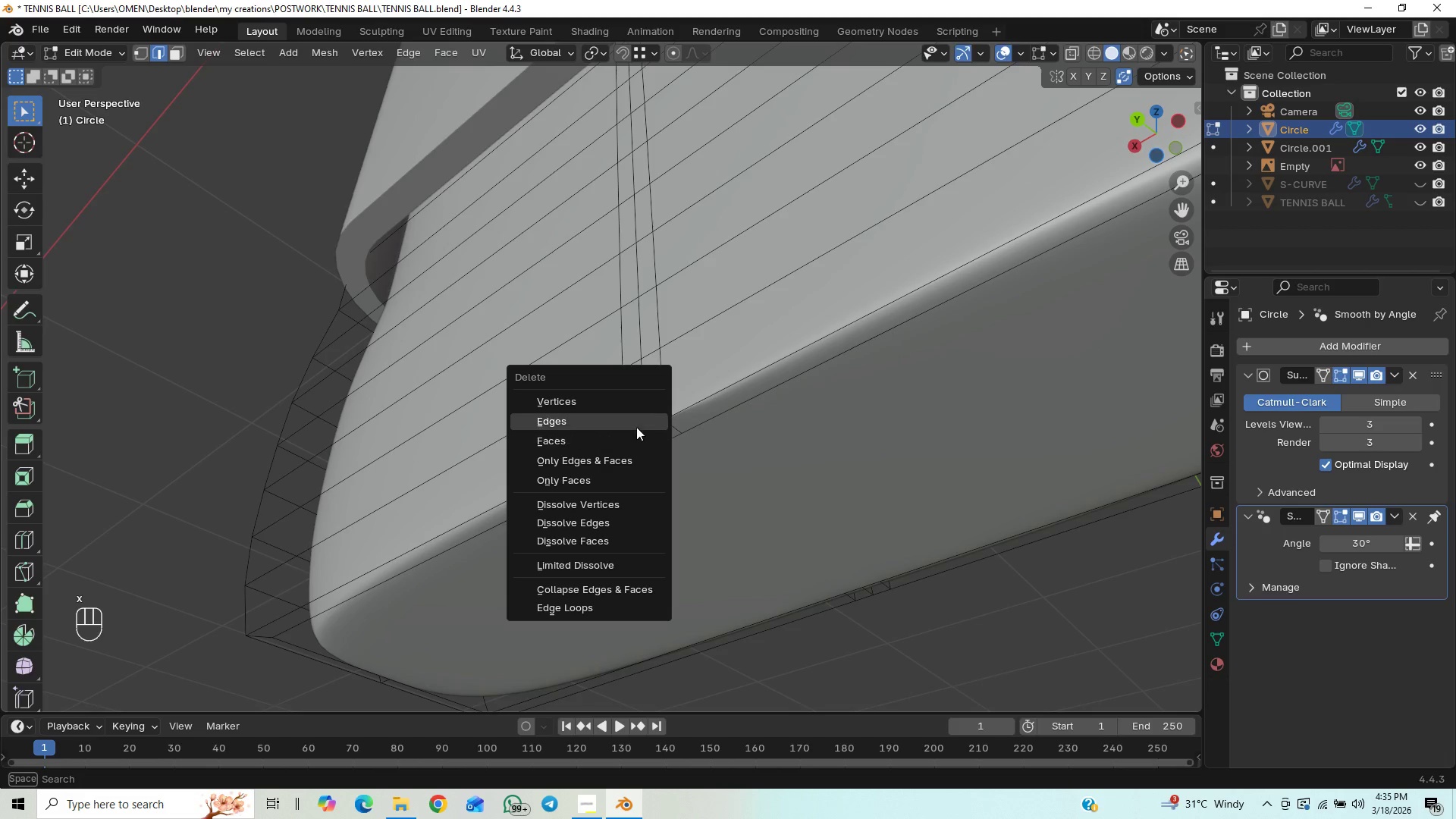 
left_click([638, 425])
 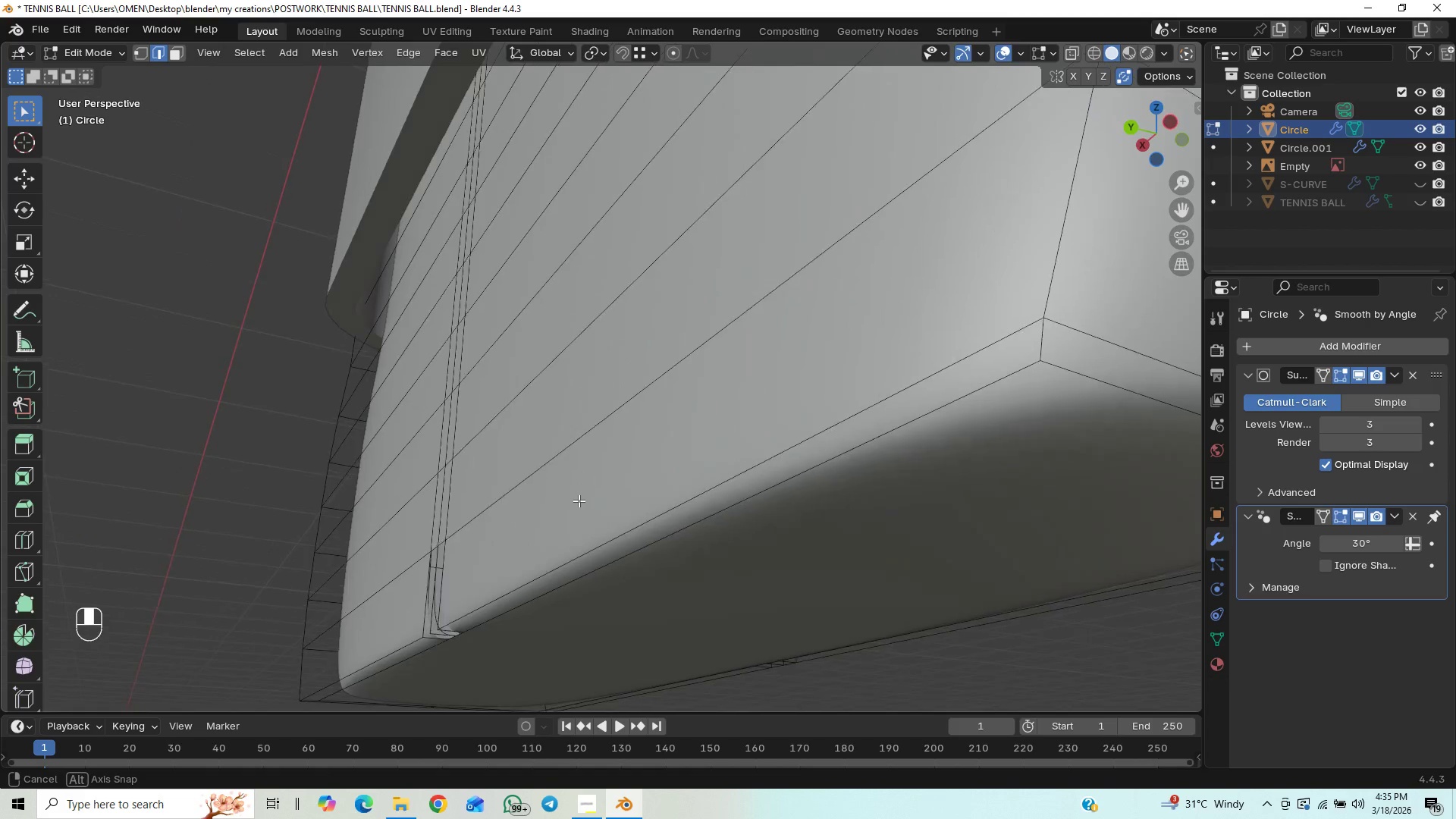 
key(Tab)
 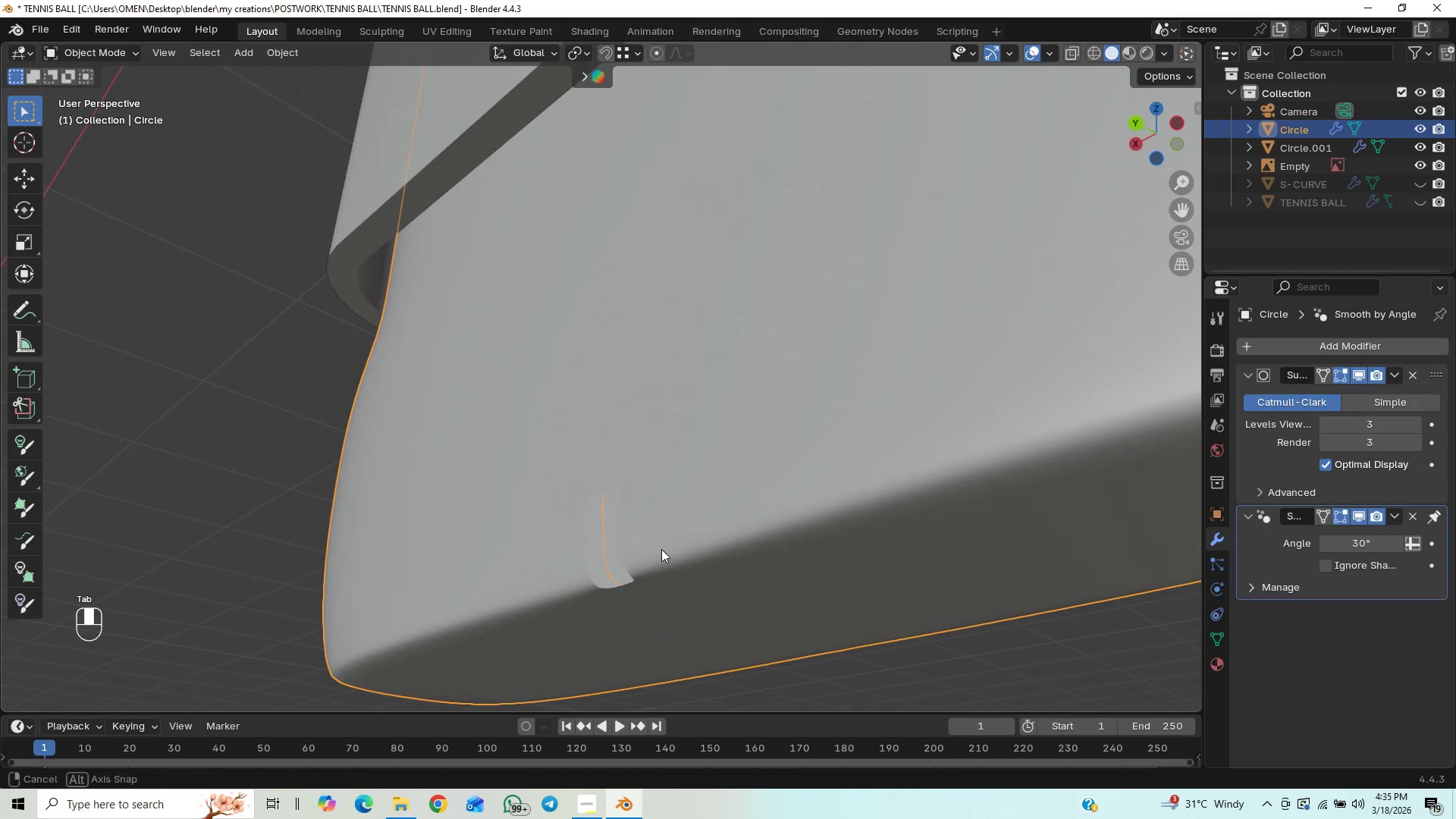 
key(Tab)
 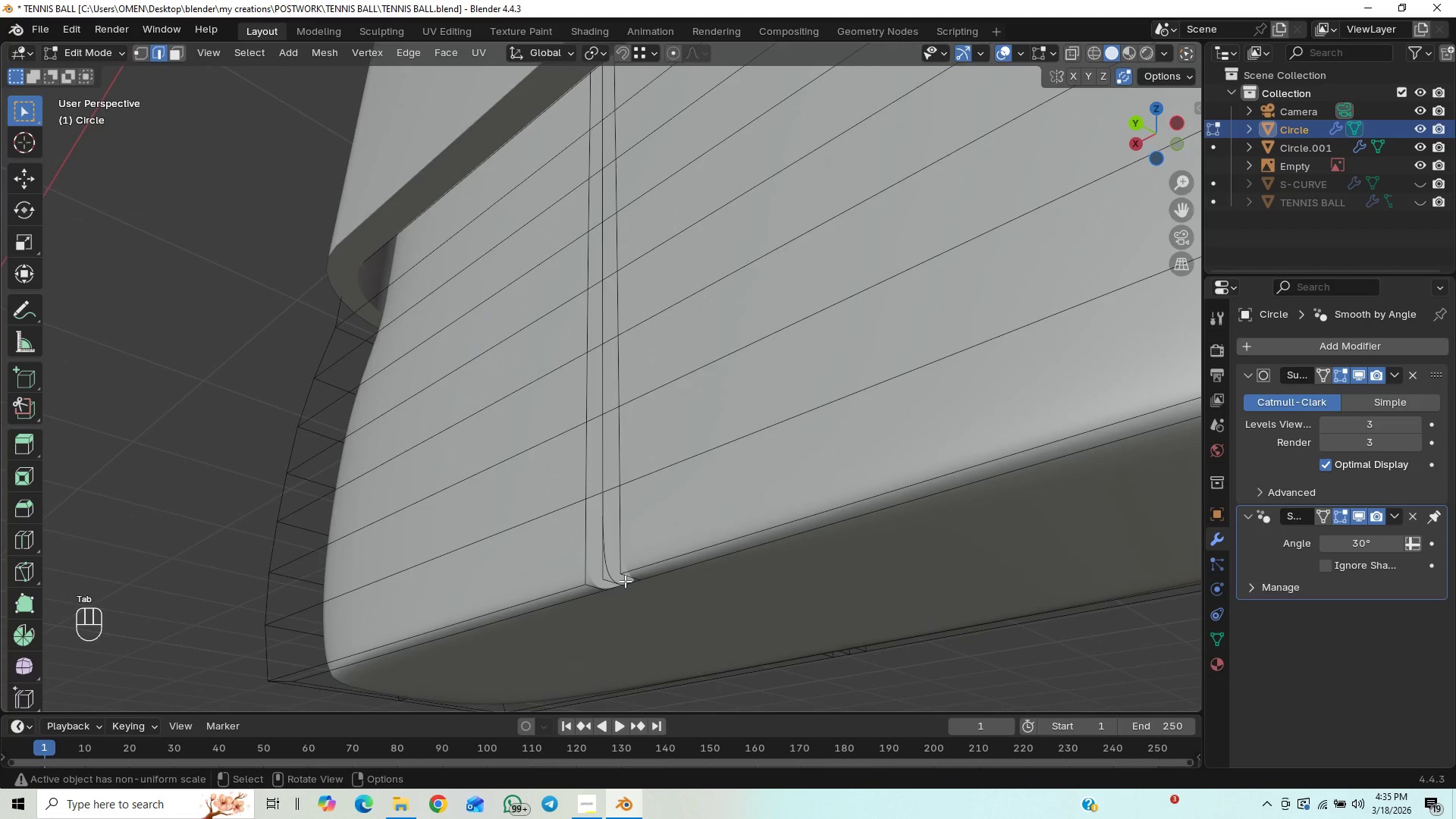 
left_click([619, 579])
 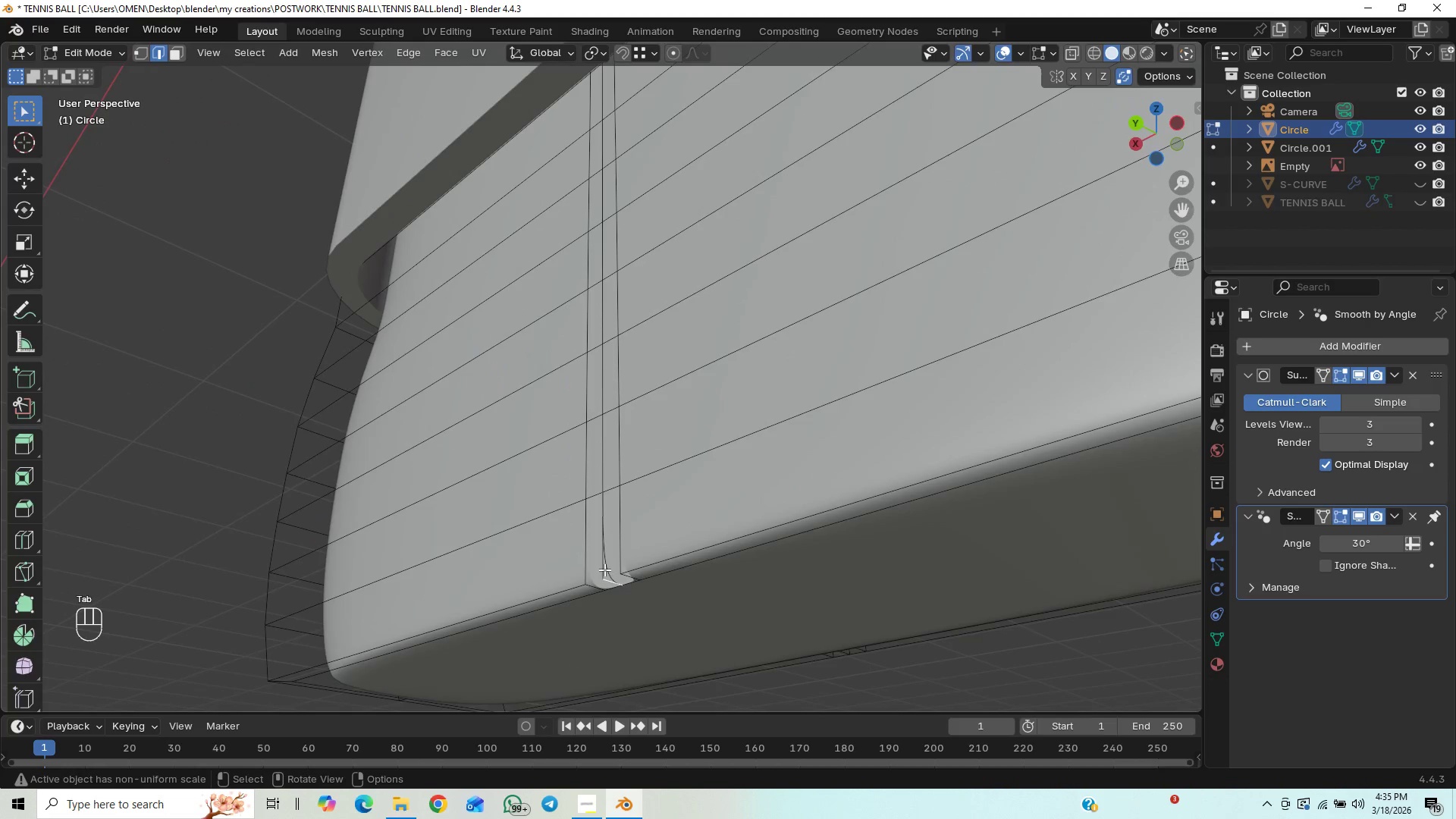 
left_click([604, 570])
 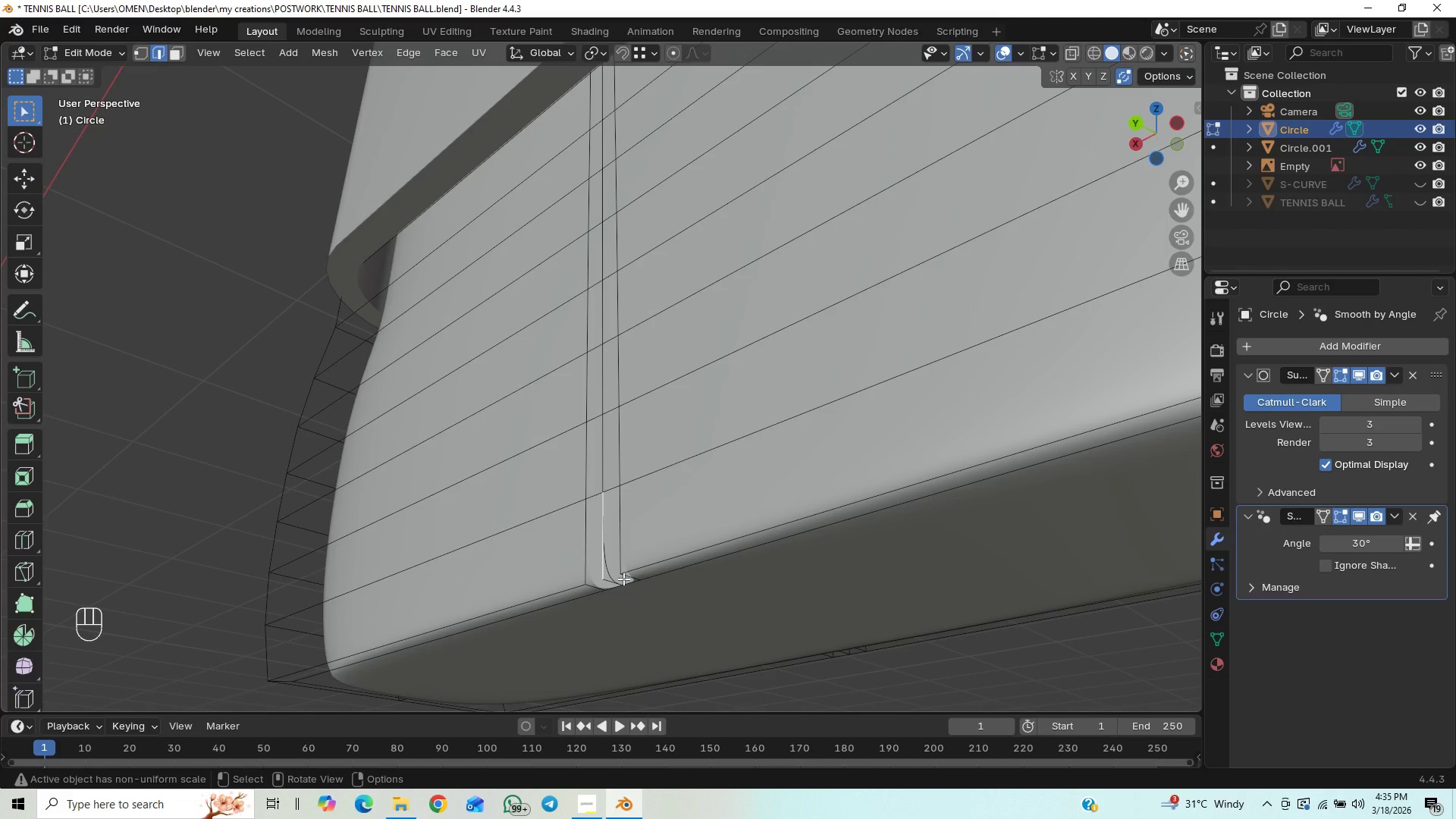 
wait(8.23)
 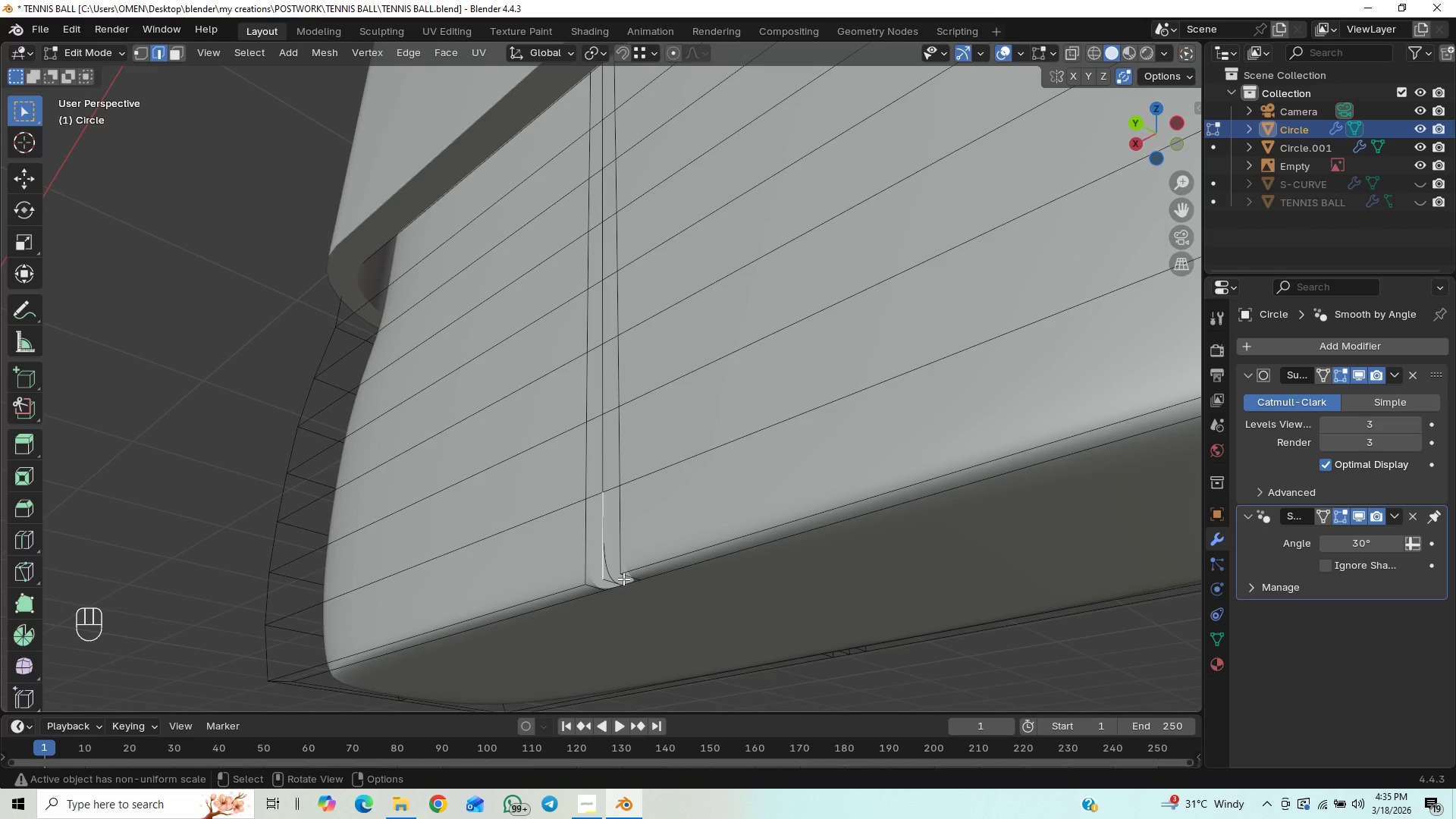 
type(K1)
 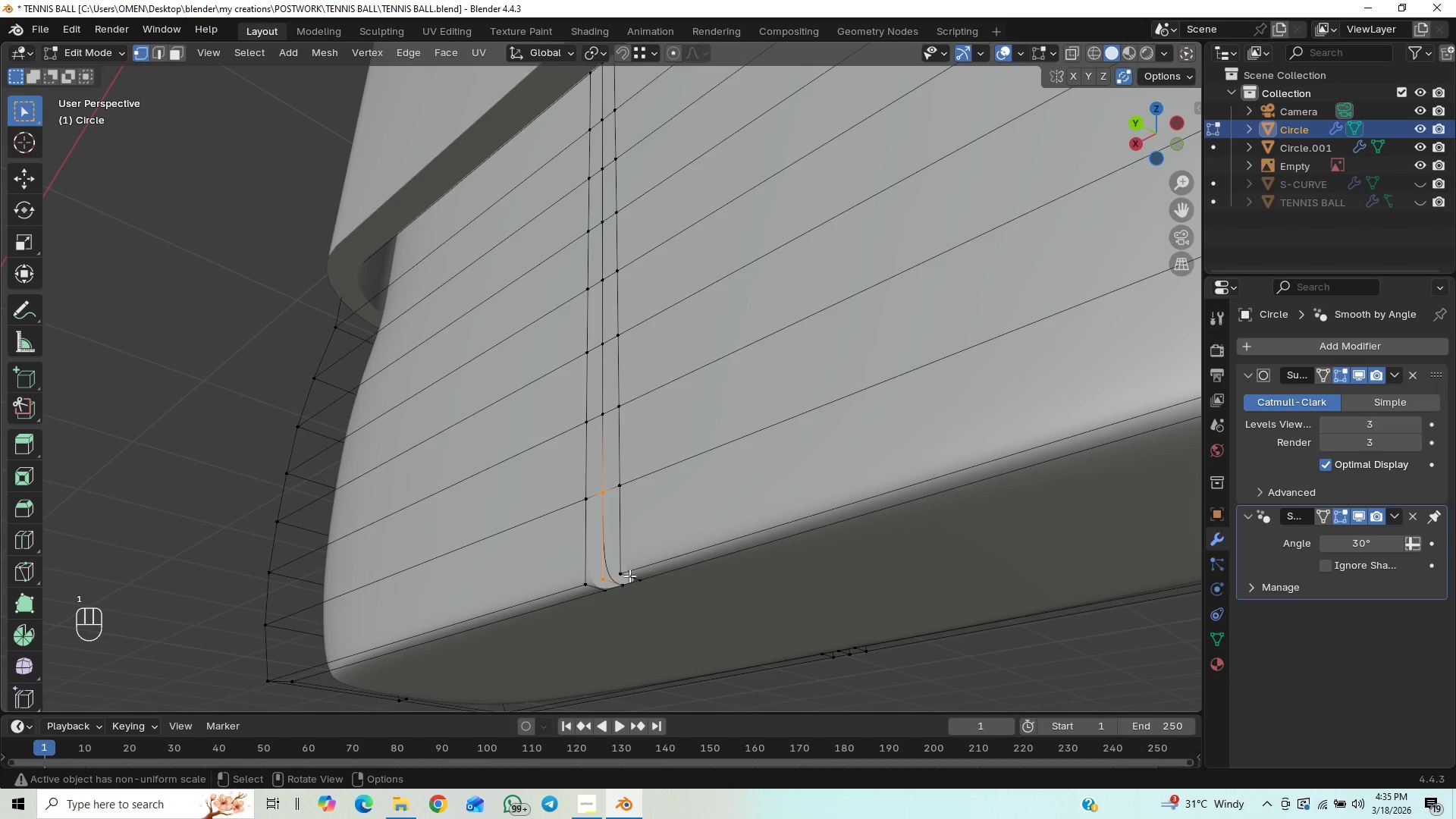 
key(K)
 